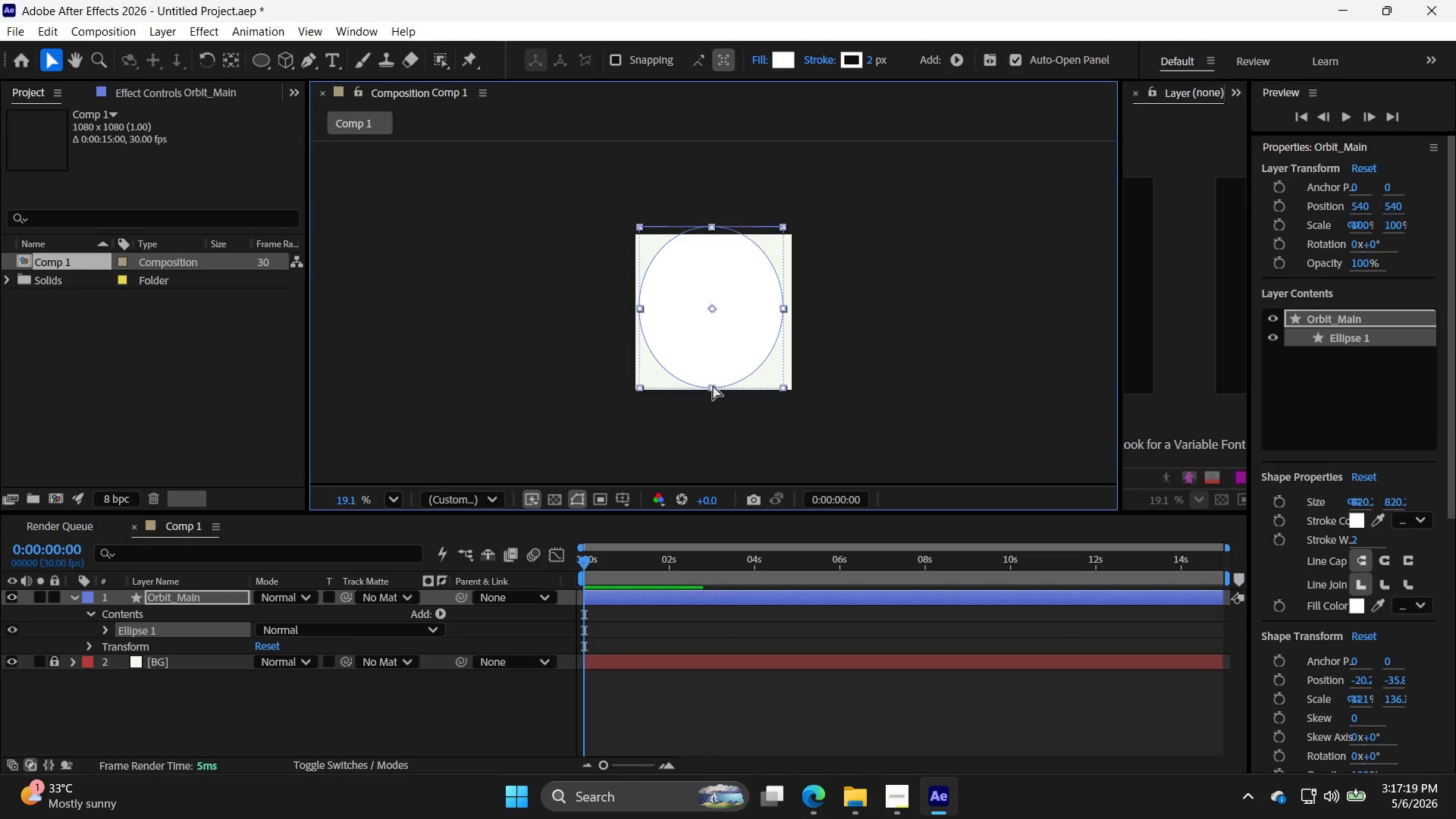 
key(Control+ControlLeft)
 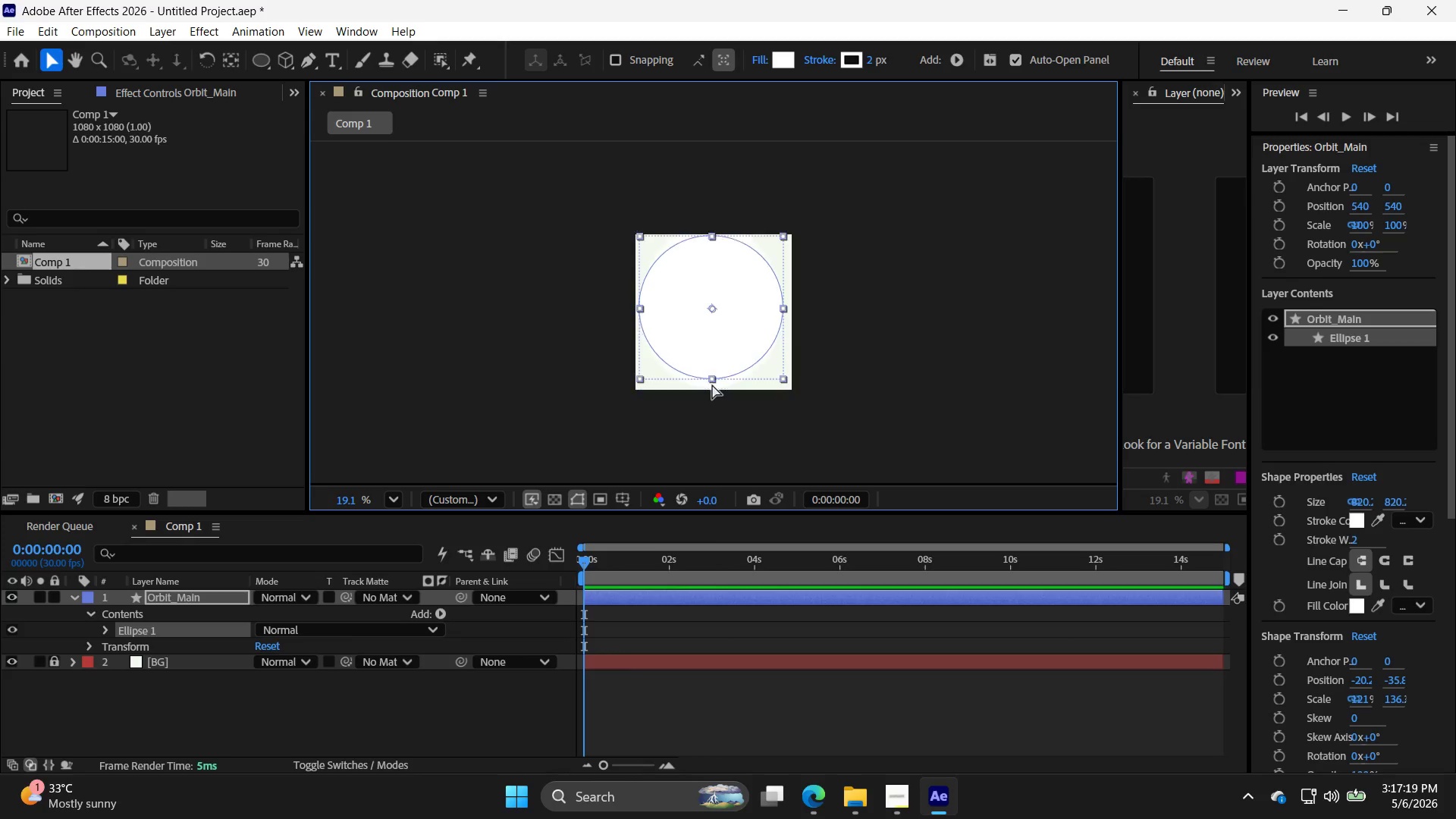 
key(Control+Z)
 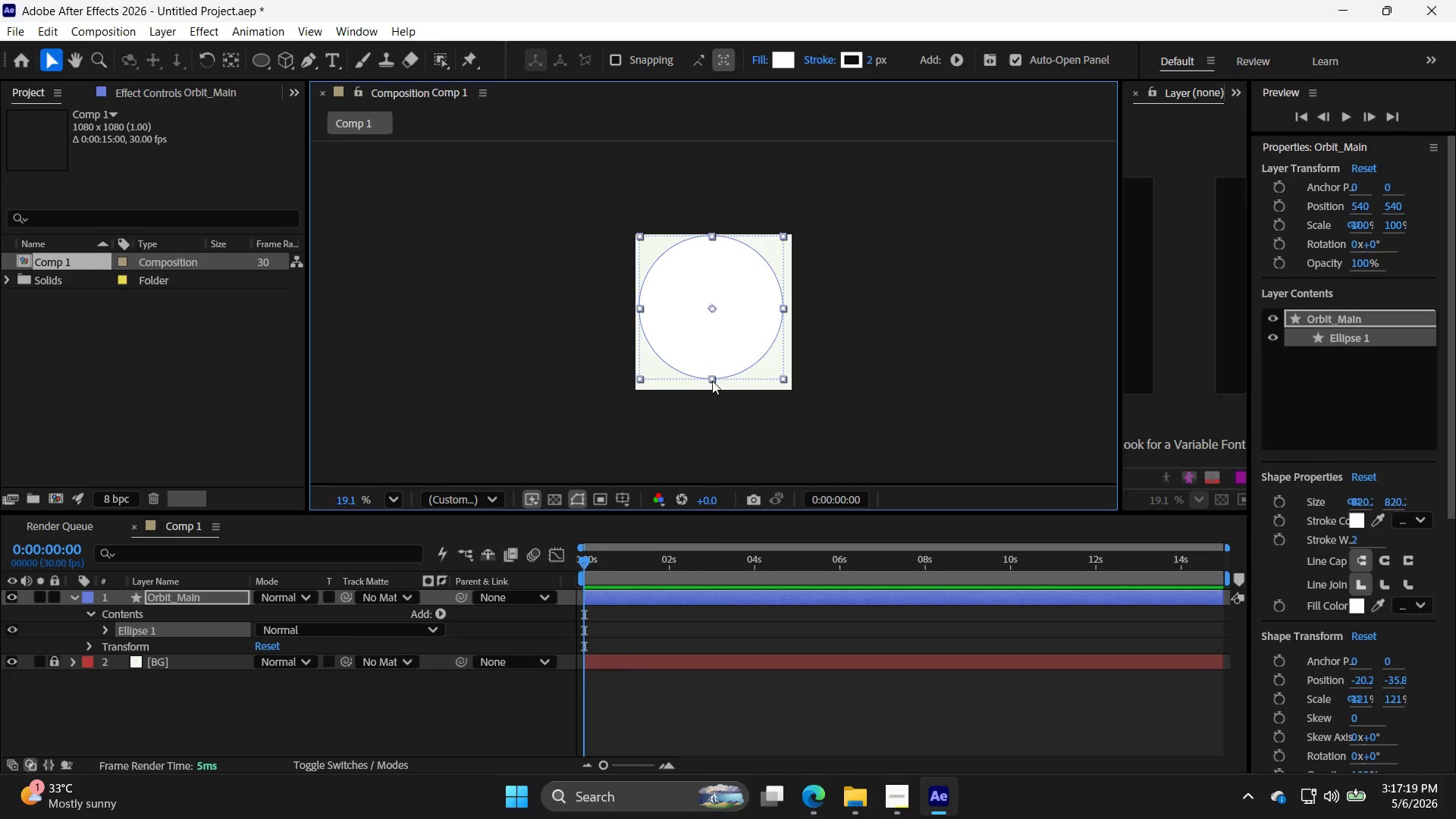 
hold_key(key=AltLeft, duration=0.73)
left_click_drag(start_coordinate=[711, 381], to_coordinate=[711, 388])
 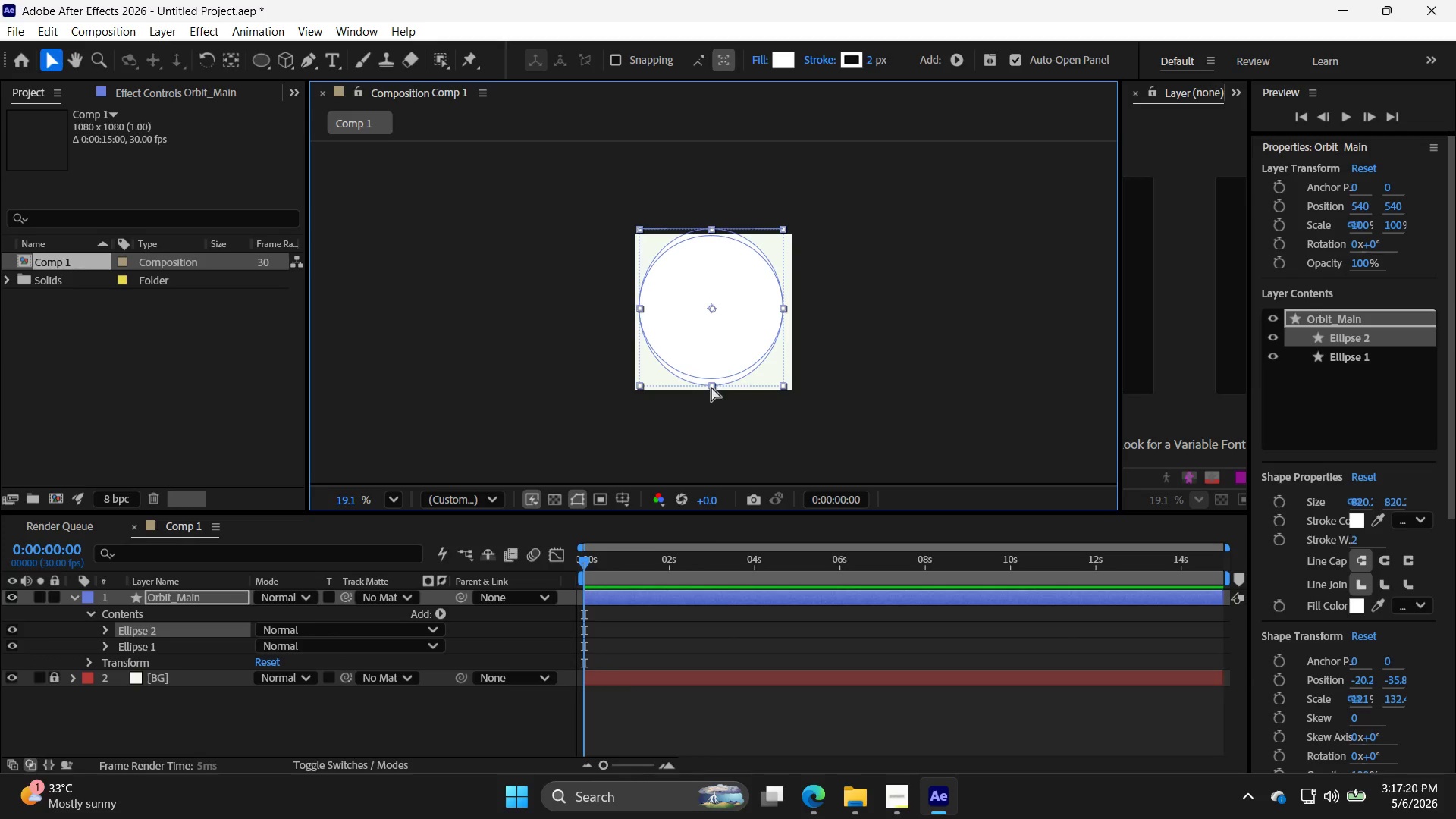 
key(Control+ControlLeft)
 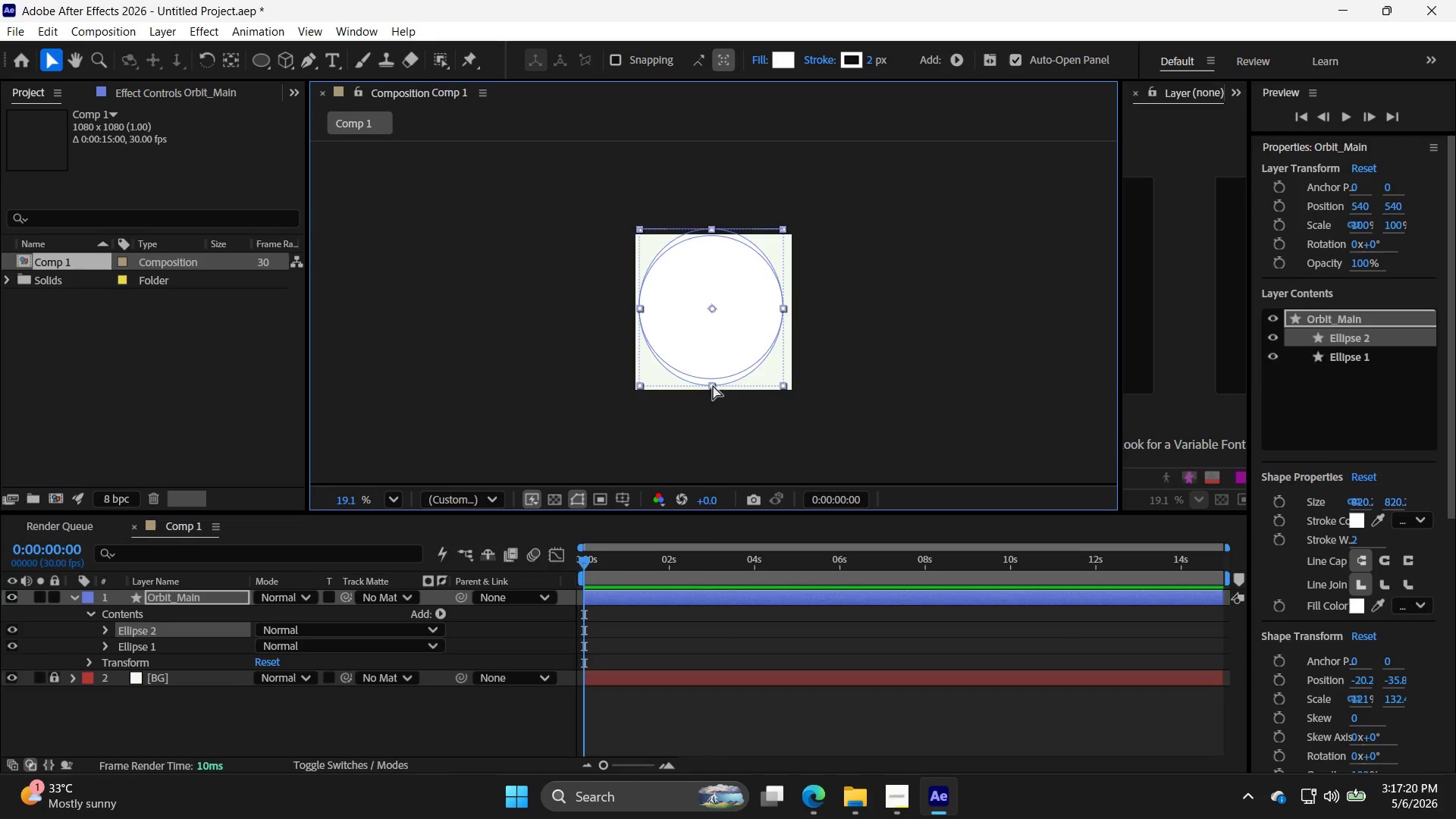 
key(Control+Z)
 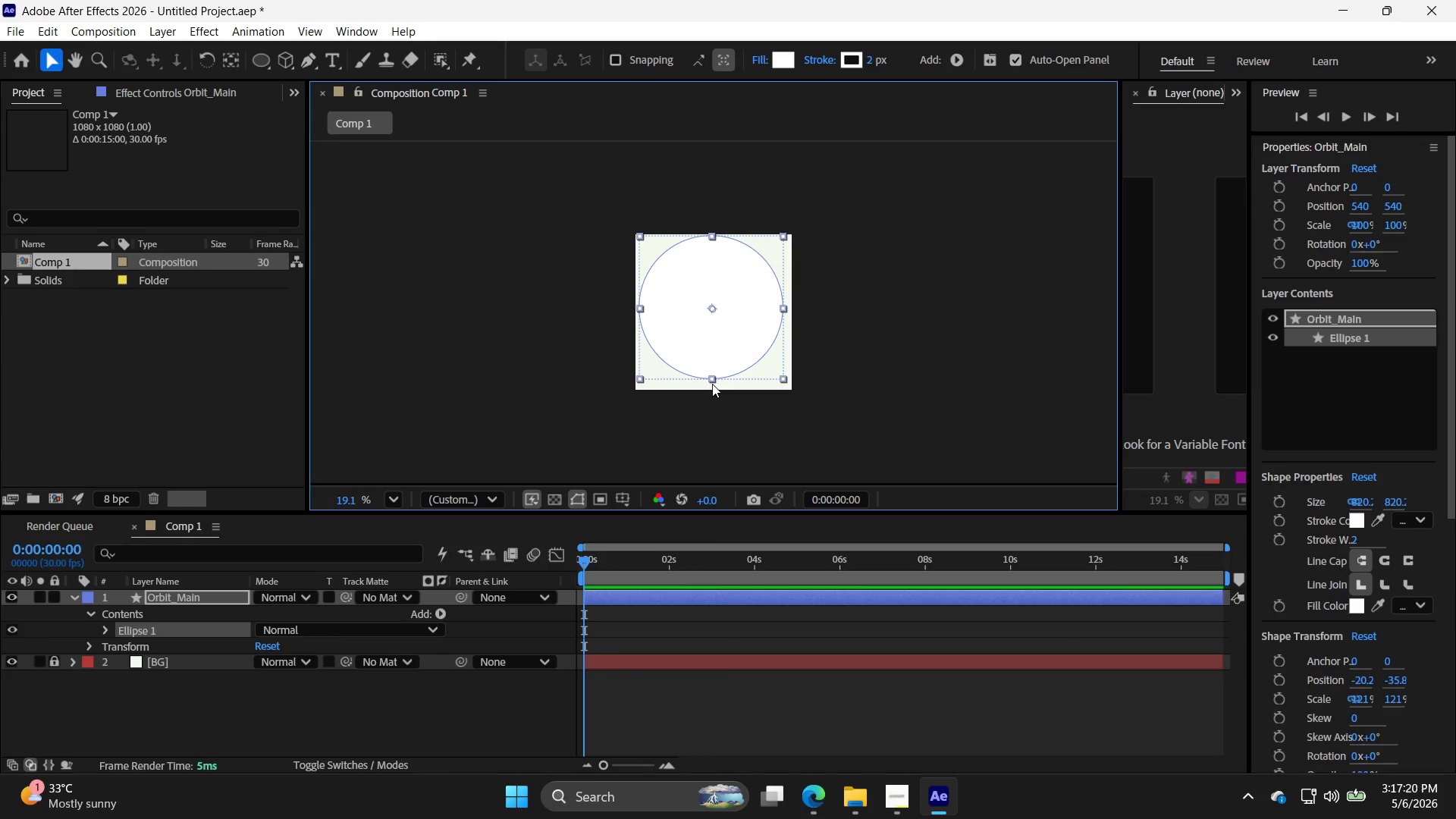 
hold_key(key=ShiftLeft, duration=0.97)
hold_key(key=AltLeft, duration=0.97)
left_click_drag(start_coordinate=[712, 380], to_coordinate=[713, 391])
 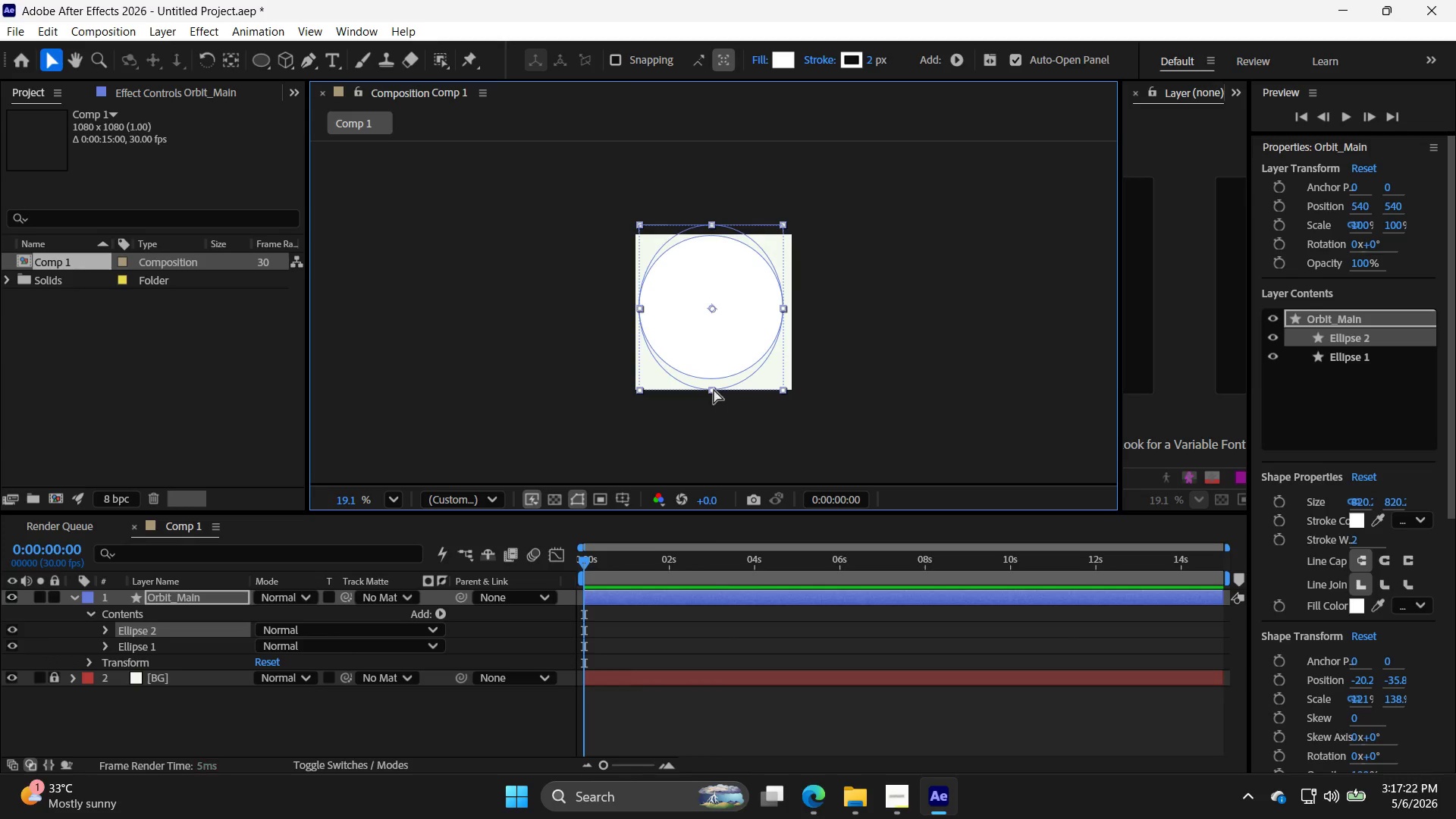 
key(Control+ControlLeft)
 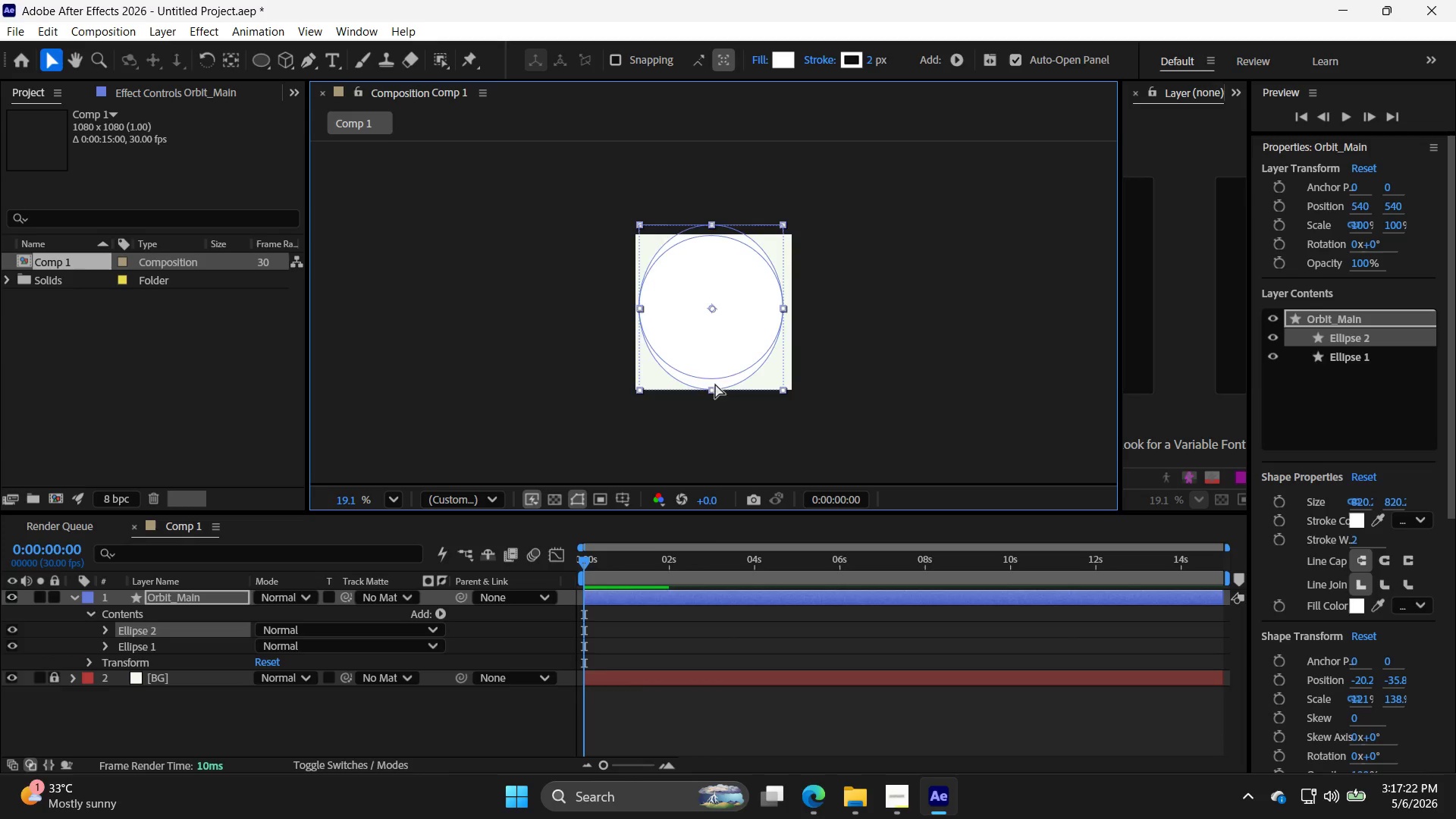 
key(Control+Z)
 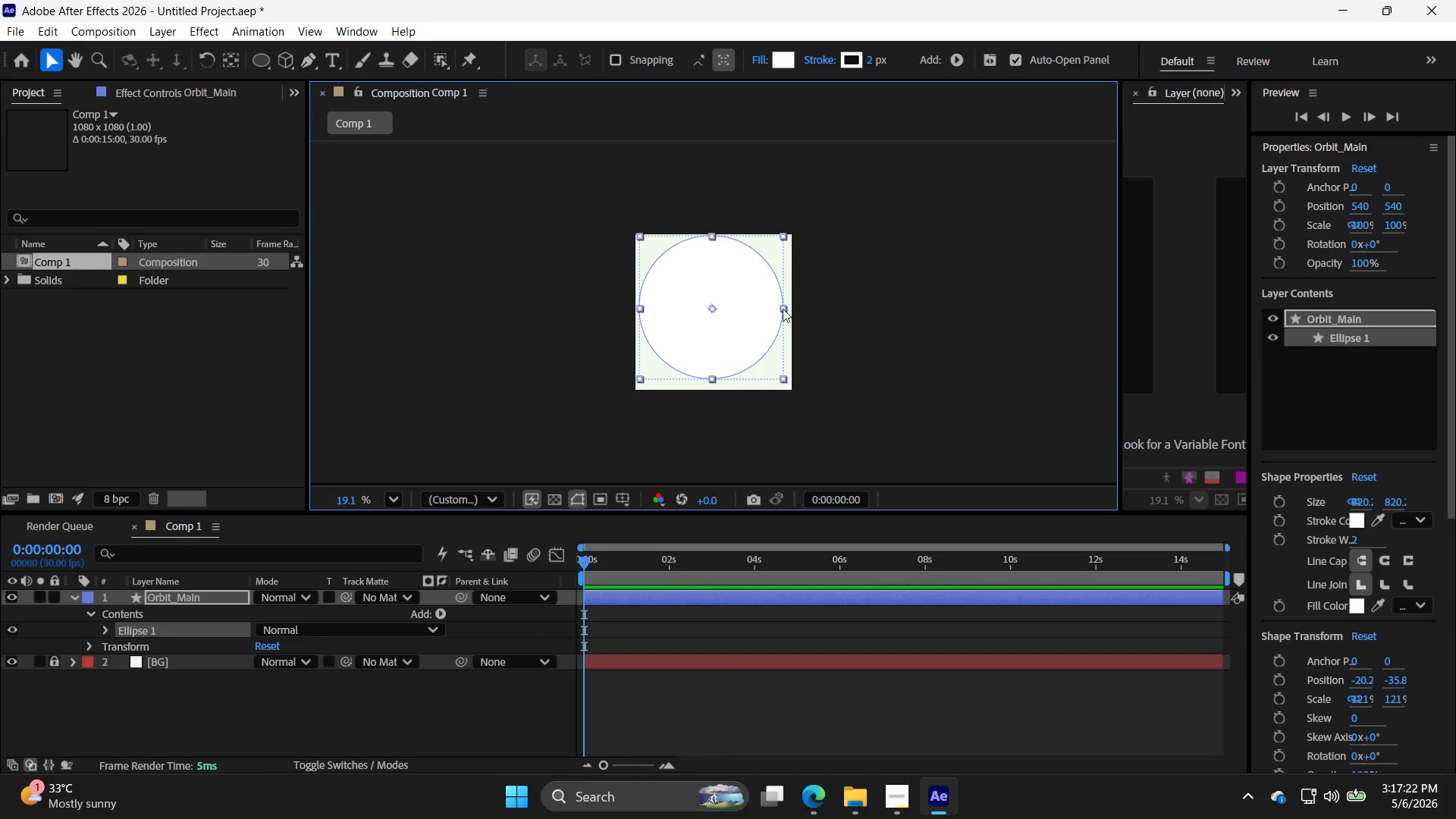 
hold_key(key=ShiftLeft, duration=0.73)
left_click_drag(start_coordinate=[785, 308], to_coordinate=[797, 310])
 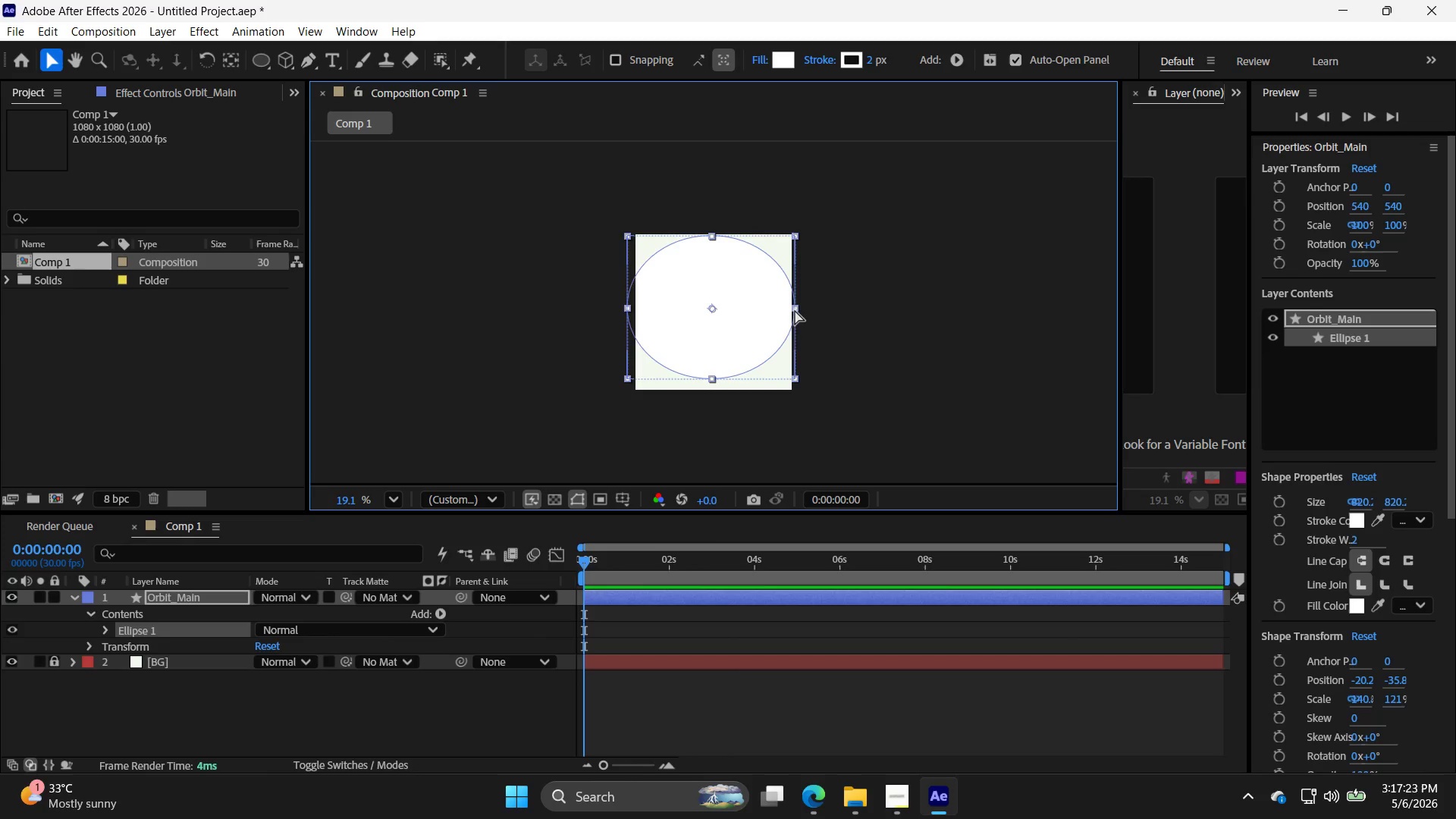 
key(Control+Z)
 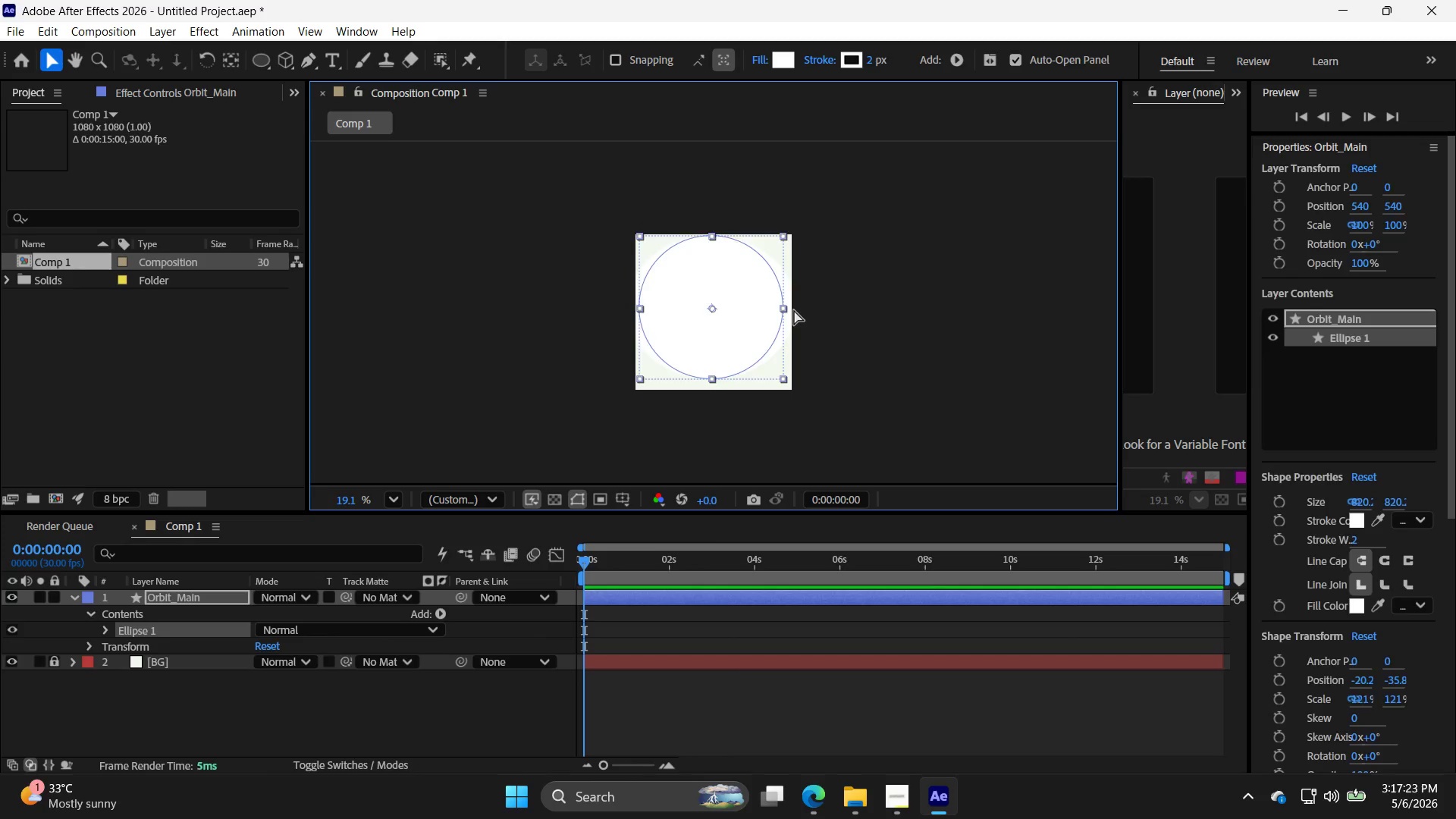 
key(Control+Z)
 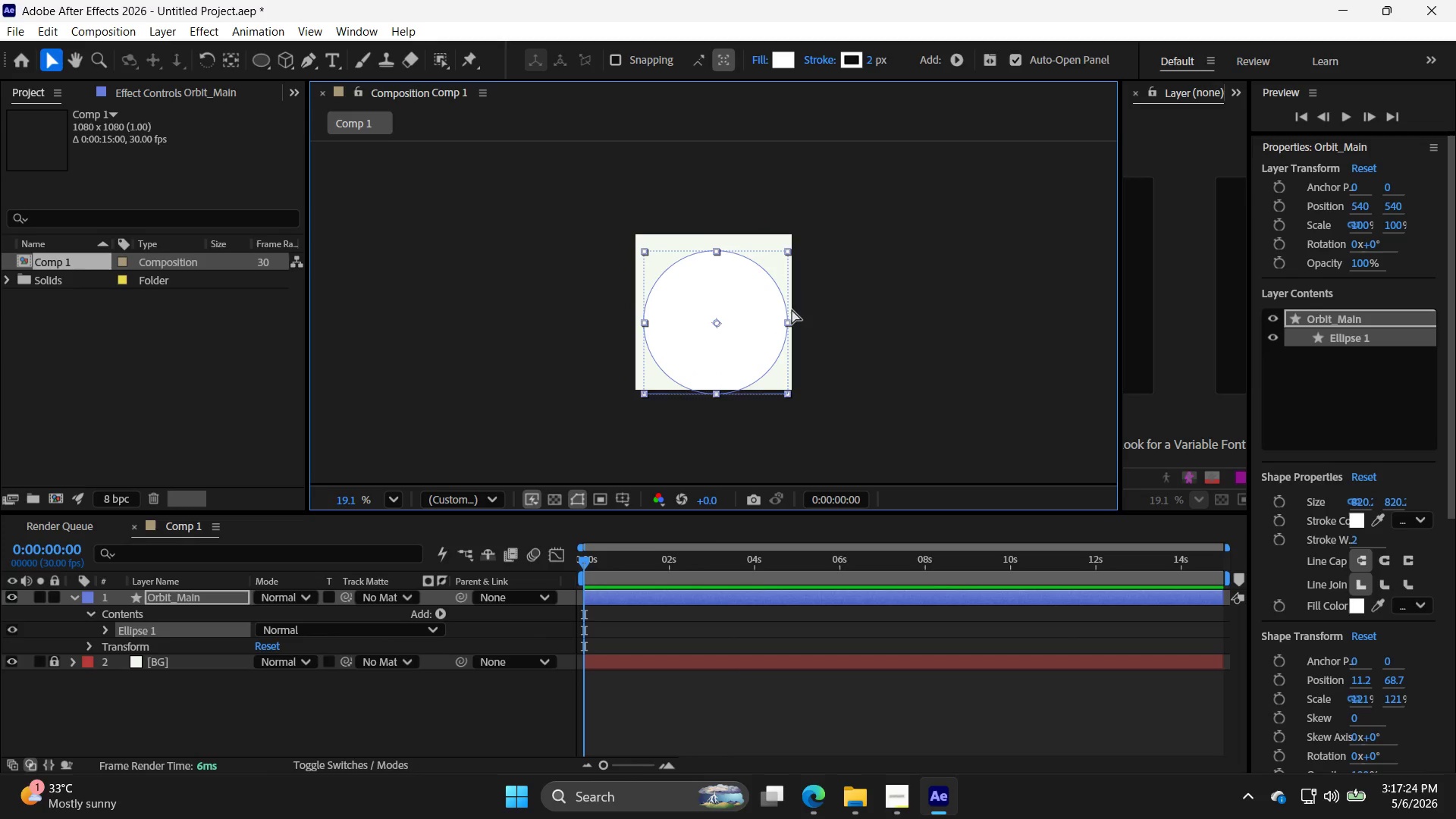 
key(Control+Z)
 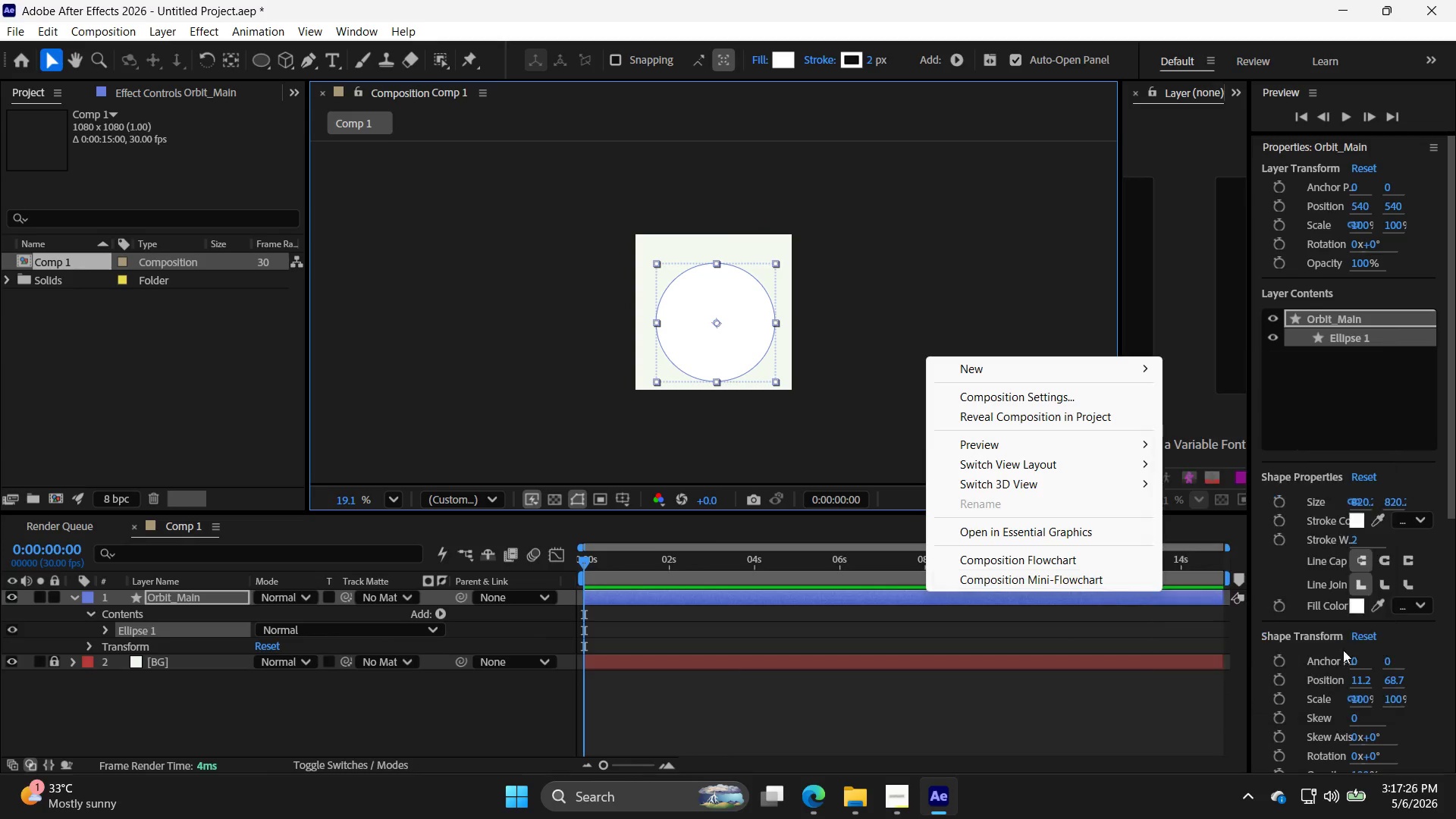 
left_click([1451, 668])
 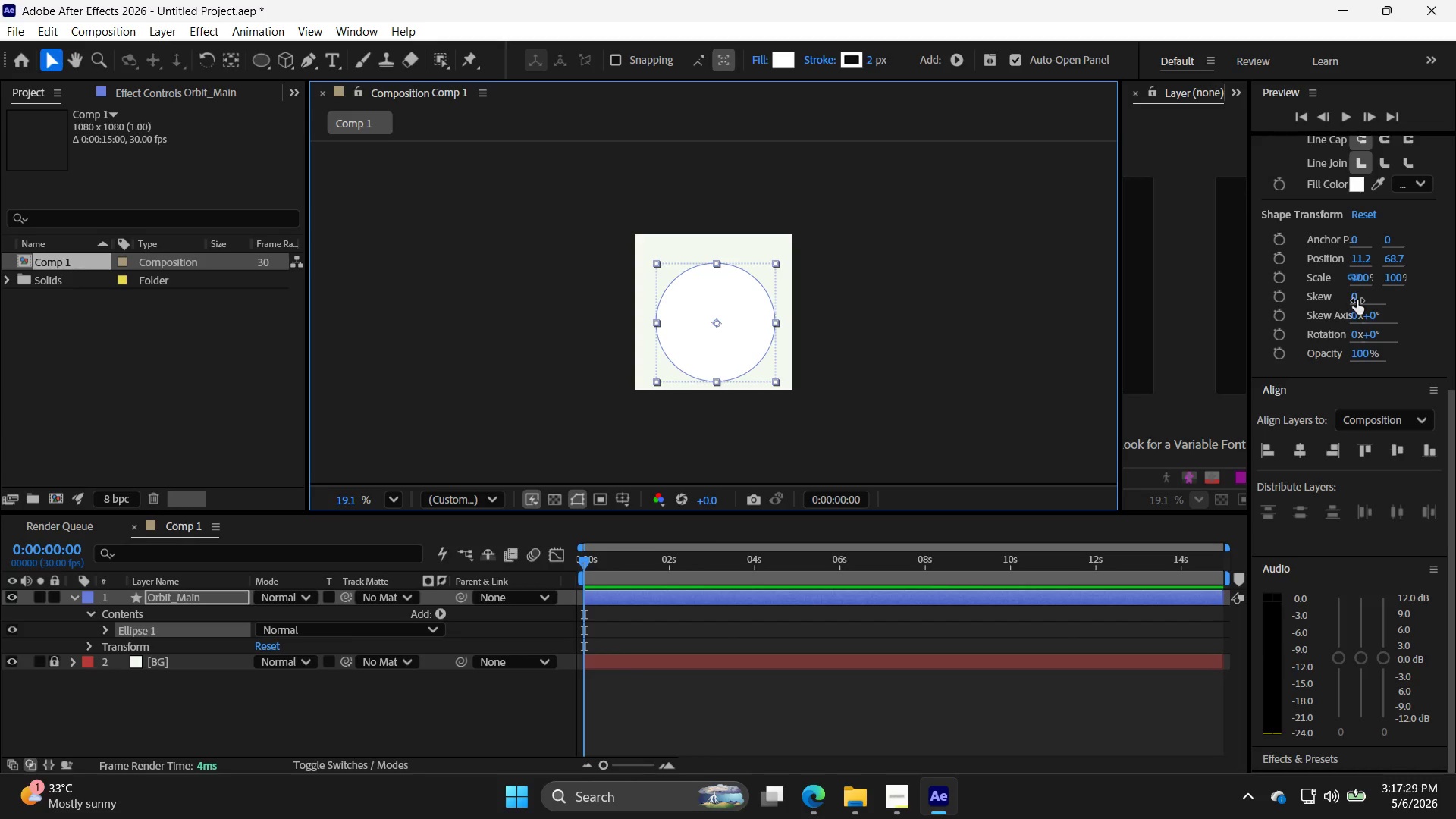 
scroll: coordinate [1327, 305], scroll_direction: up, amount: 2.0
 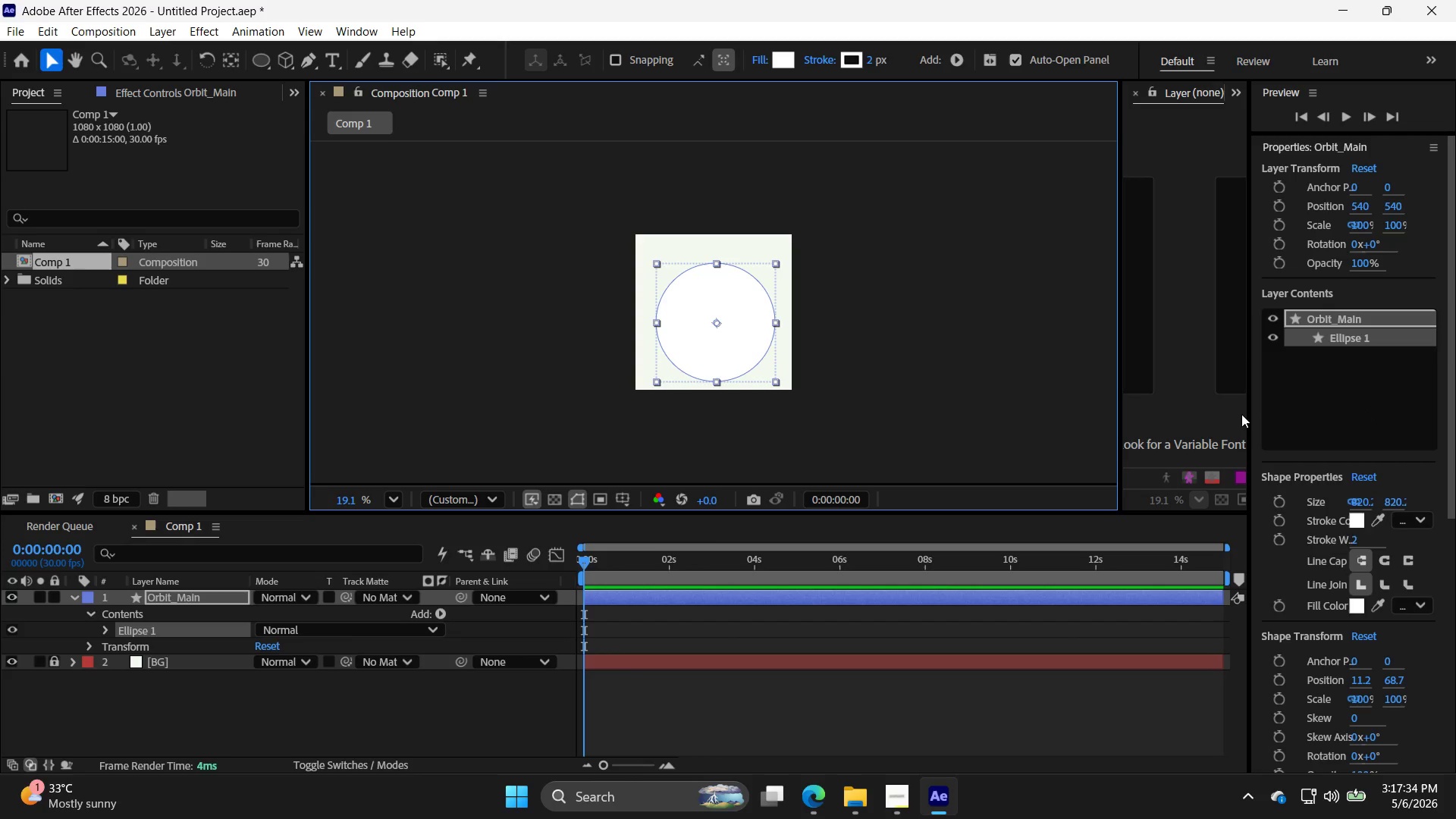 
wait(7.7)
 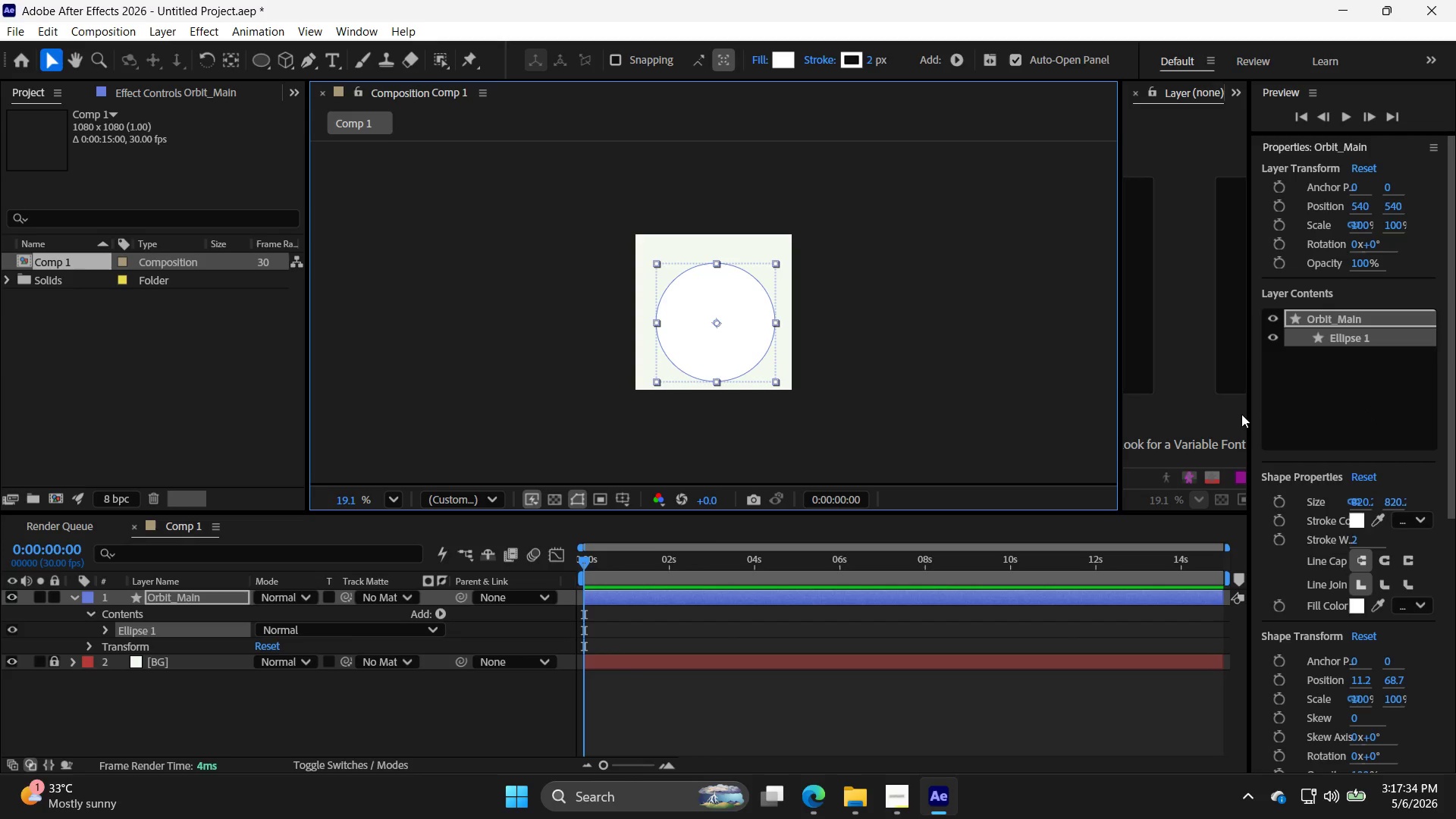 
scroll: coordinate [1384, 524], scroll_direction: down, amount: 9.0
 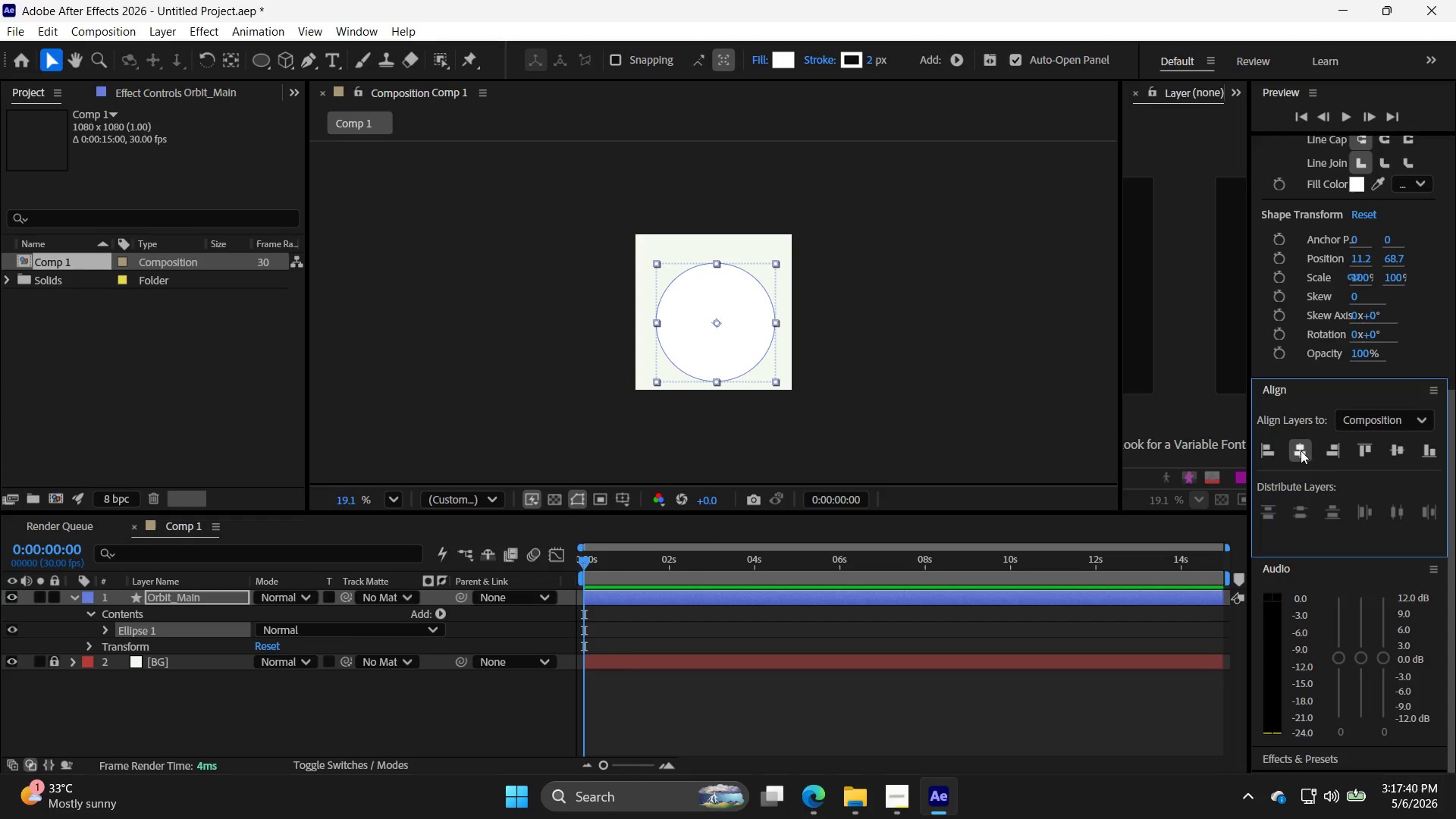 
double_click([1394, 449])
 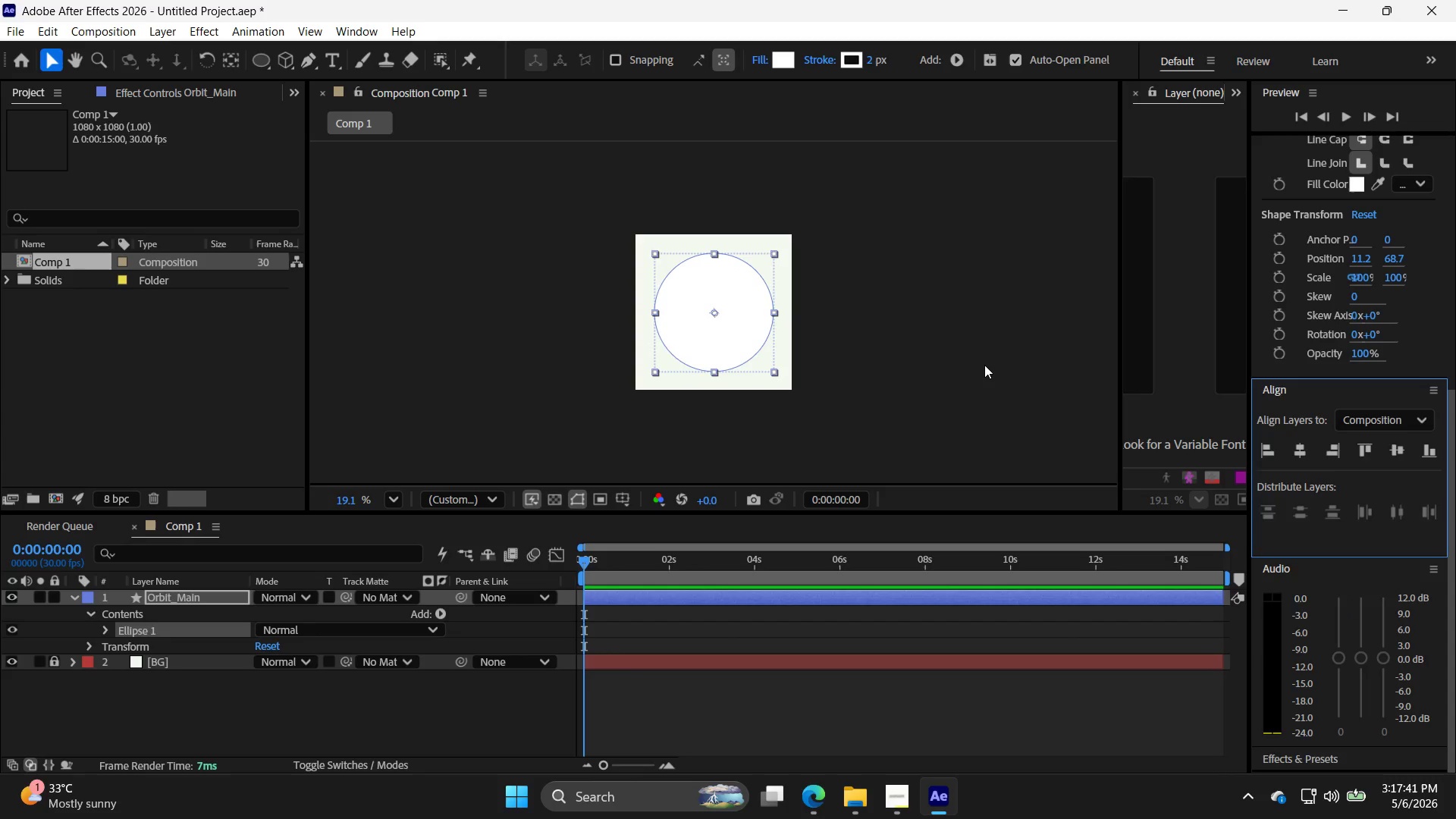 
left_click([984, 365])
 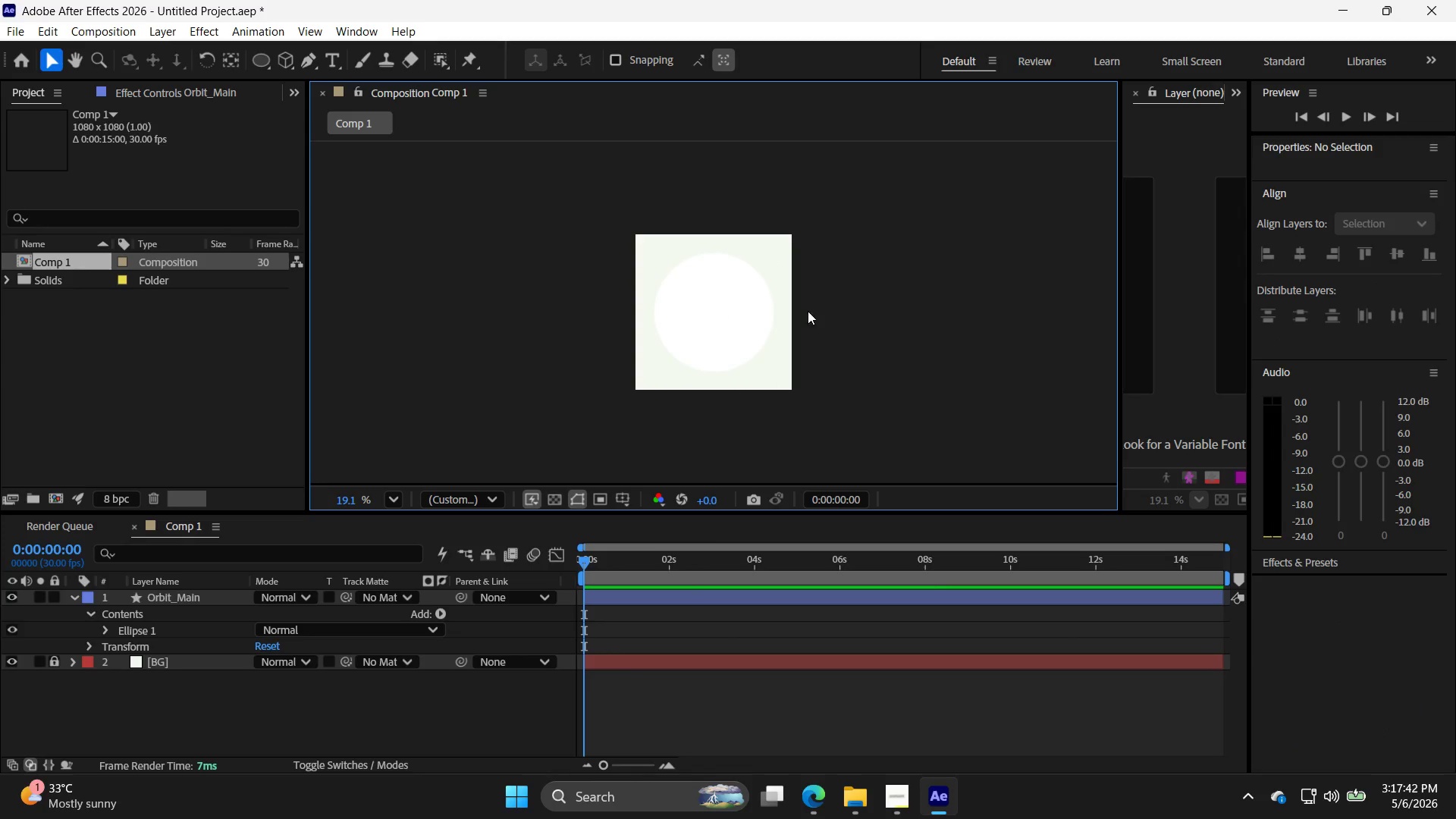 
left_click([764, 294])
 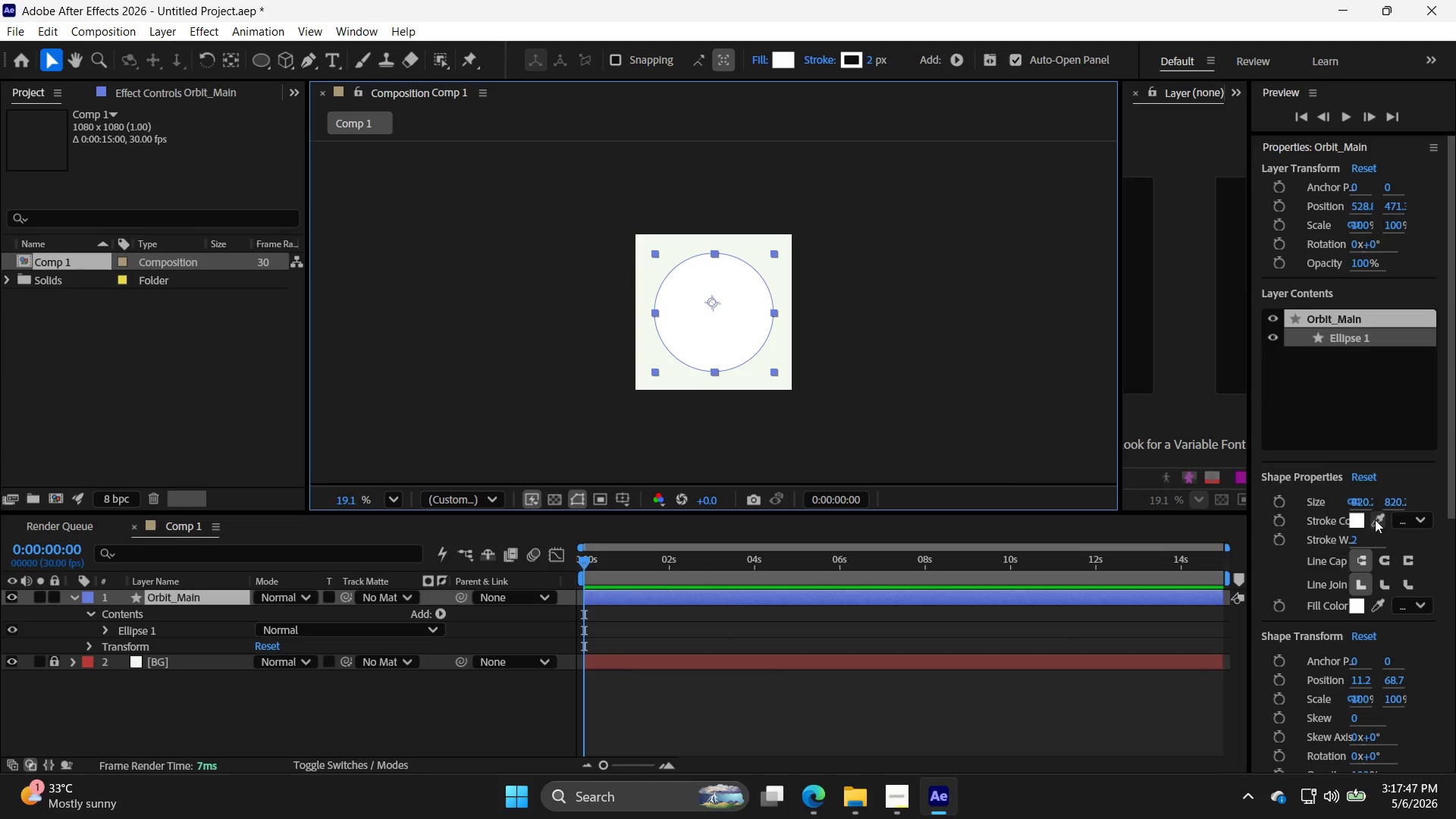 
wait(5.64)
 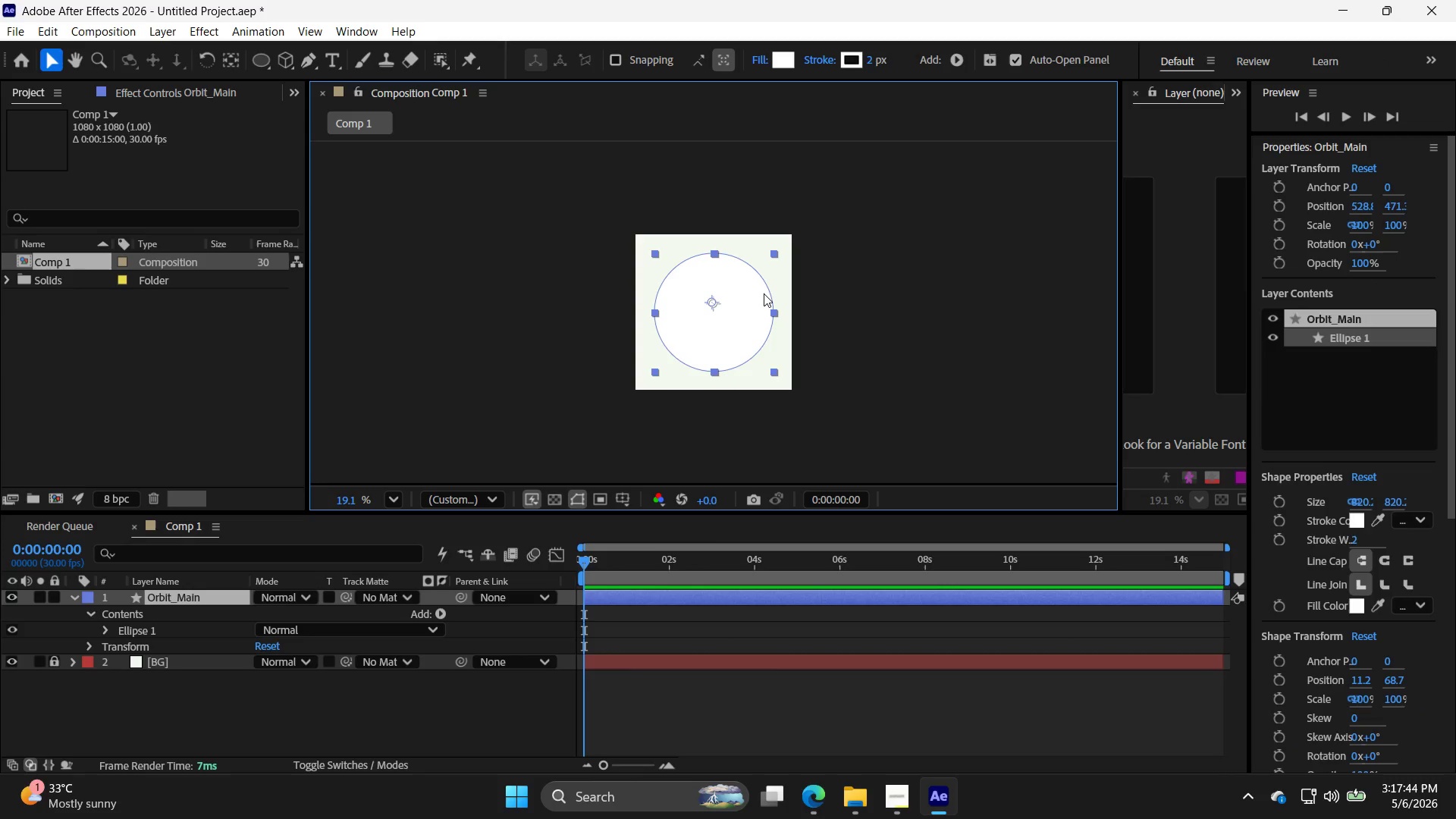 
scroll: coordinate [1375, 565], scroll_direction: up, amount: 2.0
 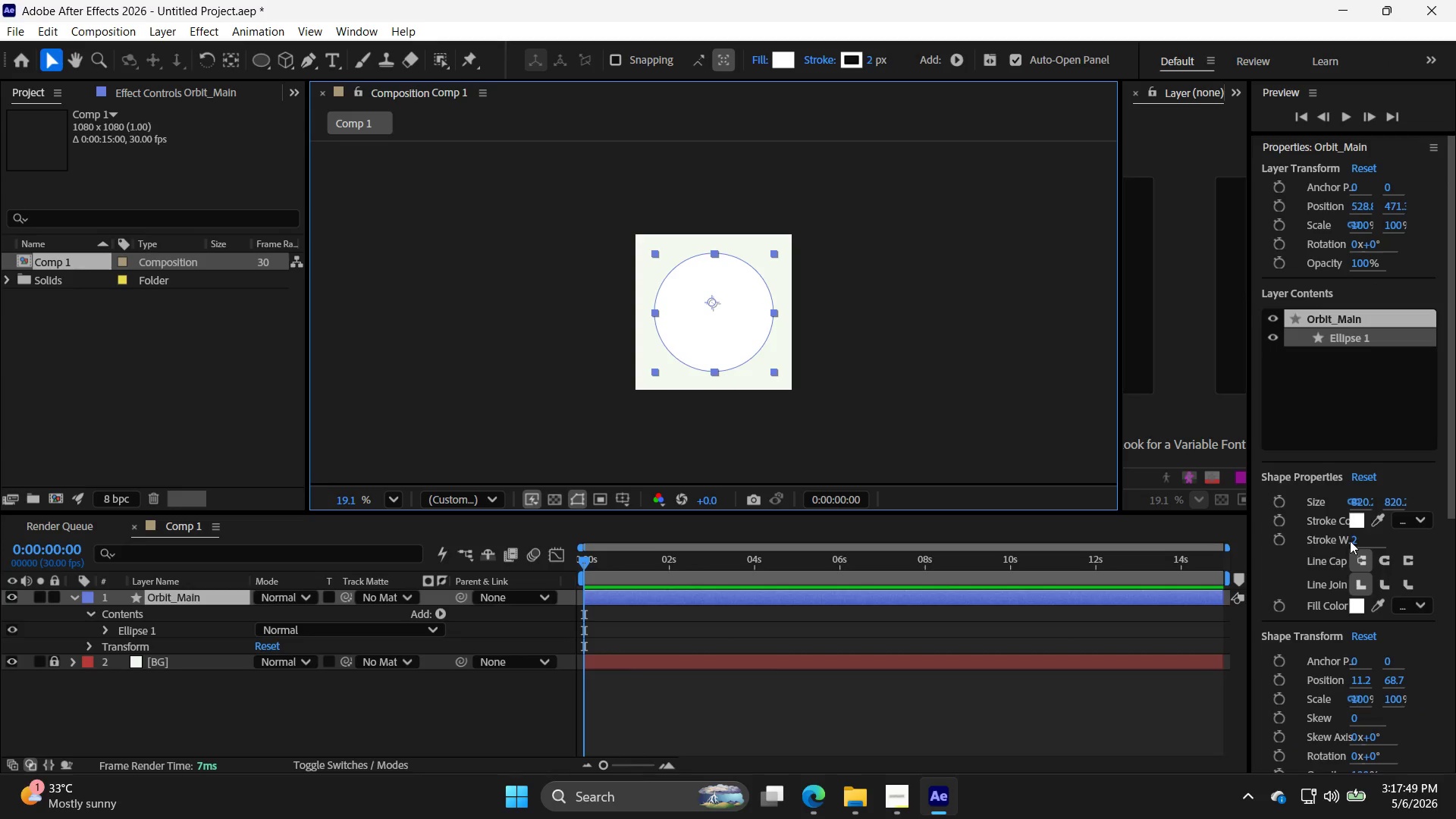 
left_click_drag(start_coordinate=[1359, 541], to_coordinate=[1355, 541])
 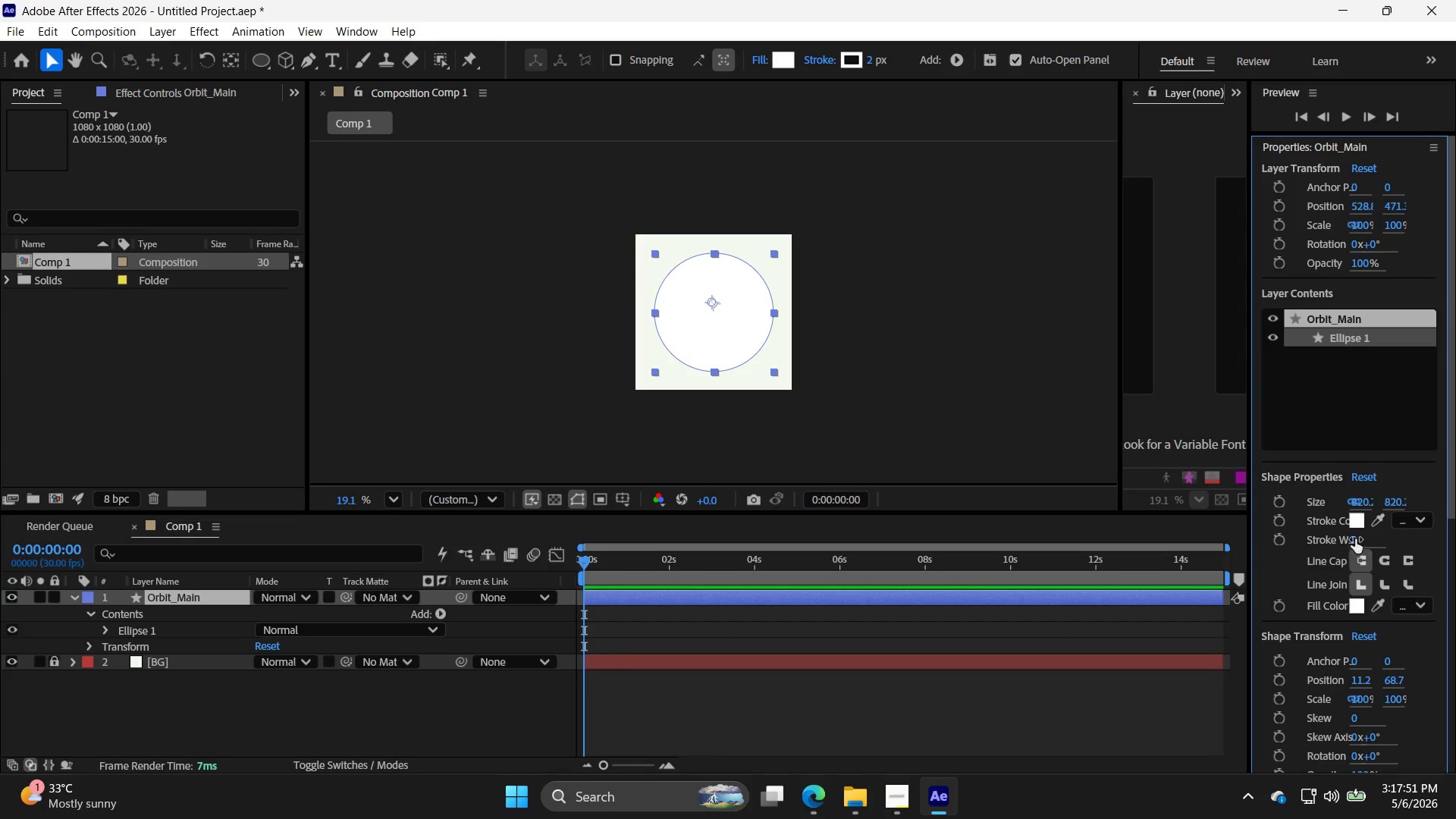 
left_click_drag(start_coordinate=[1352, 539], to_coordinate=[1278, 535])
 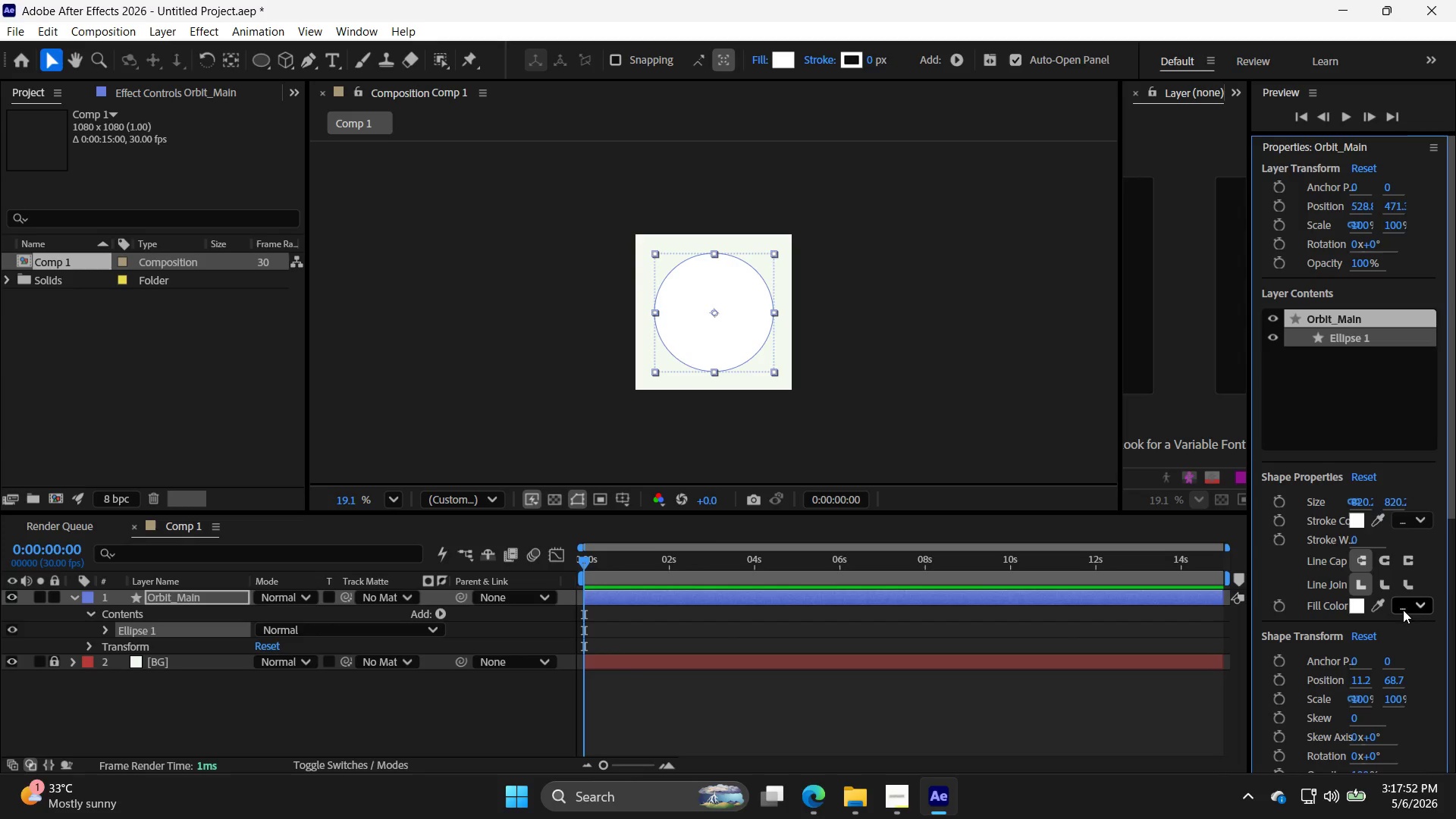 
scroll: coordinate [1406, 604], scroll_direction: up, amount: 3.0
 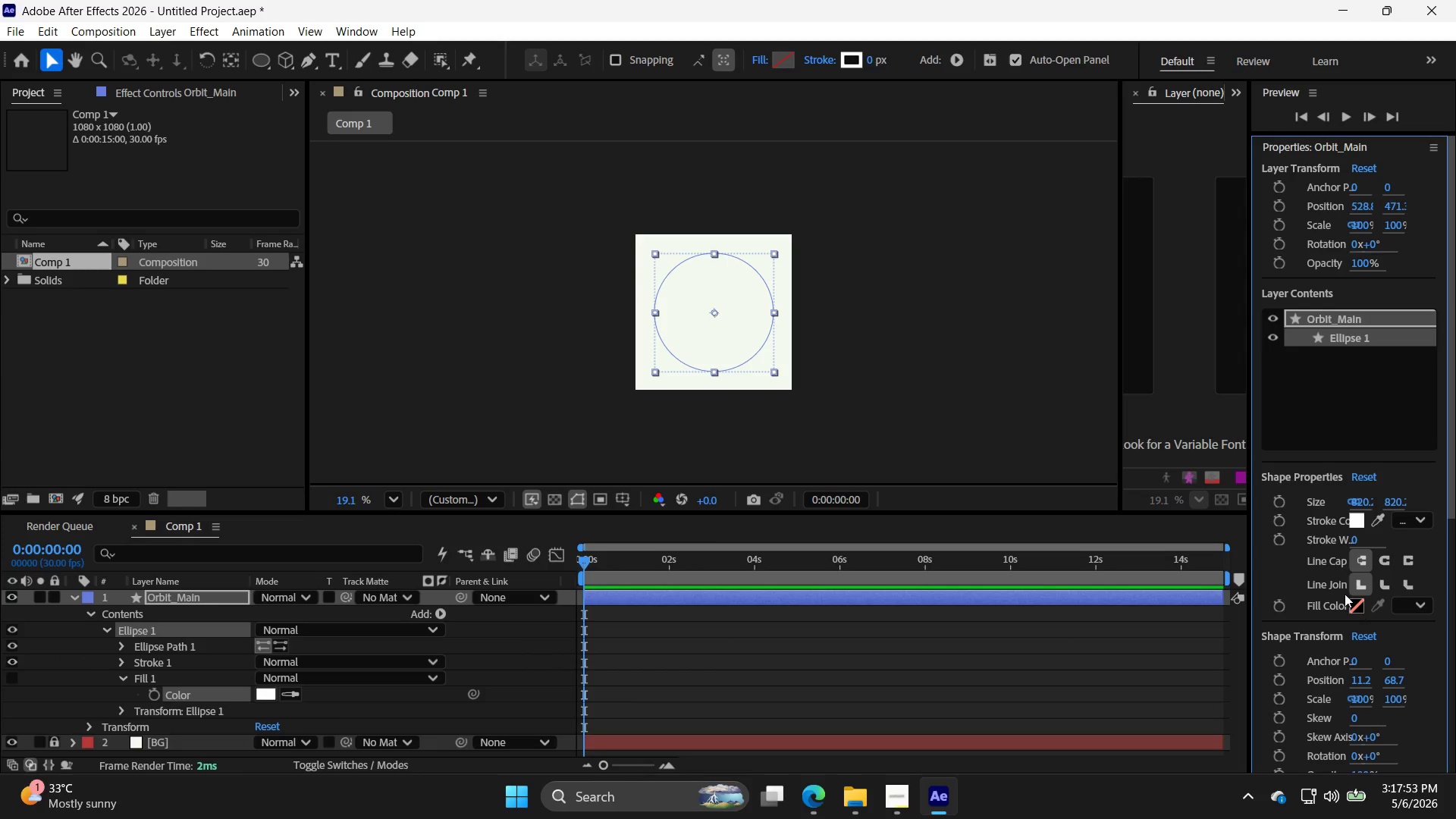 
left_click([935, 385])
 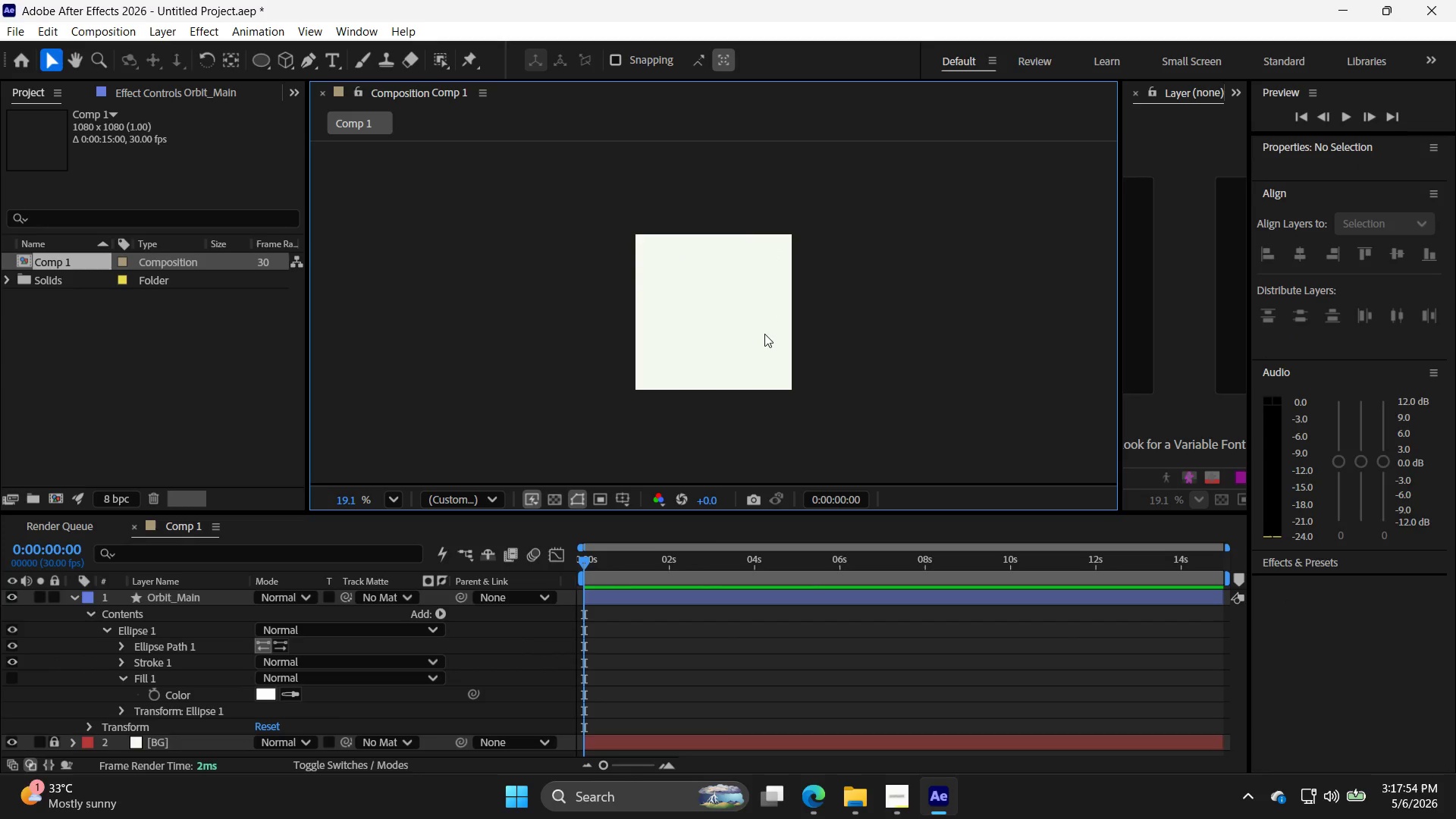 
left_click([735, 322])
 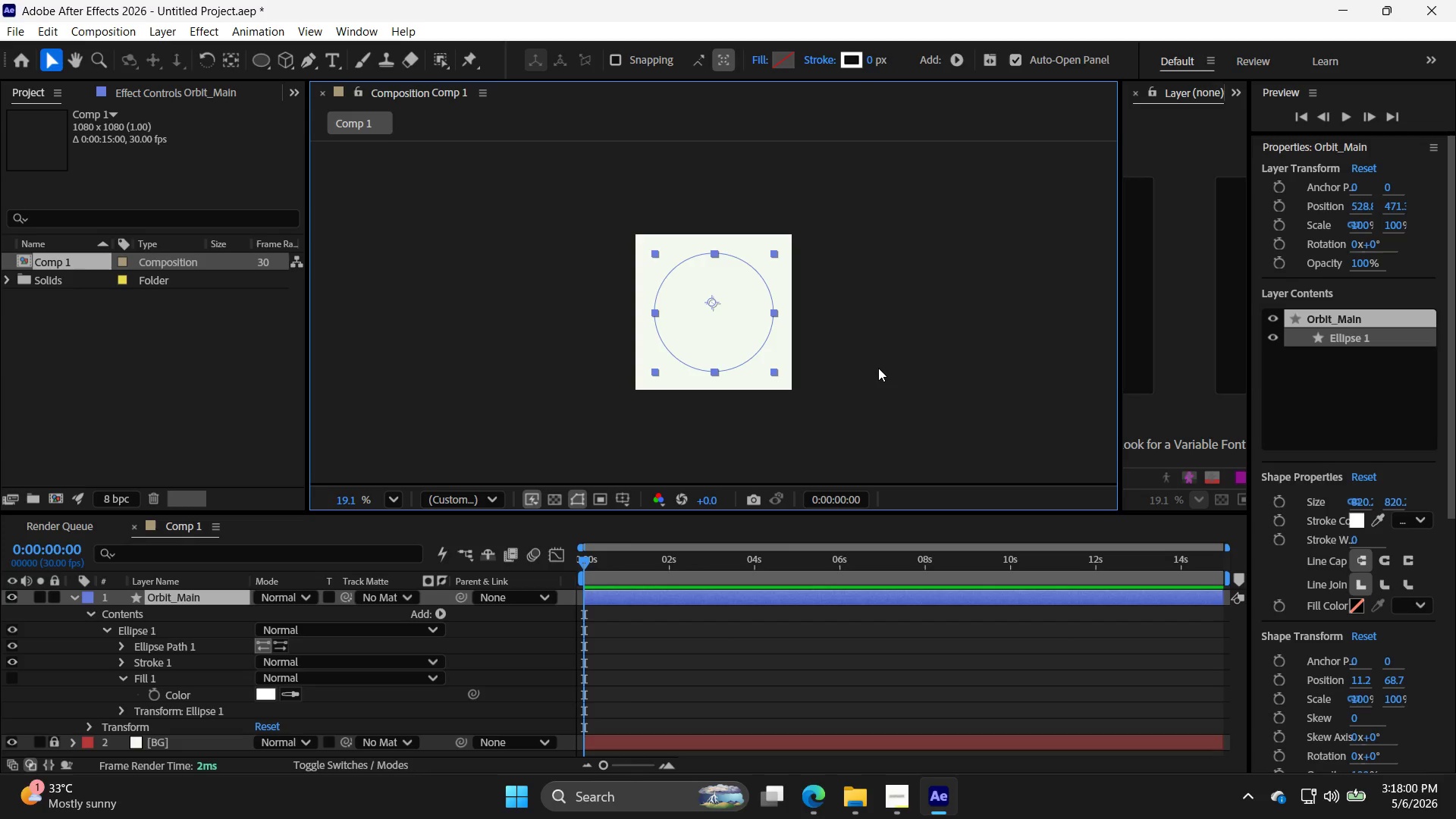 
wait(7.78)
 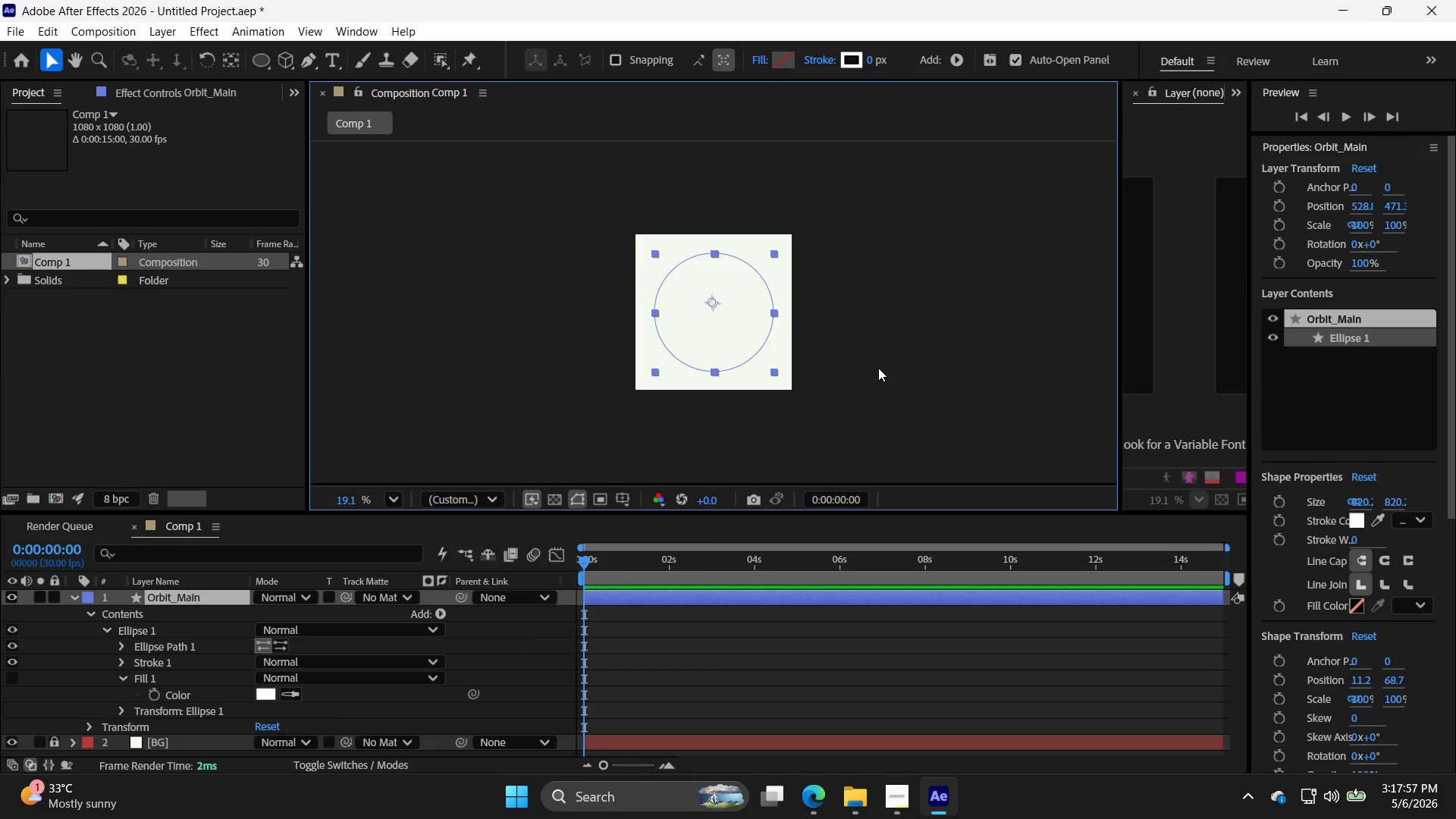 
key(Y)
 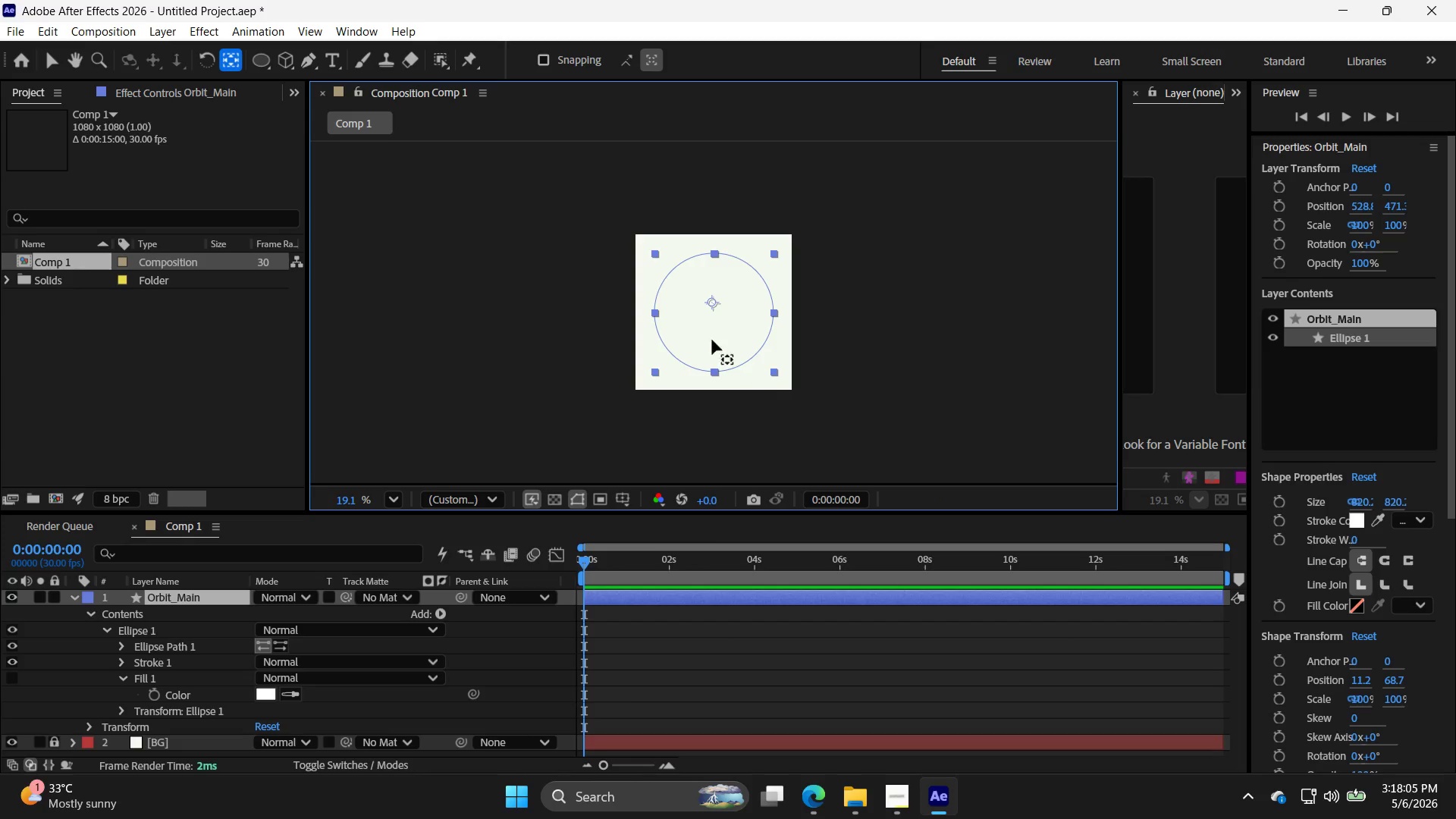 
left_click_drag(start_coordinate=[711, 302], to_coordinate=[711, 312])
 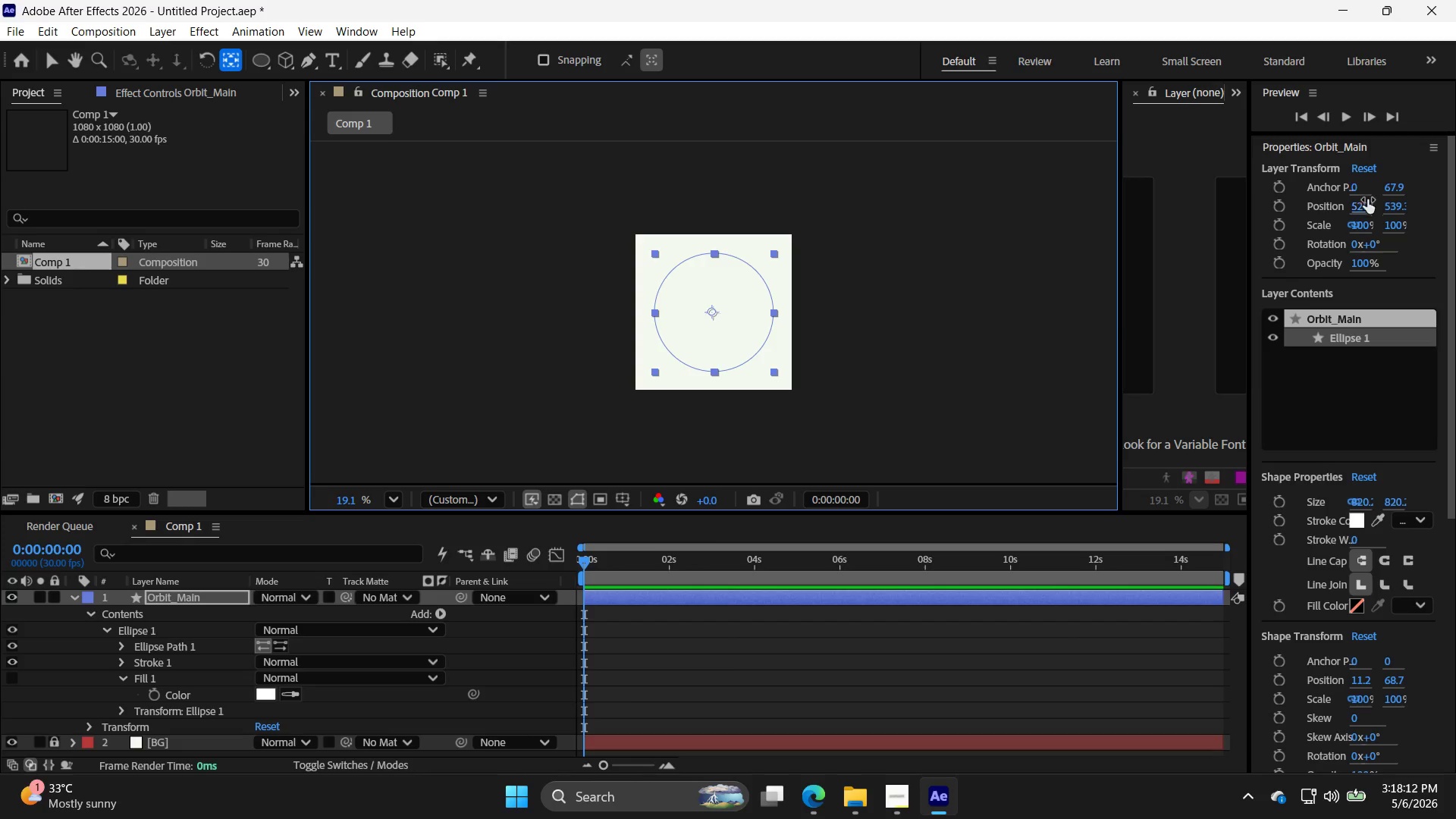 
double_click([1361, 209])
 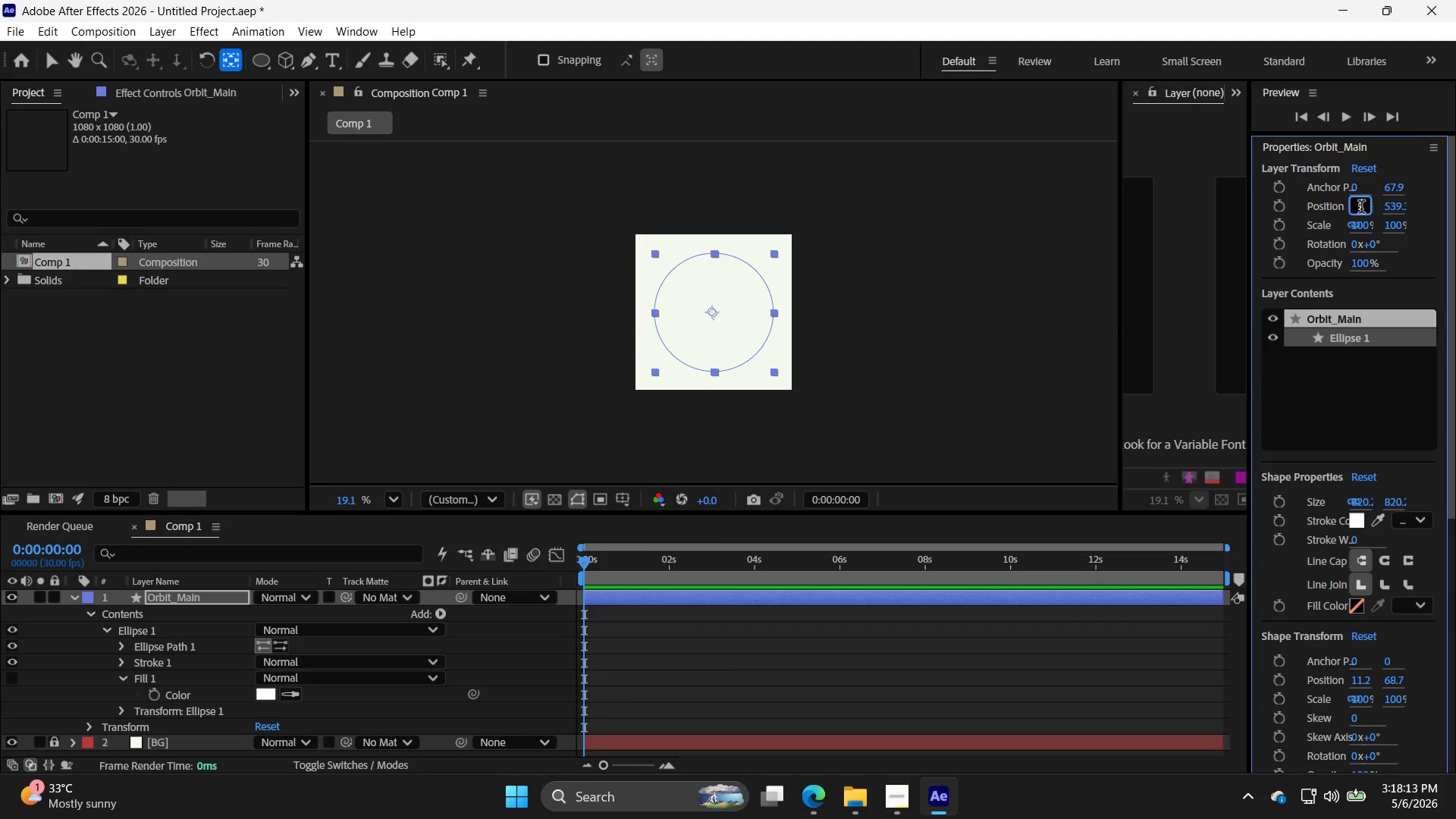 
triple_click([1361, 209])
 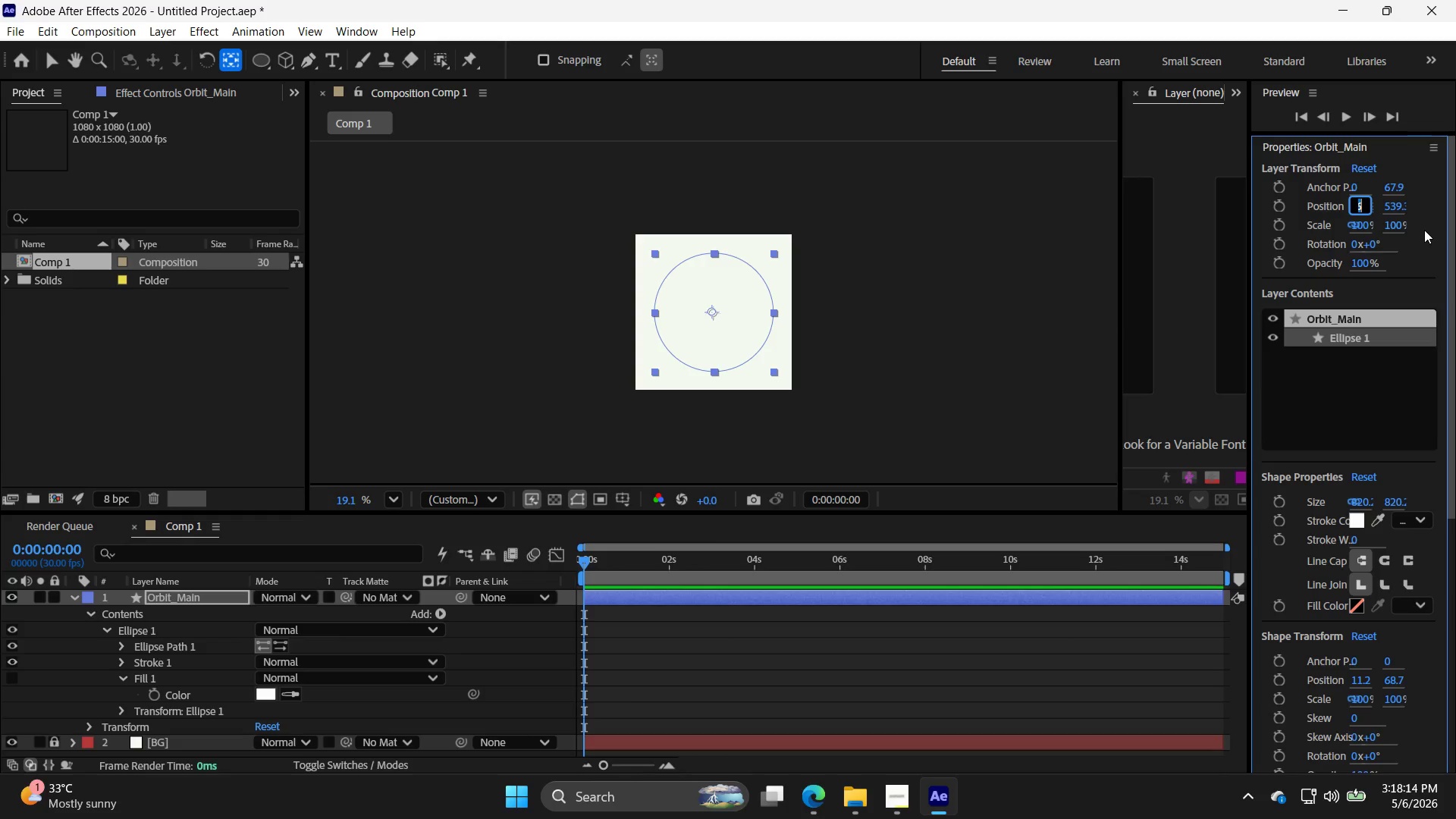 
type(540)
 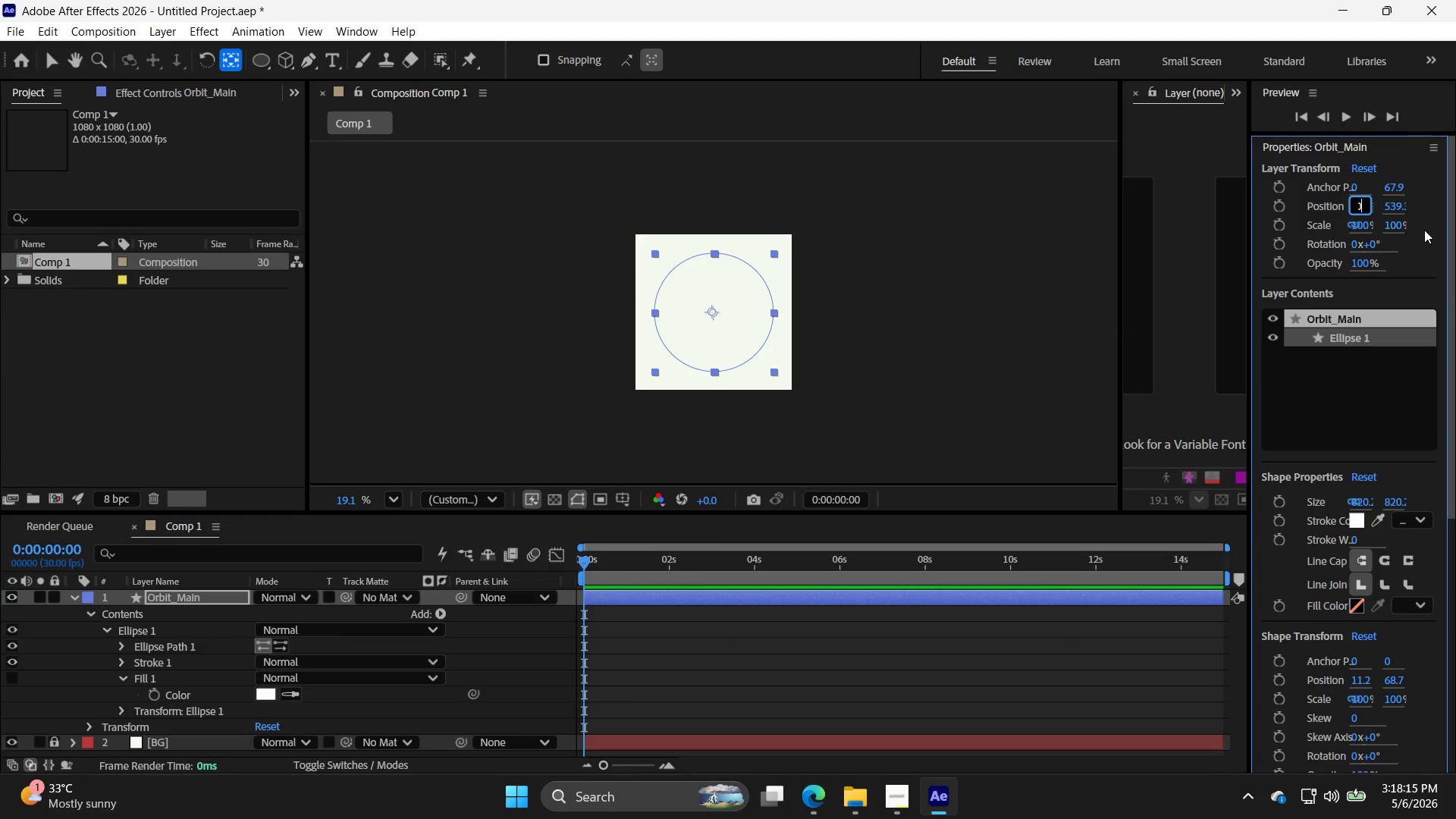 
key(Enter)
 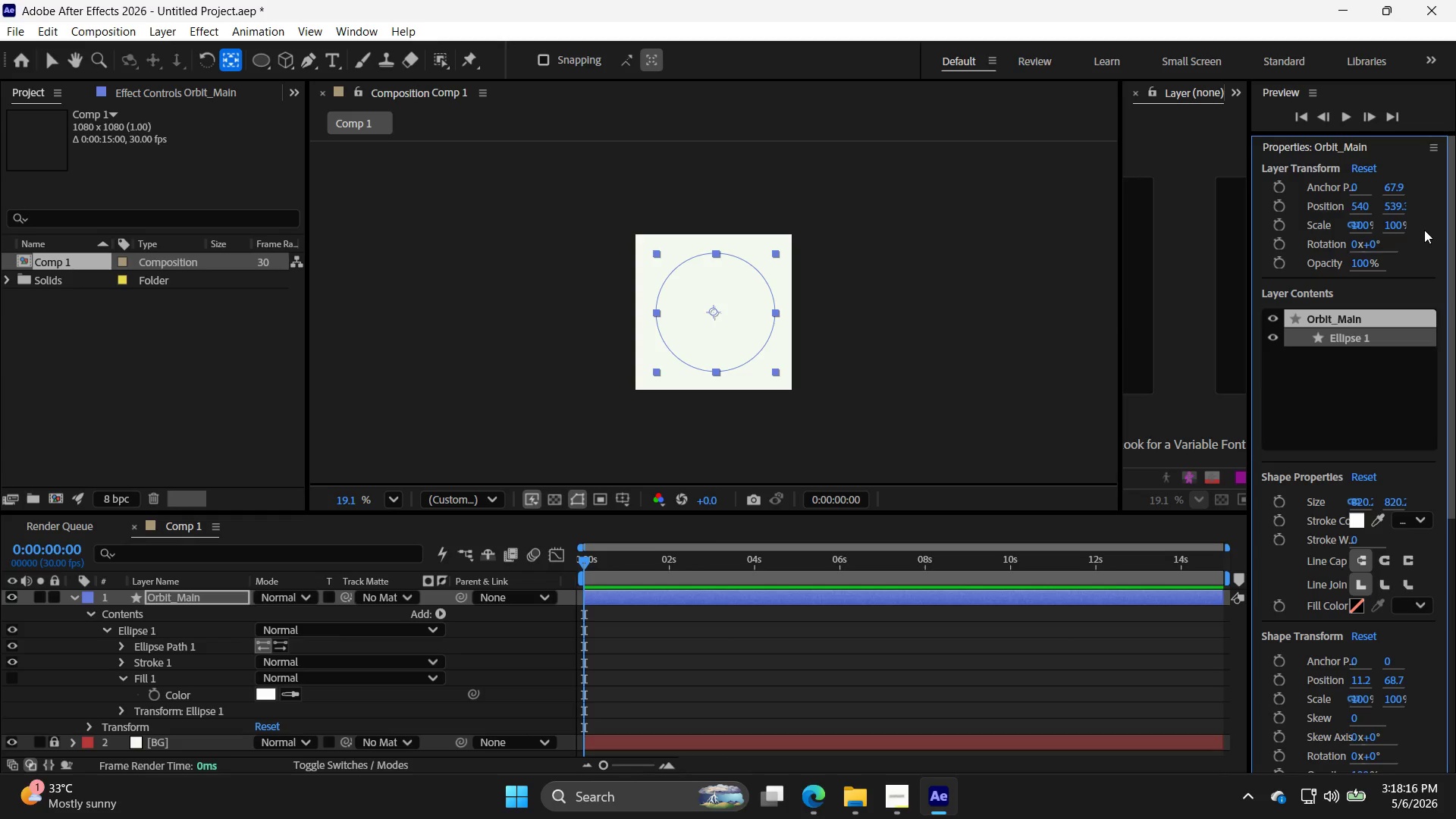 
key(Control+Z)
 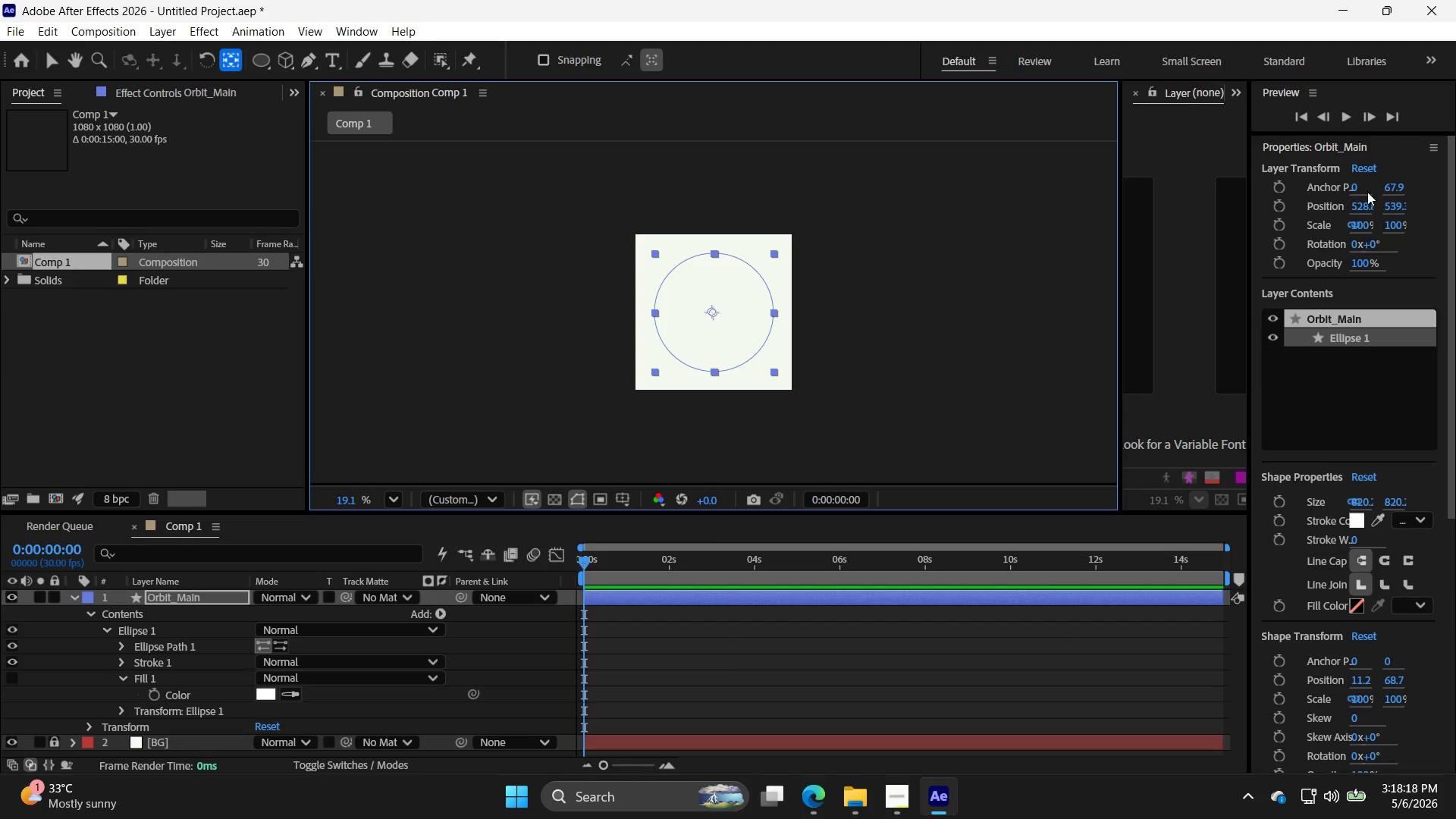 
double_click([1356, 187])
 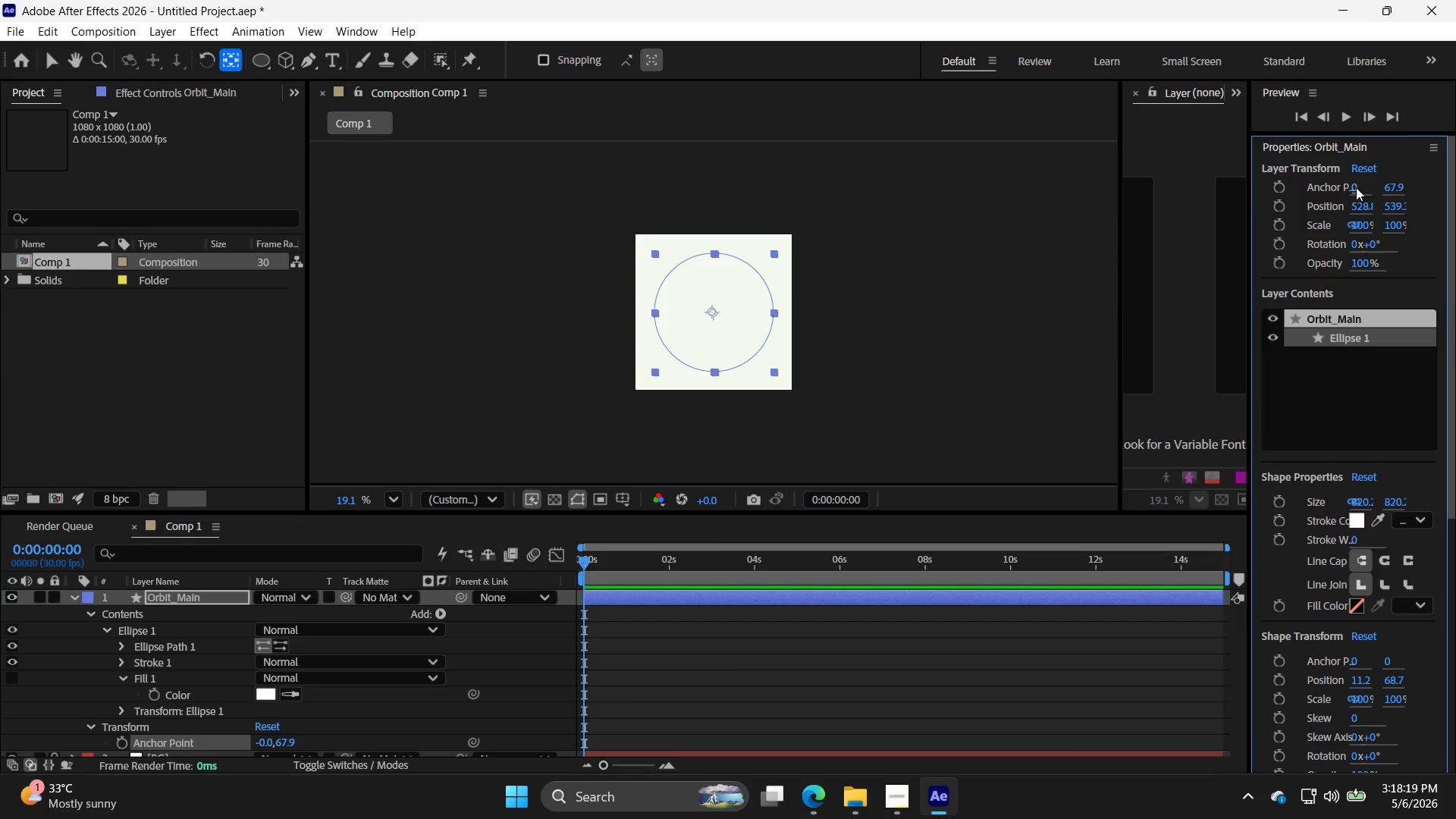 
triple_click([1356, 187])
 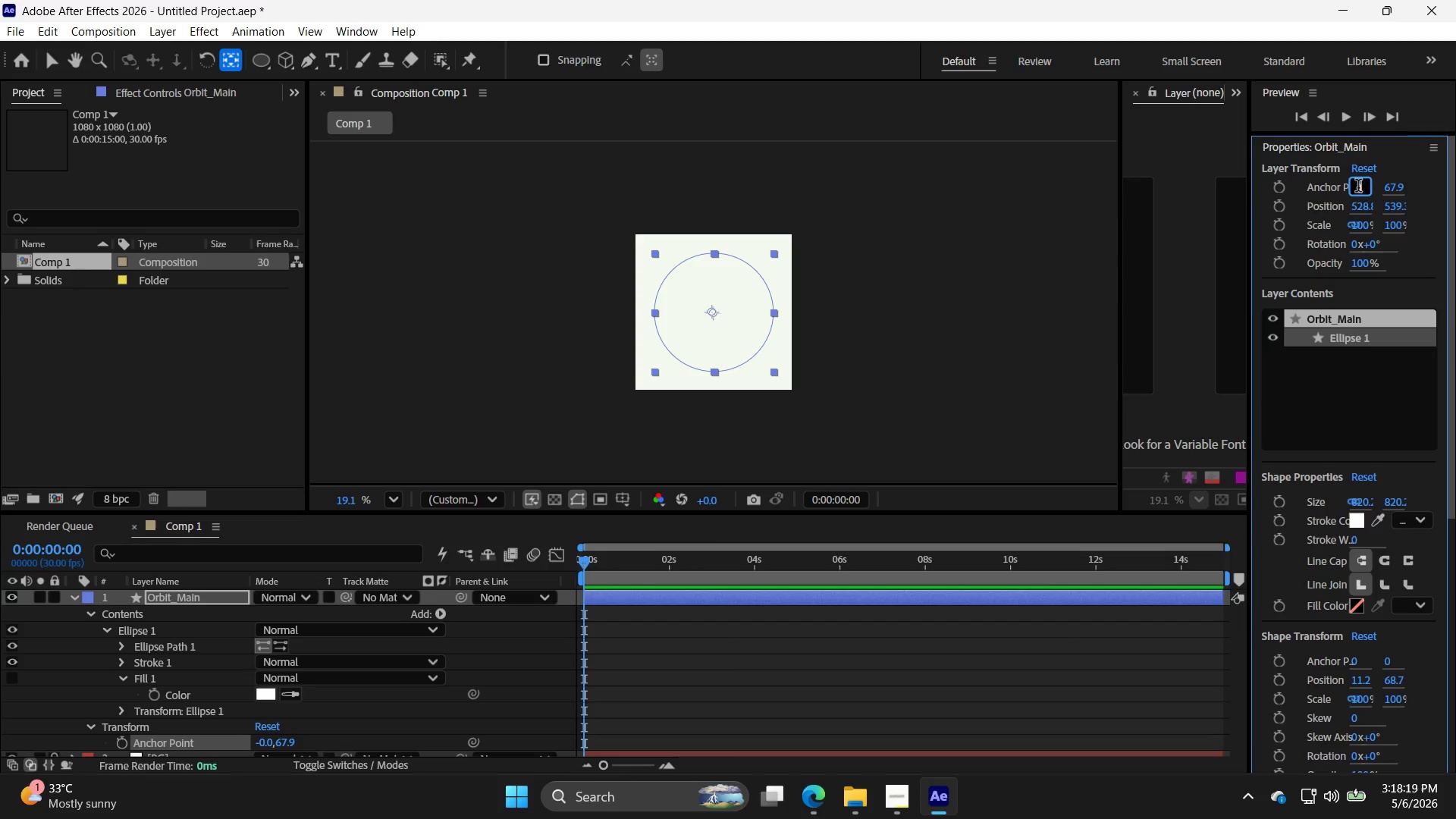 
triple_click([1360, 187])
 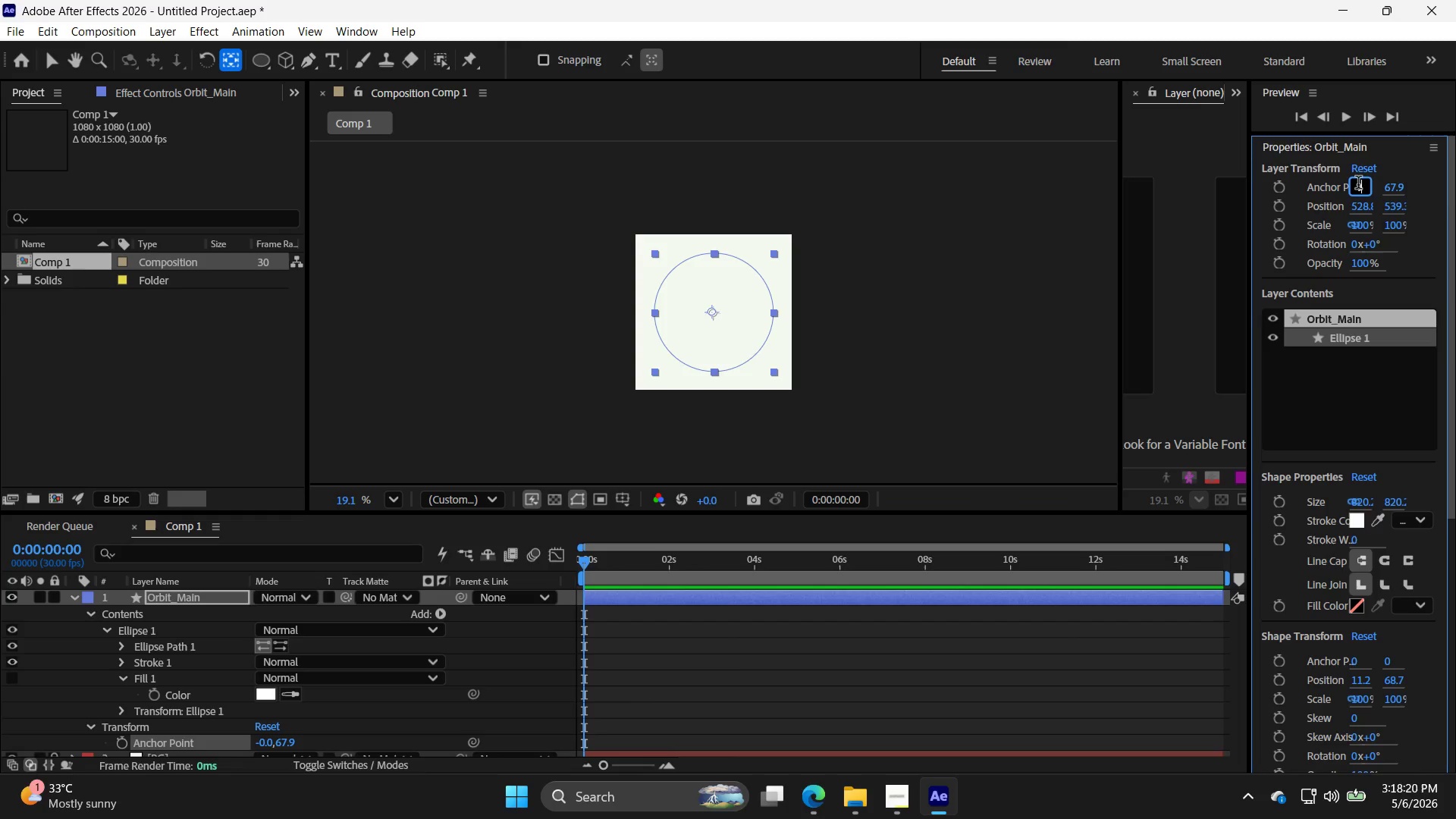 
left_click_drag(start_coordinate=[1363, 186], to_coordinate=[1351, 186])
 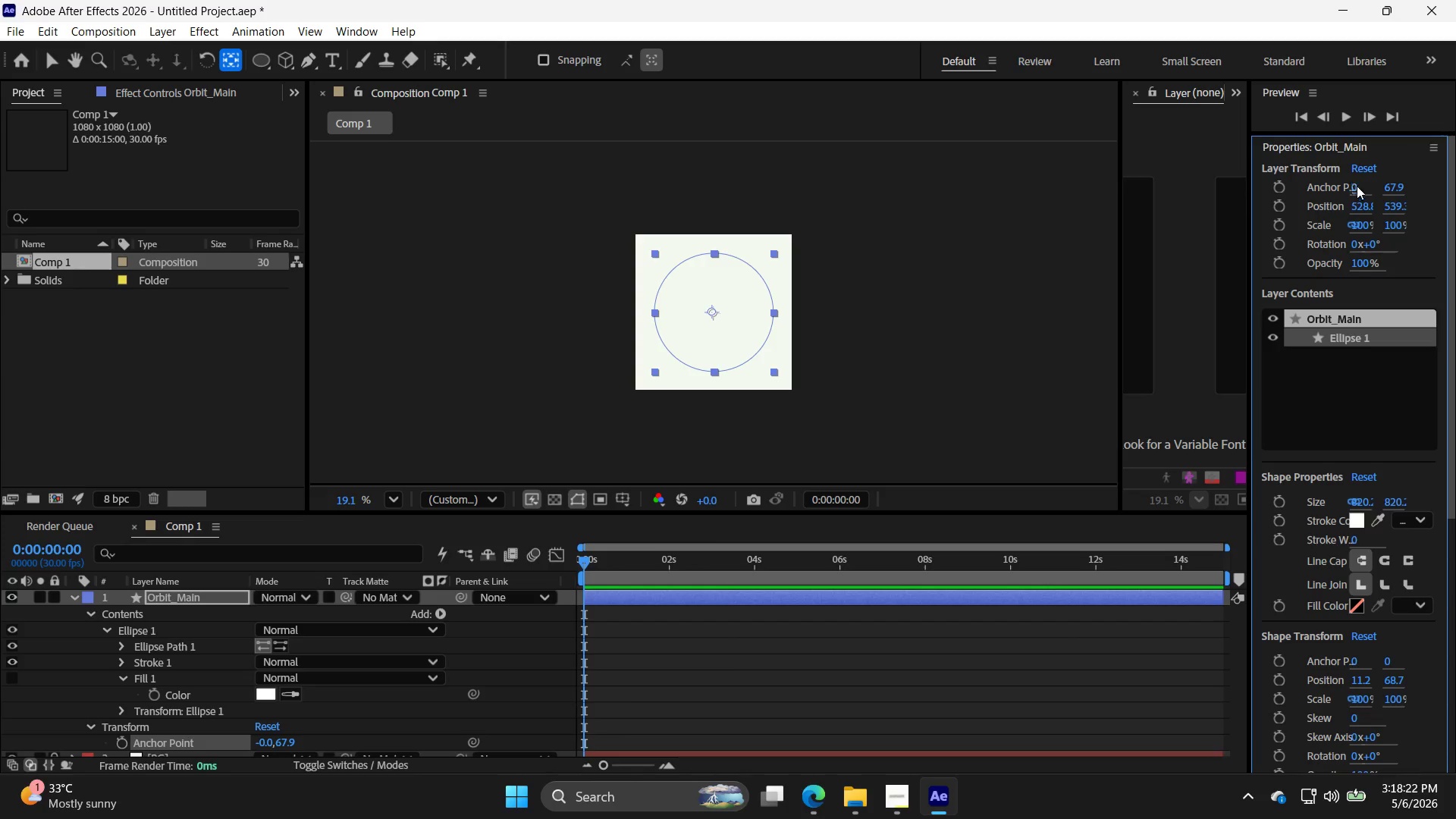 
double_click([1357, 186])
 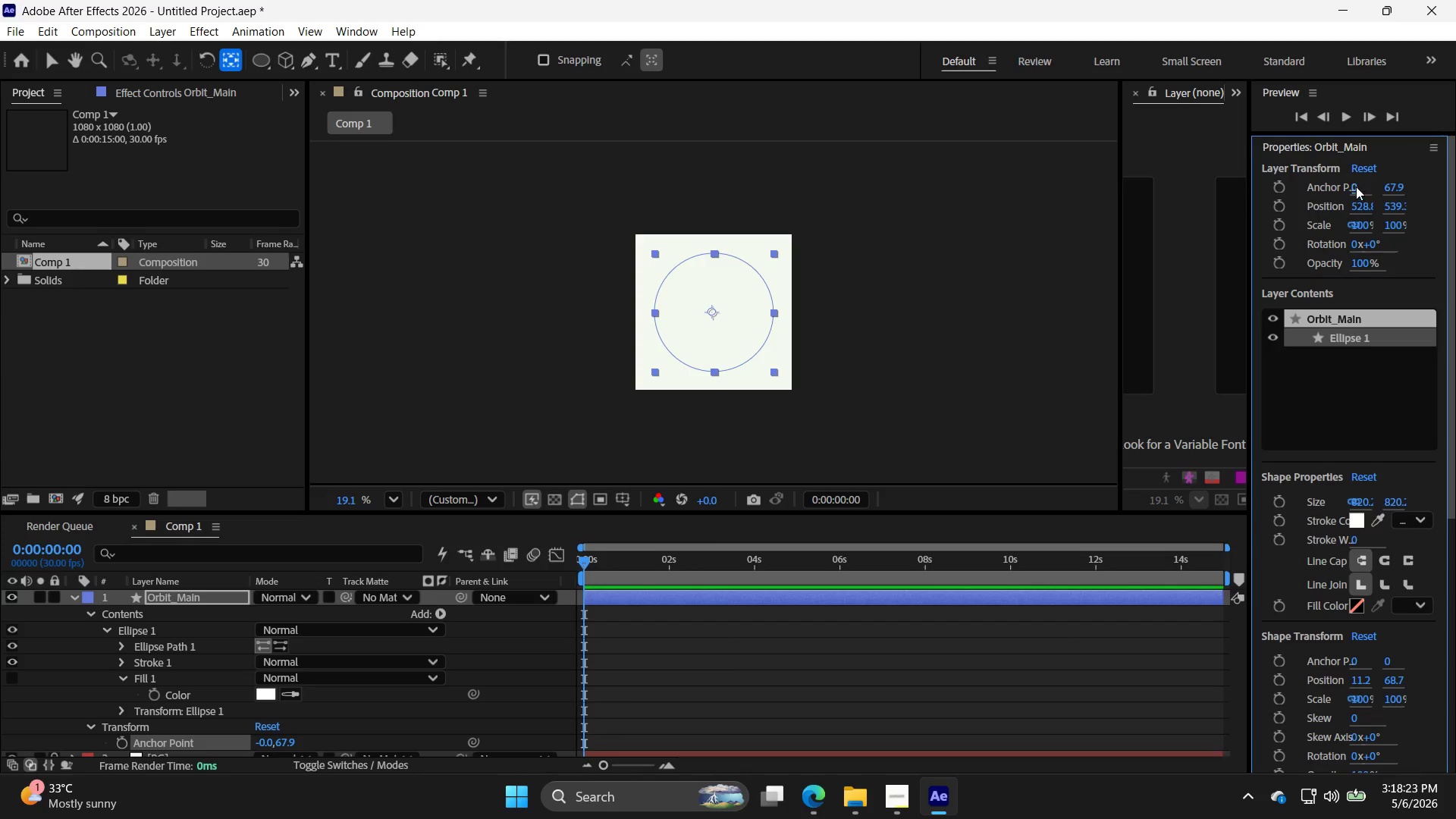 
double_click([1356, 187])
 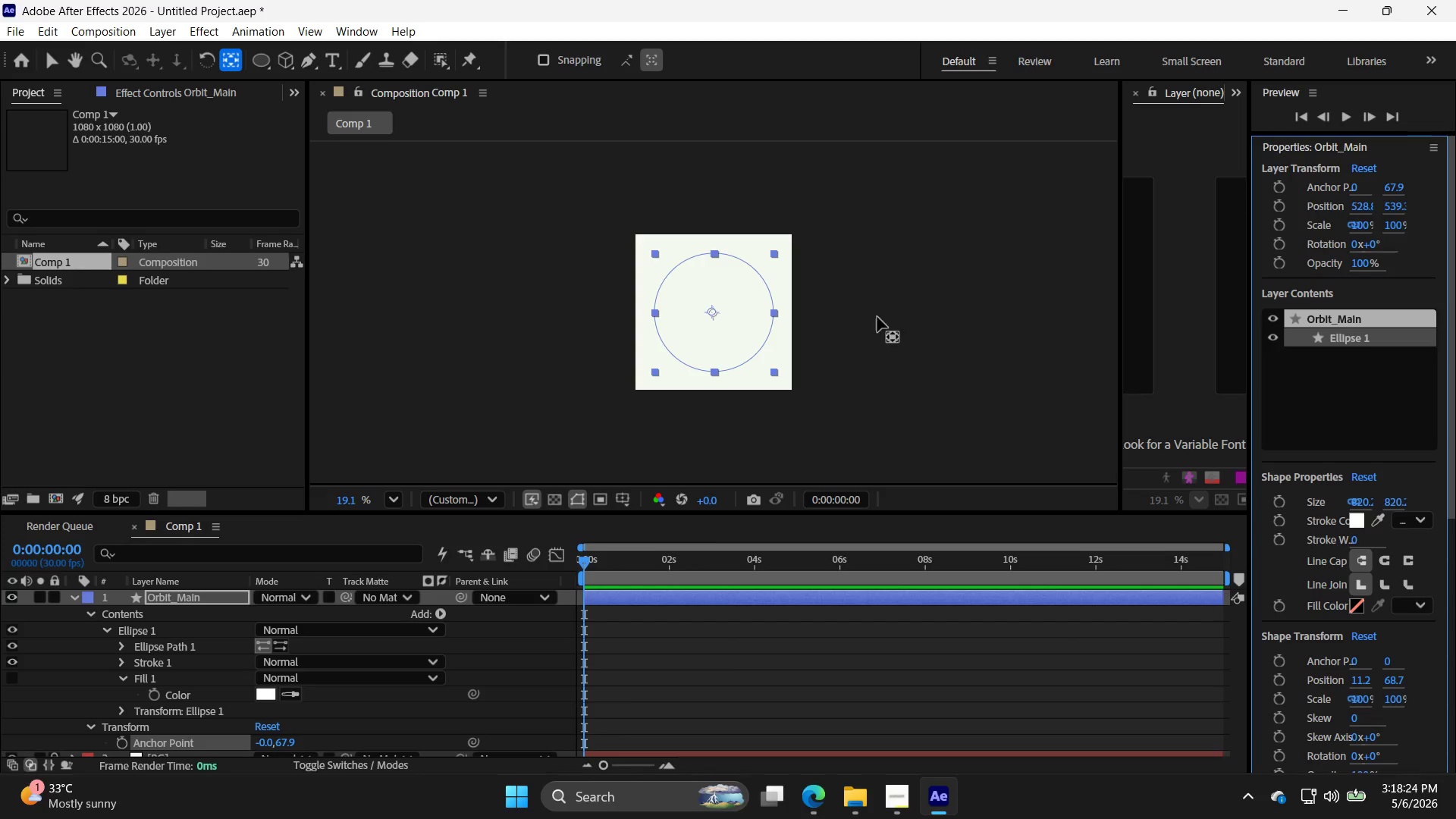 
left_click([907, 356])
 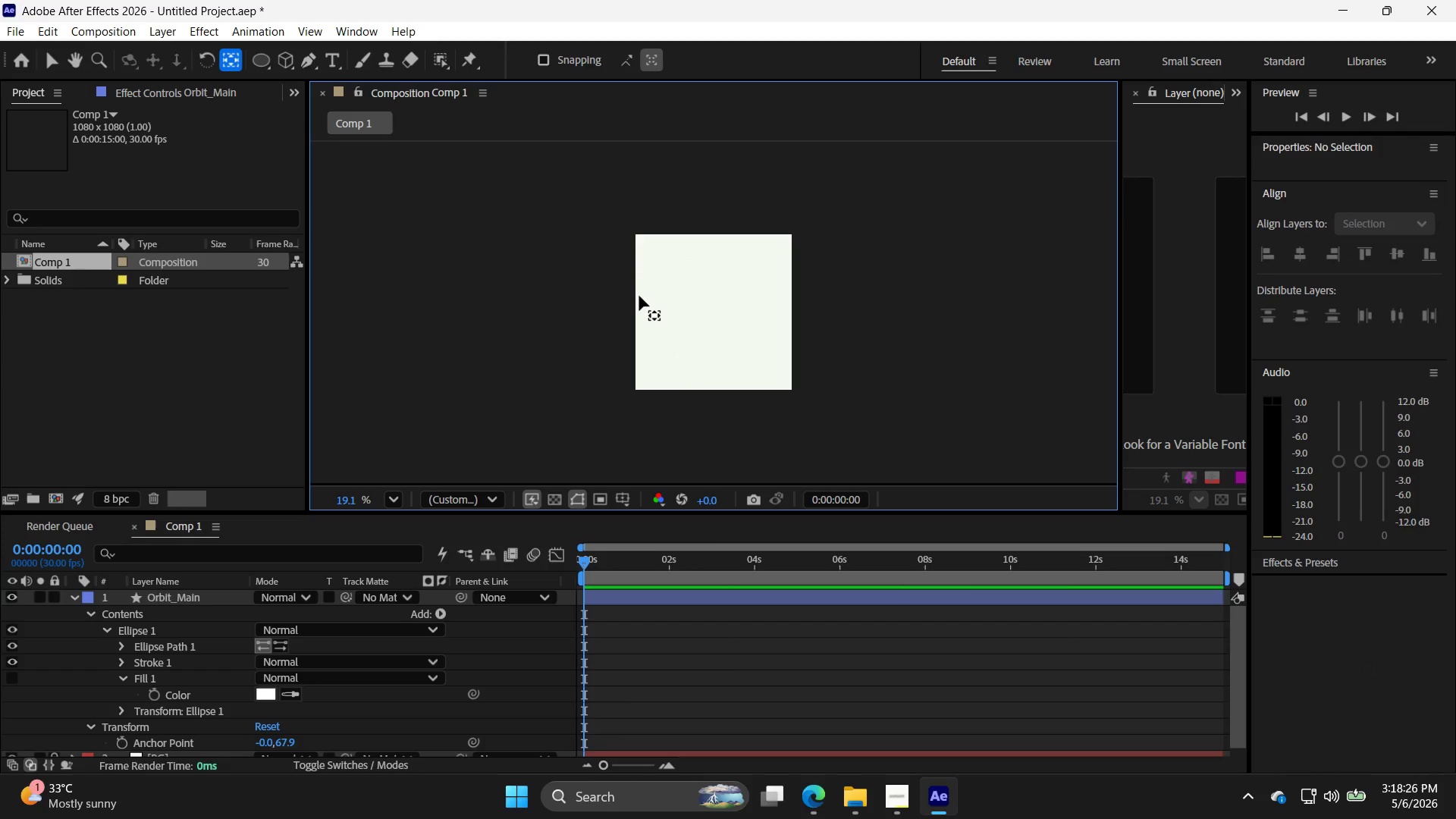 
key(V)
 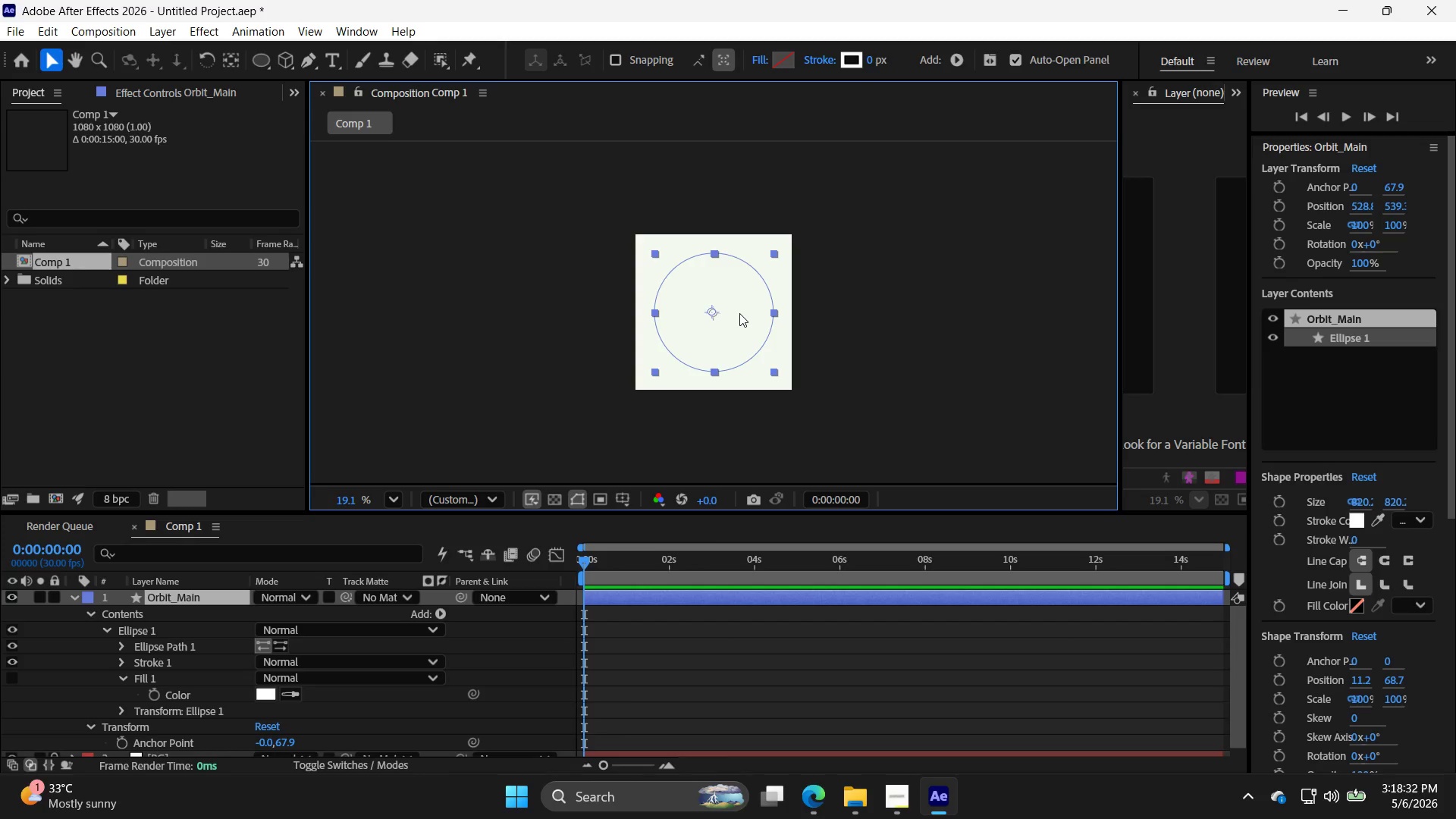 
wait(11.02)
 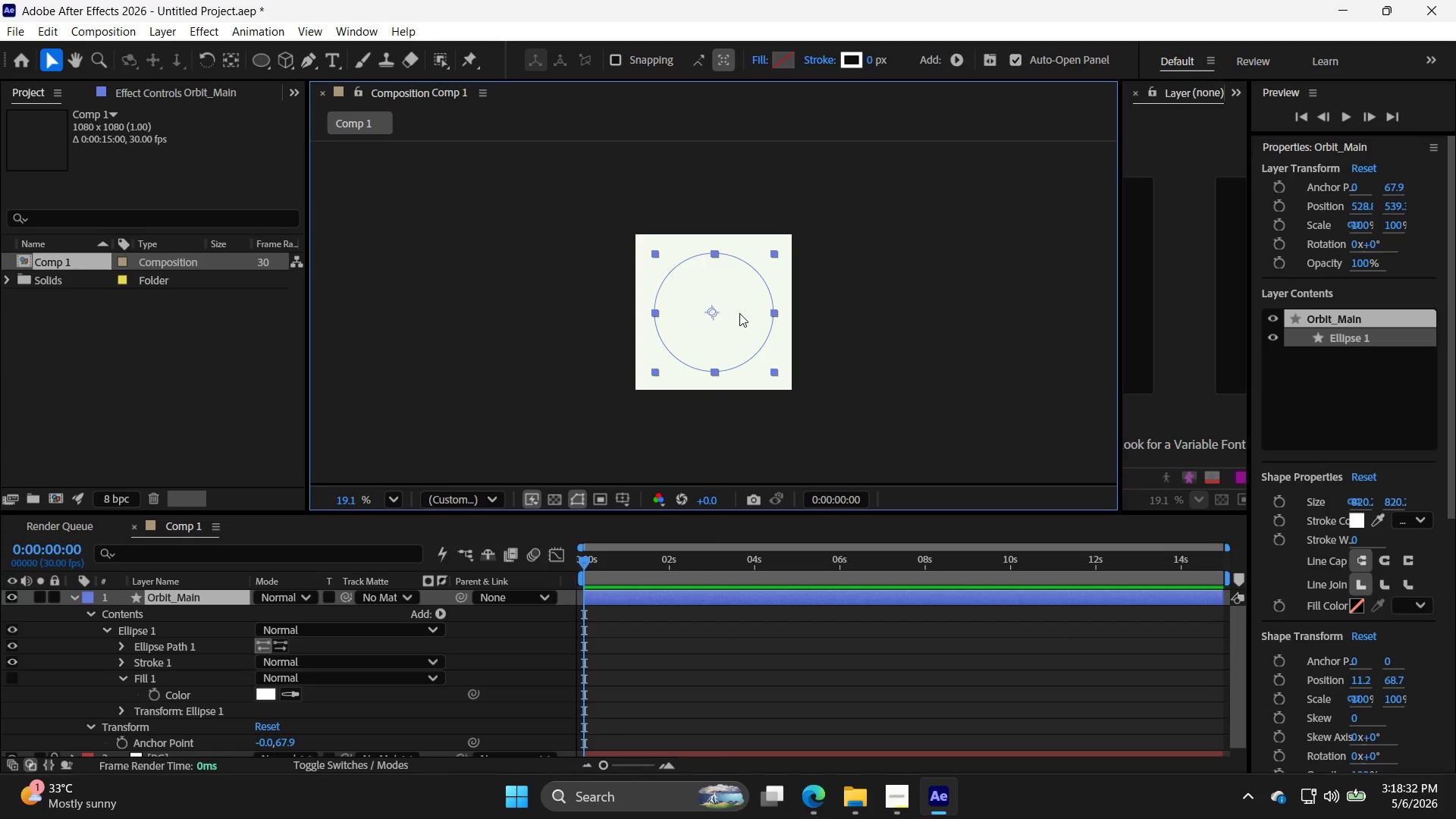 
left_click([165, 30])
 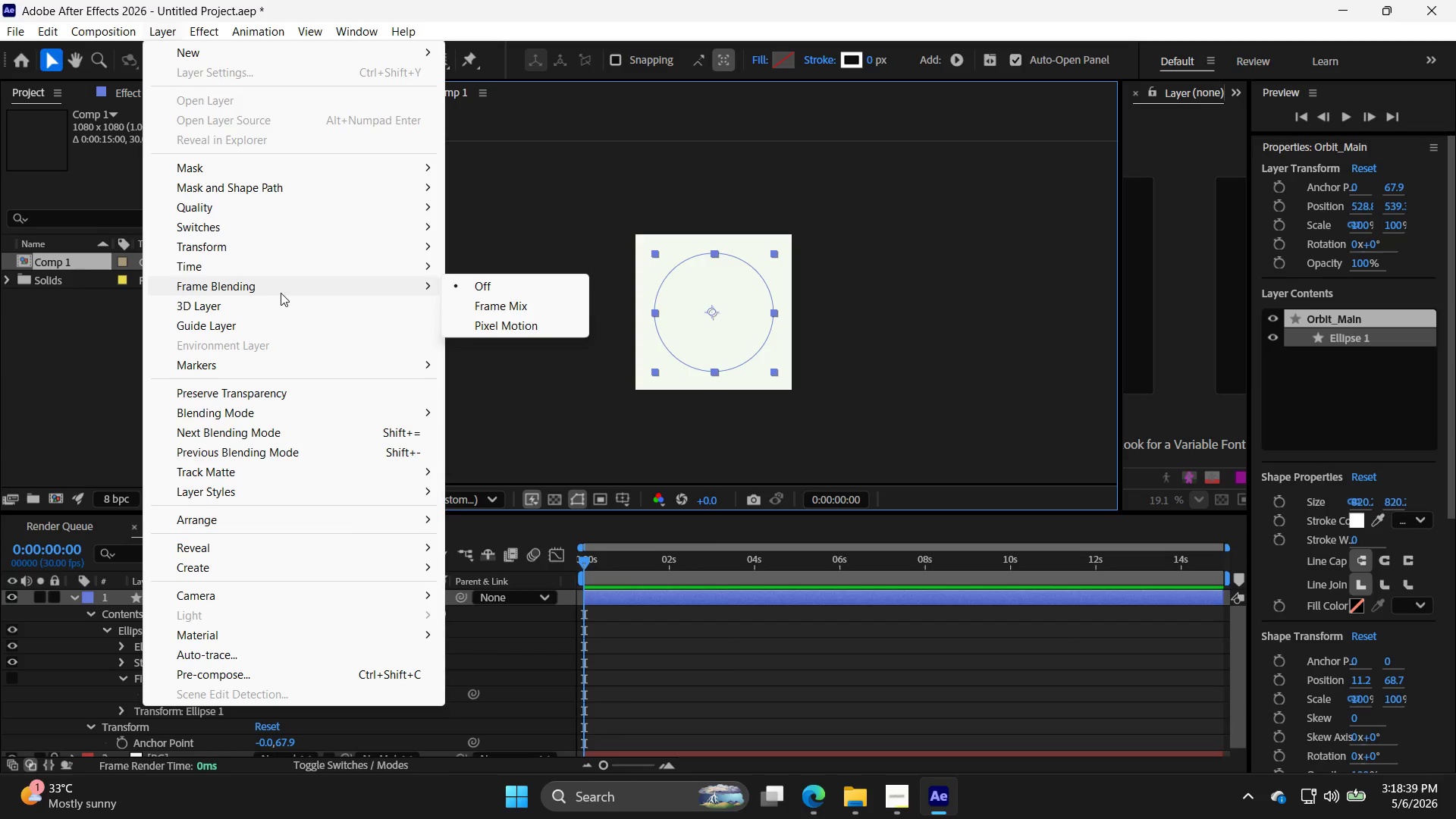 
left_click([275, 245])
 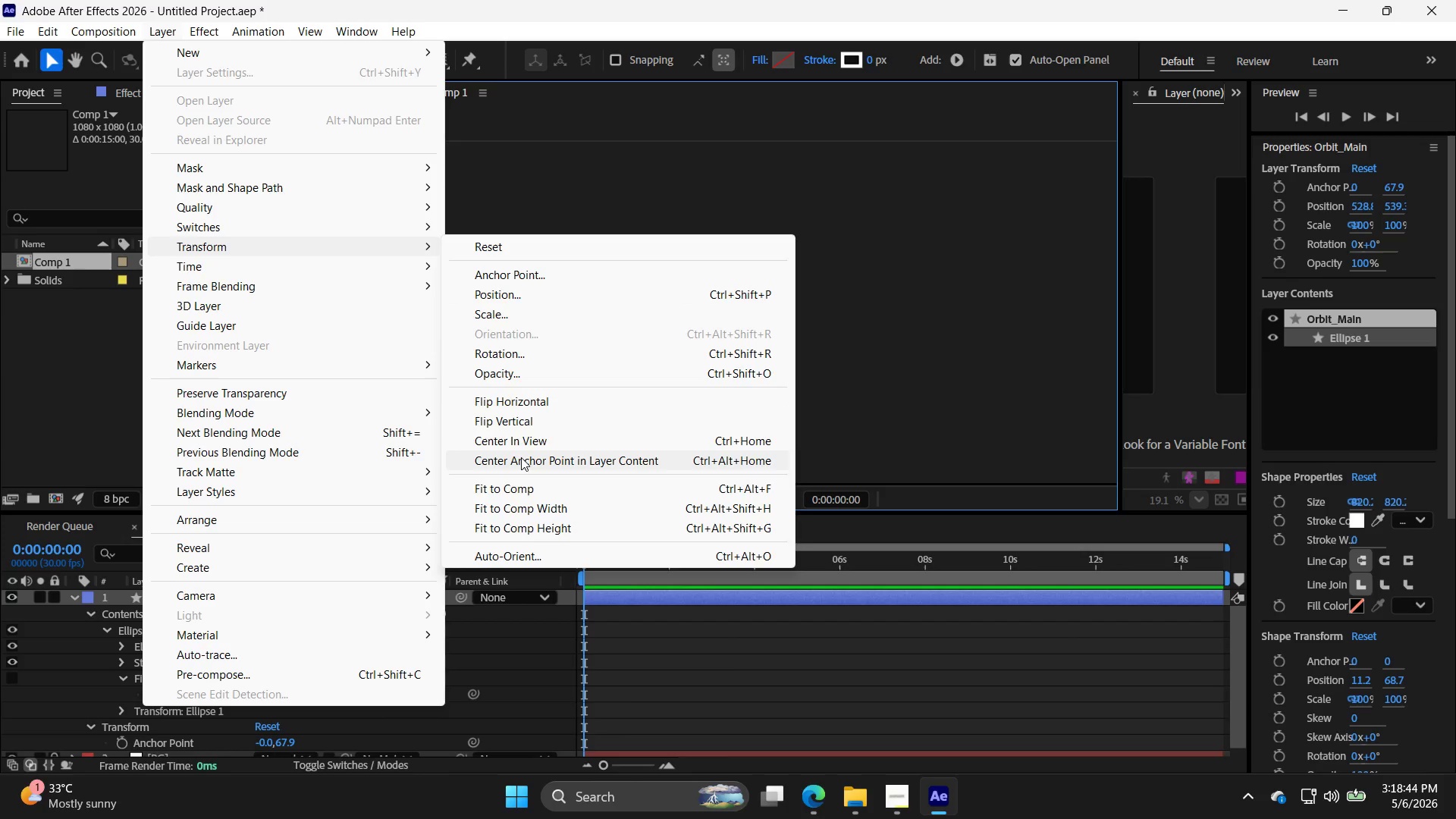 
wait(6.44)
 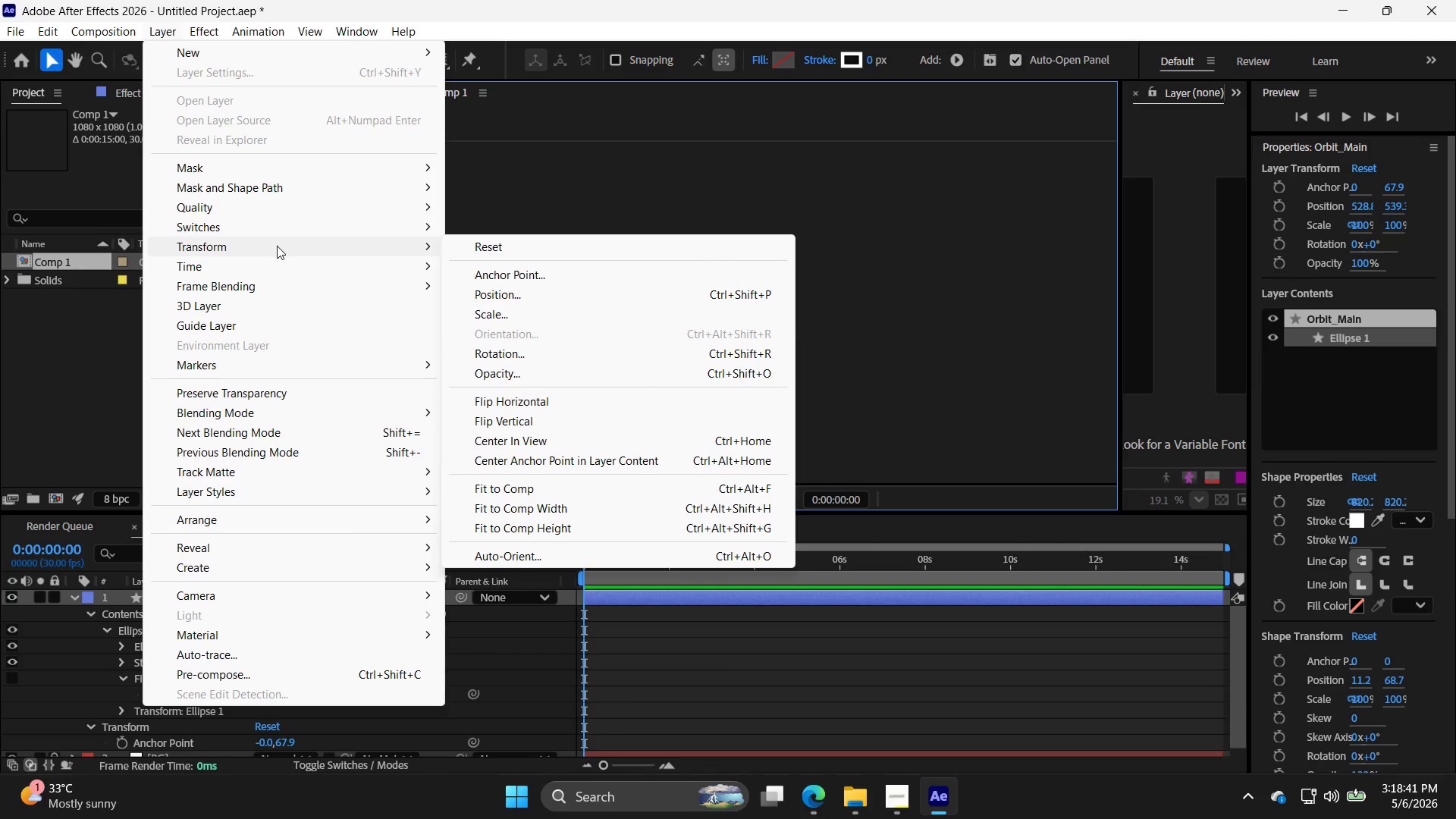 
left_click([521, 457])
 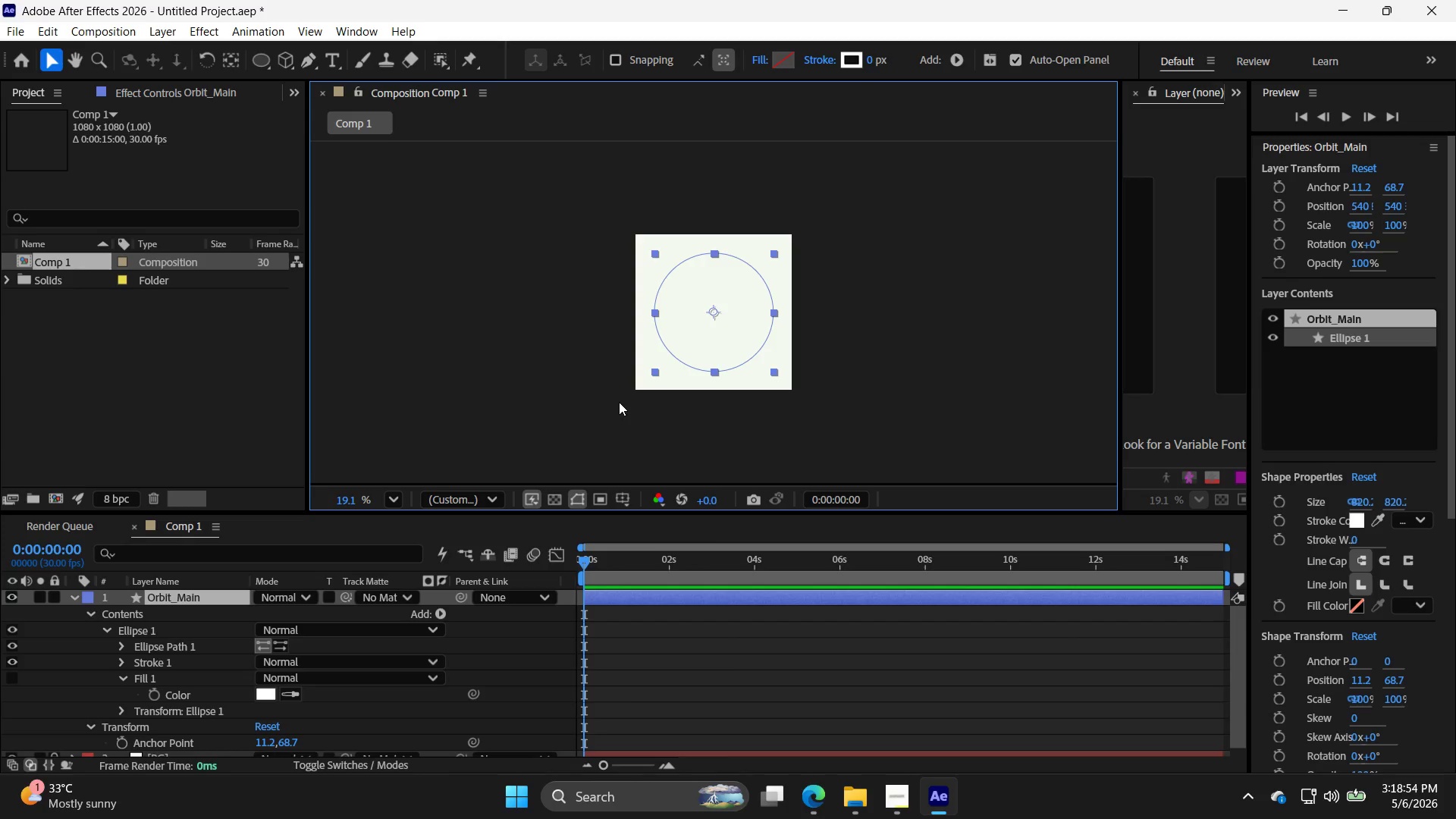 
wait(13.5)
 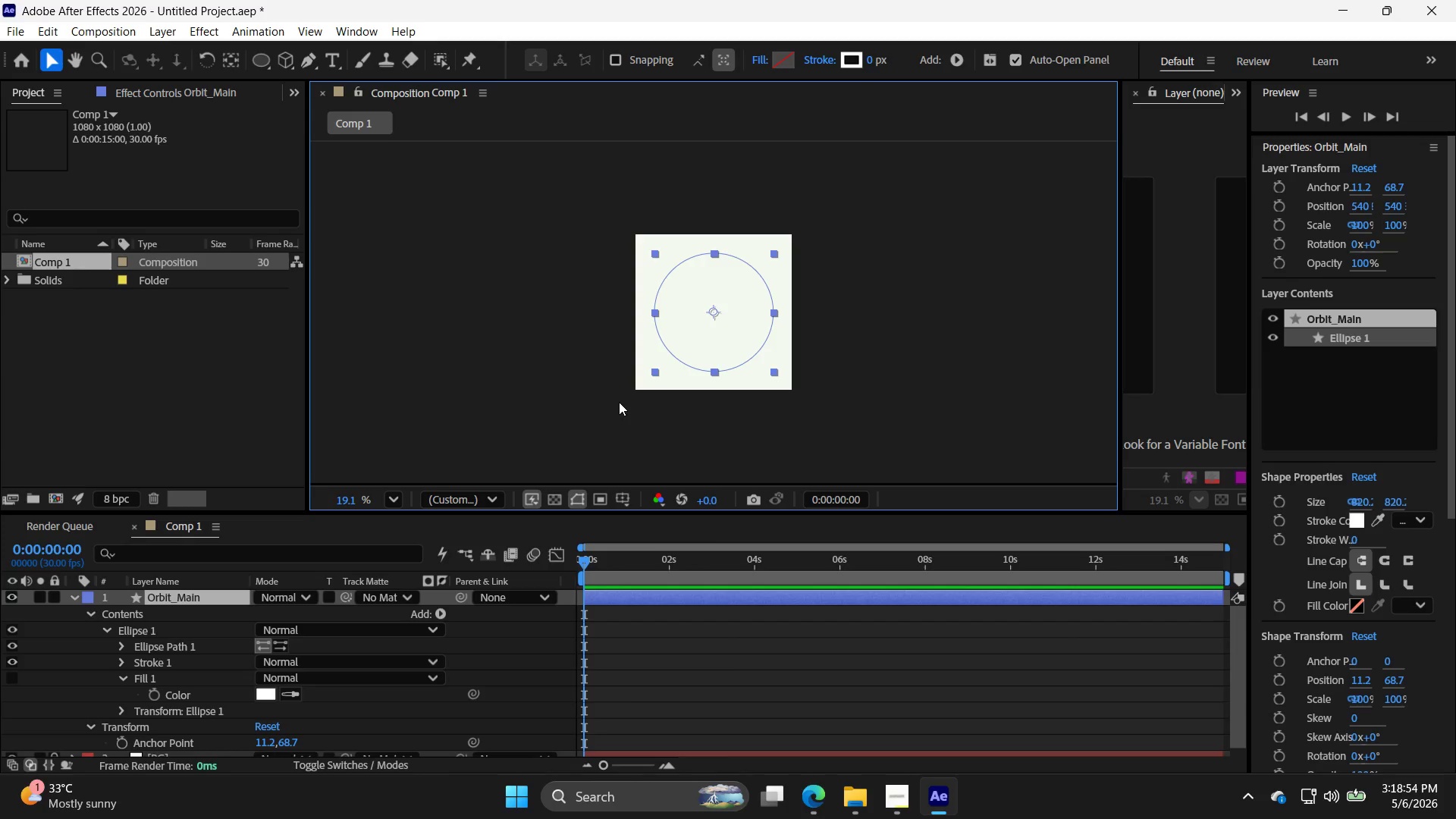 
key(R)
 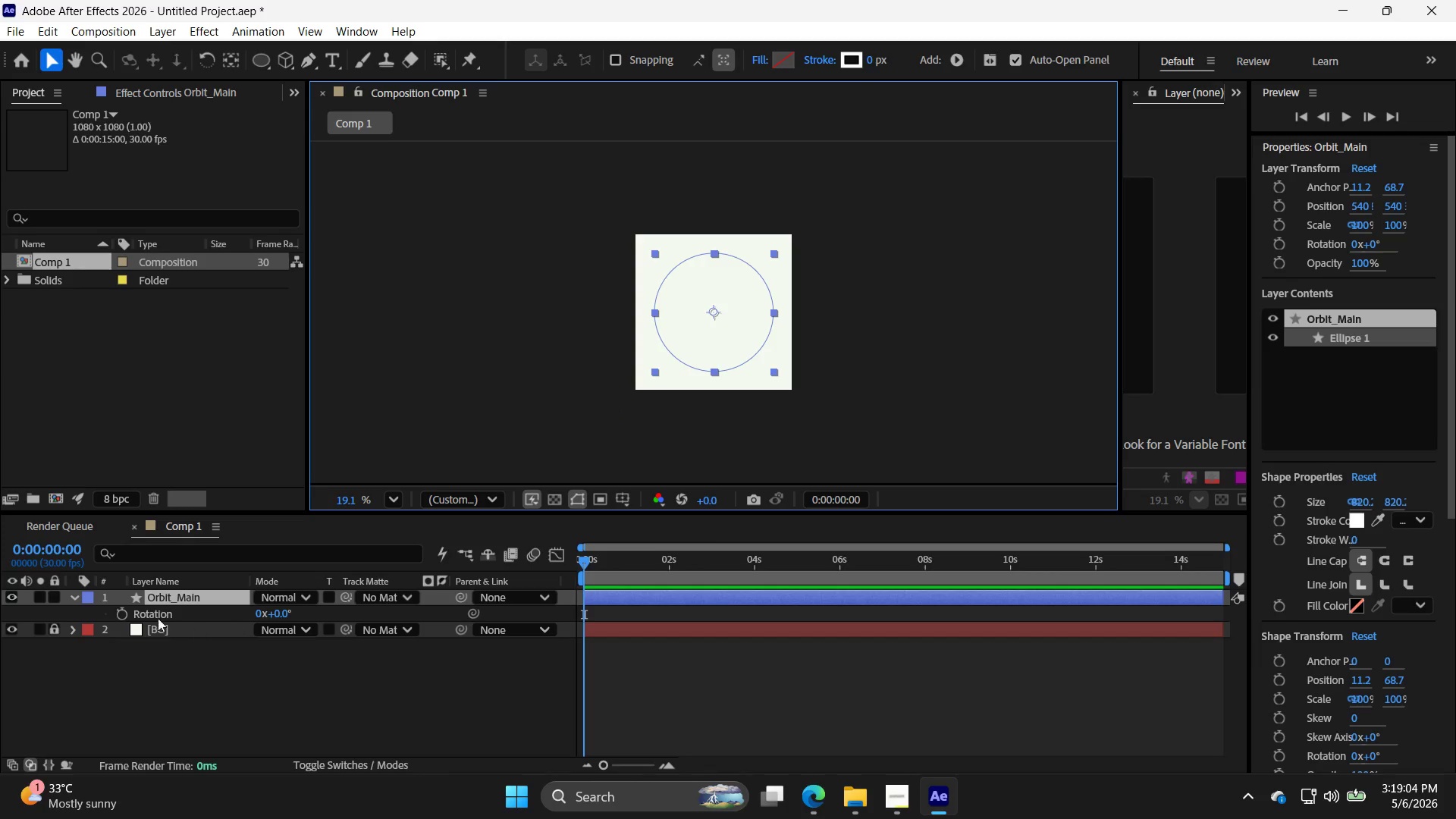 
wait(6.78)
 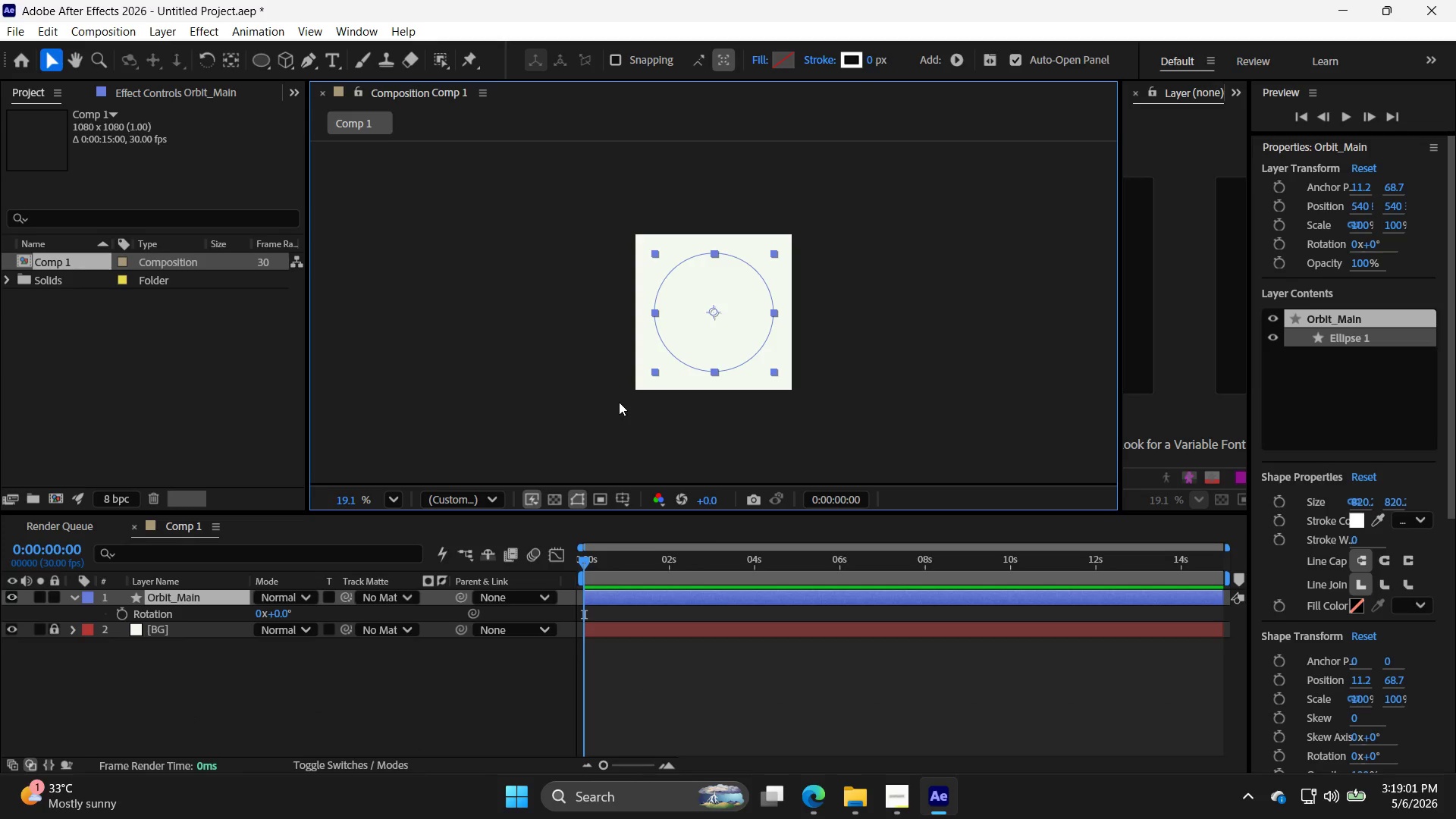 
left_click([126, 617])
 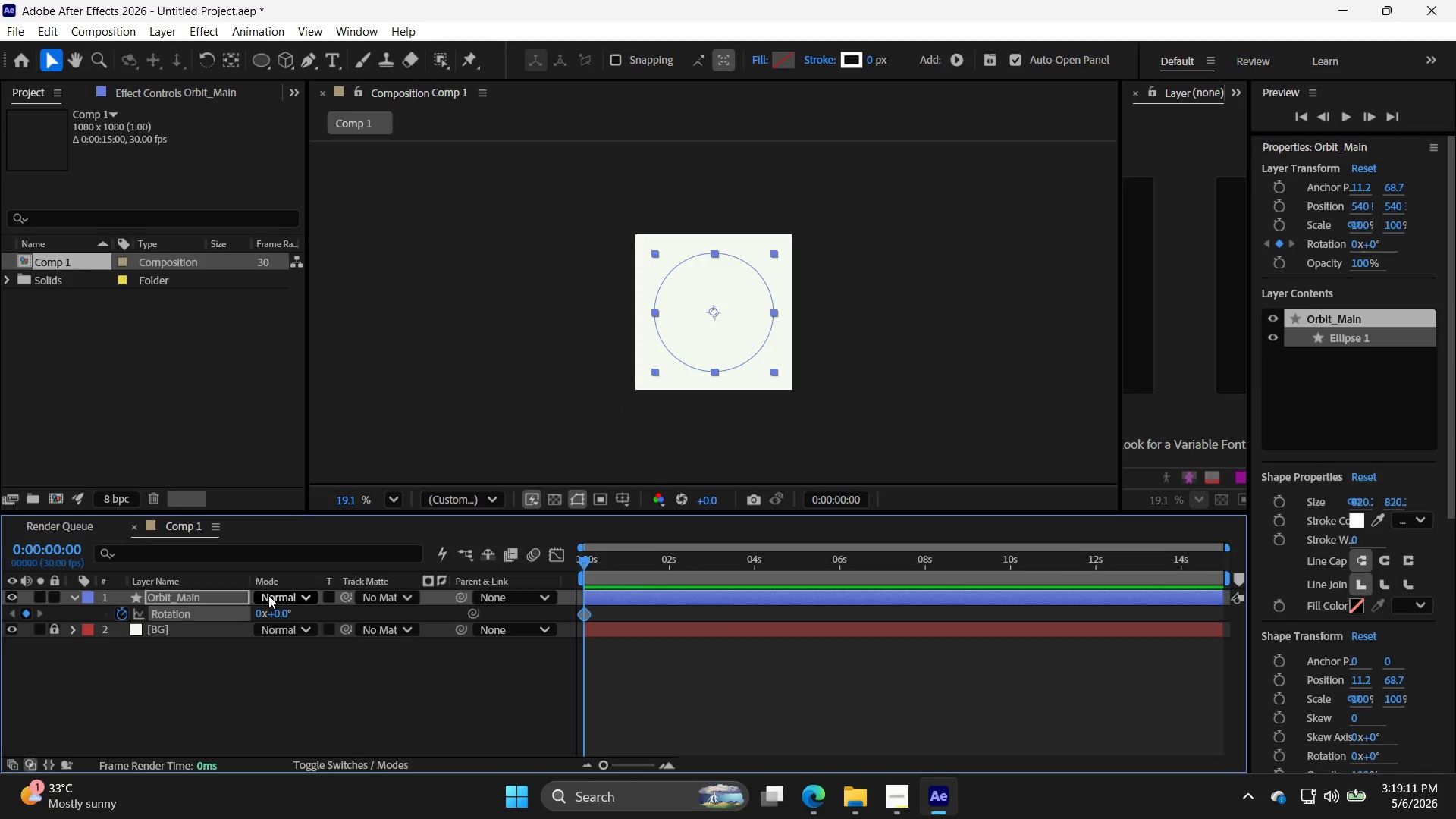 
wait(9.86)
 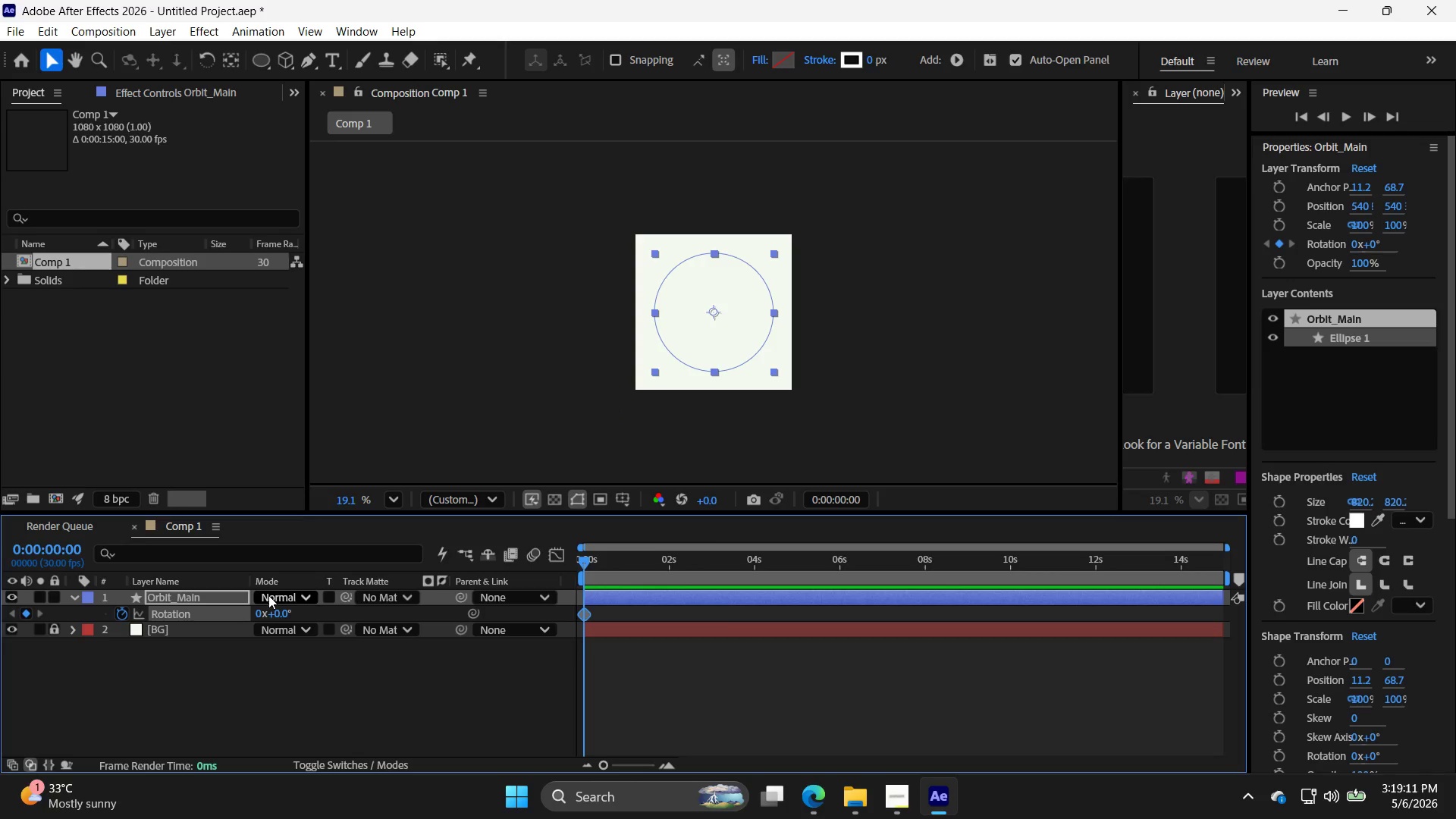 
left_click_drag(start_coordinate=[585, 562], to_coordinate=[1259, 580])
 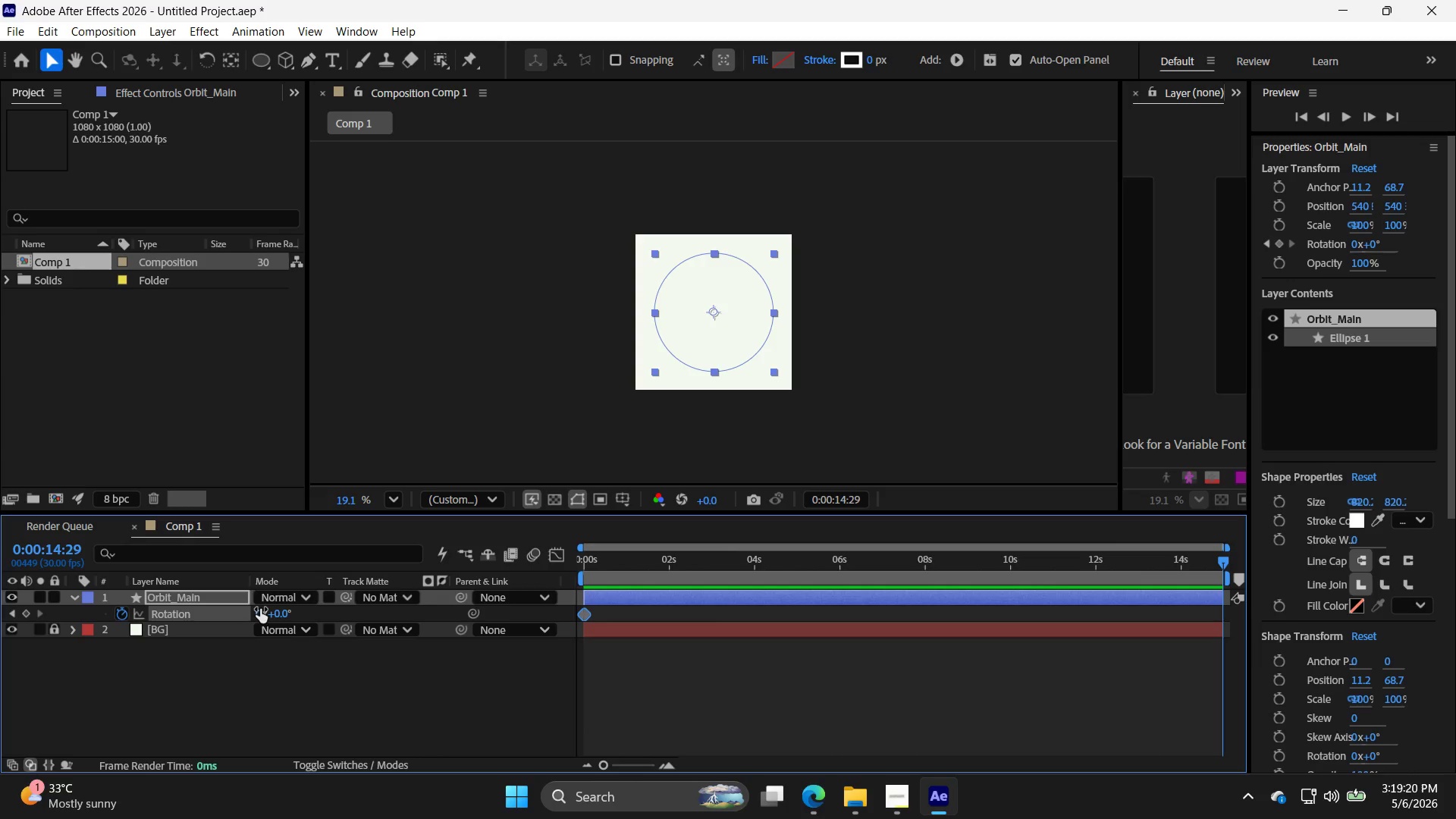 
double_click([260, 609])
 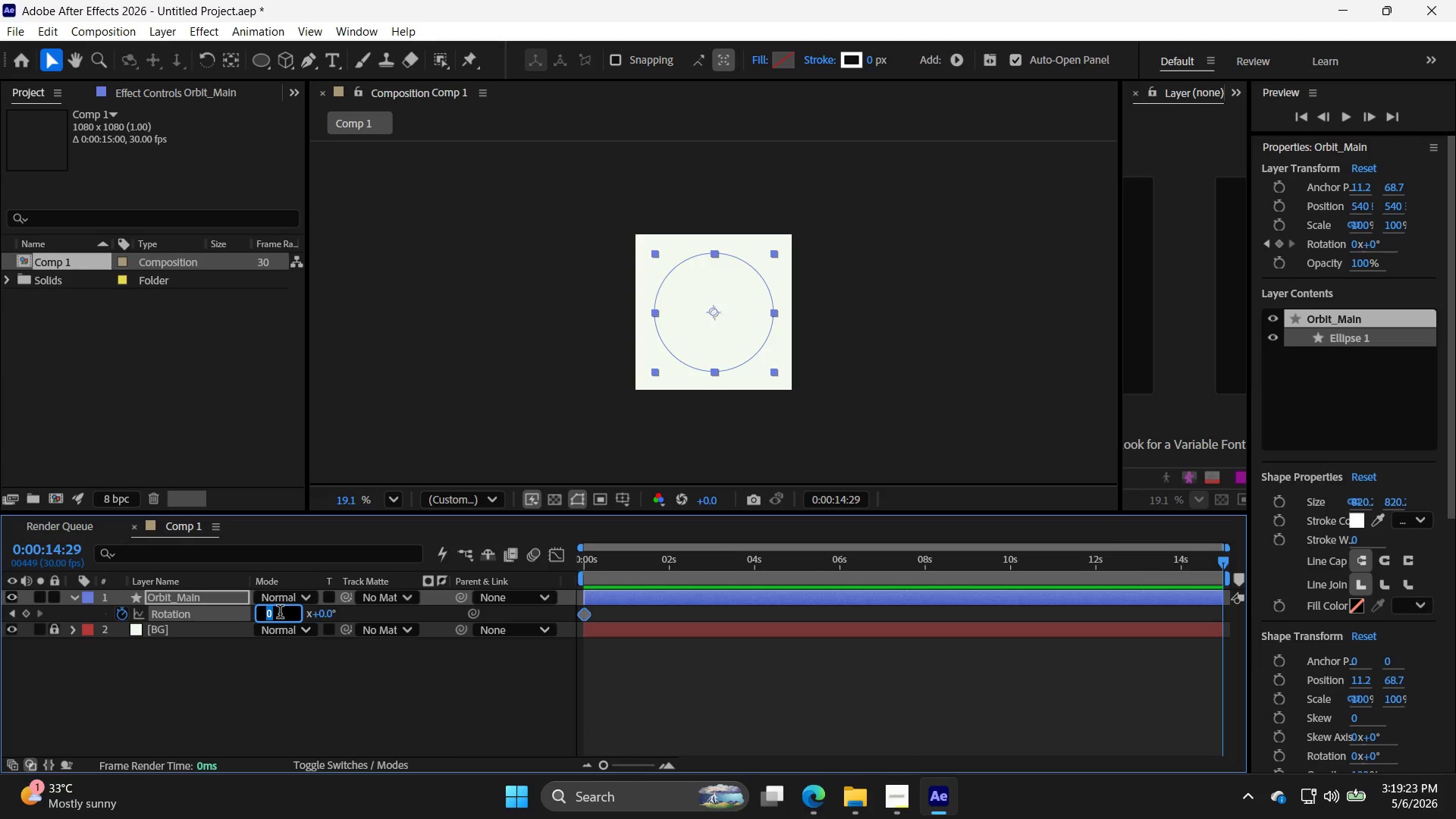 
key(1)
 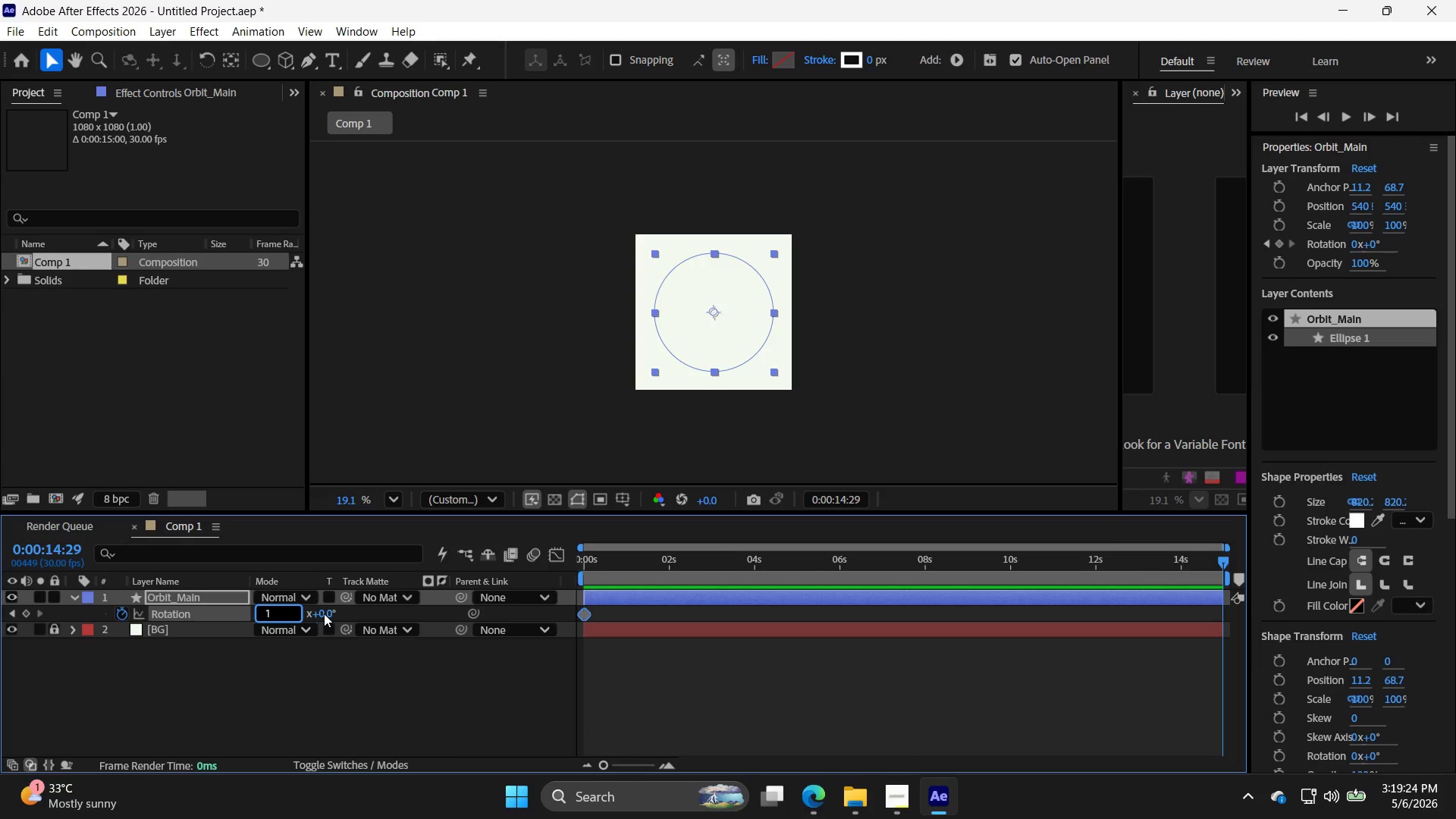 
left_click([324, 613])
 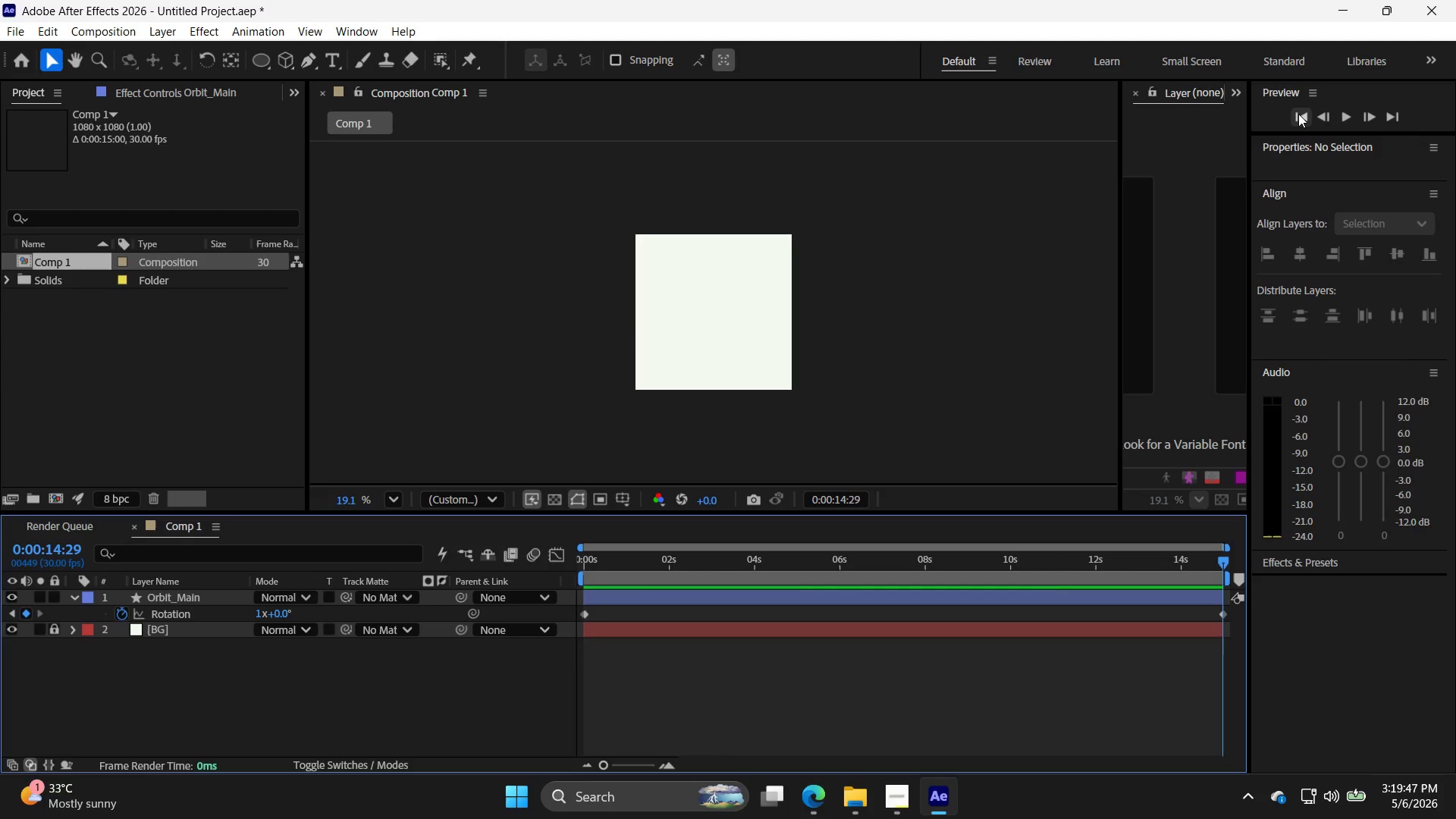 
wait(27.31)
 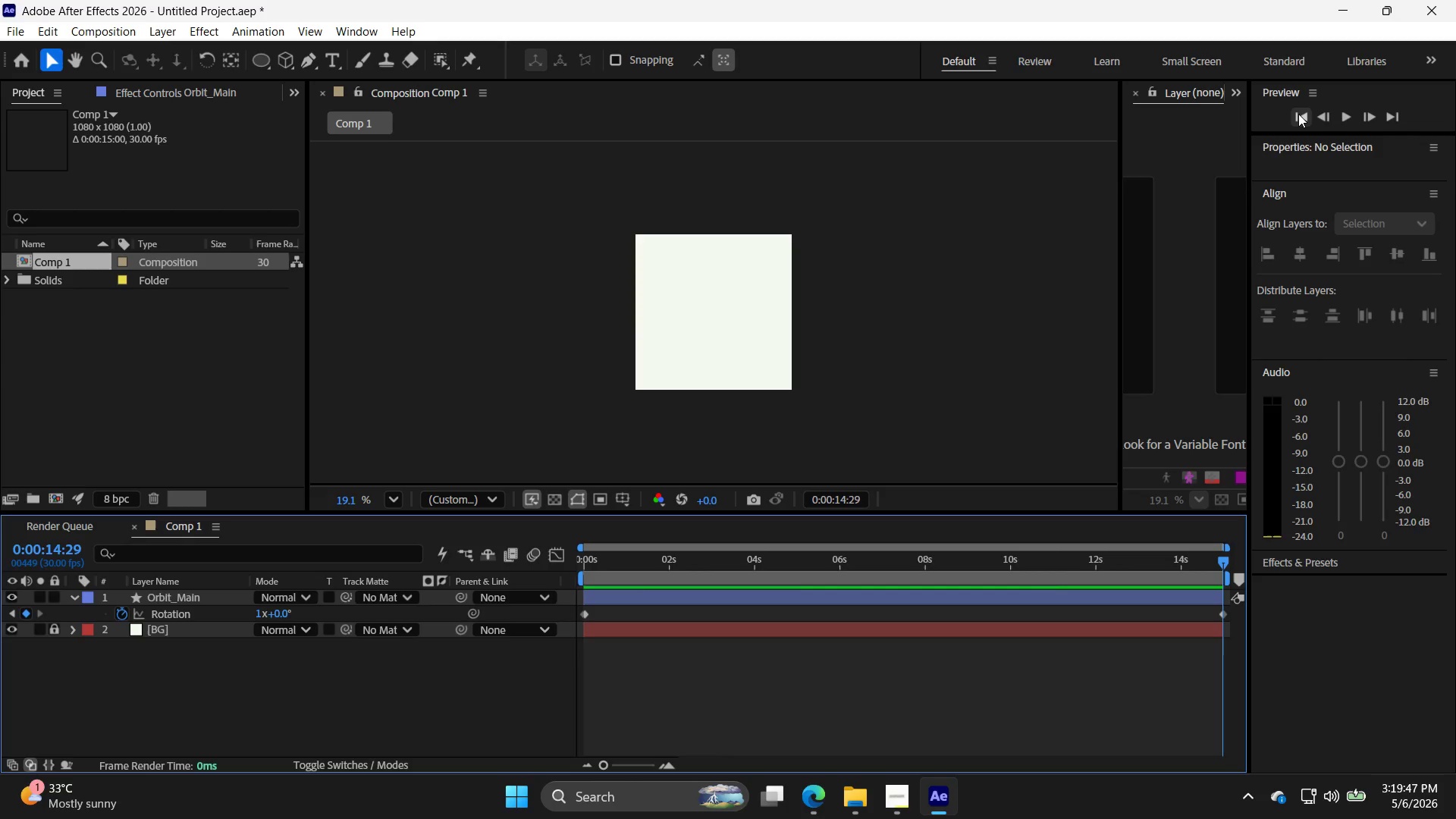 
left_click([773, 286])
 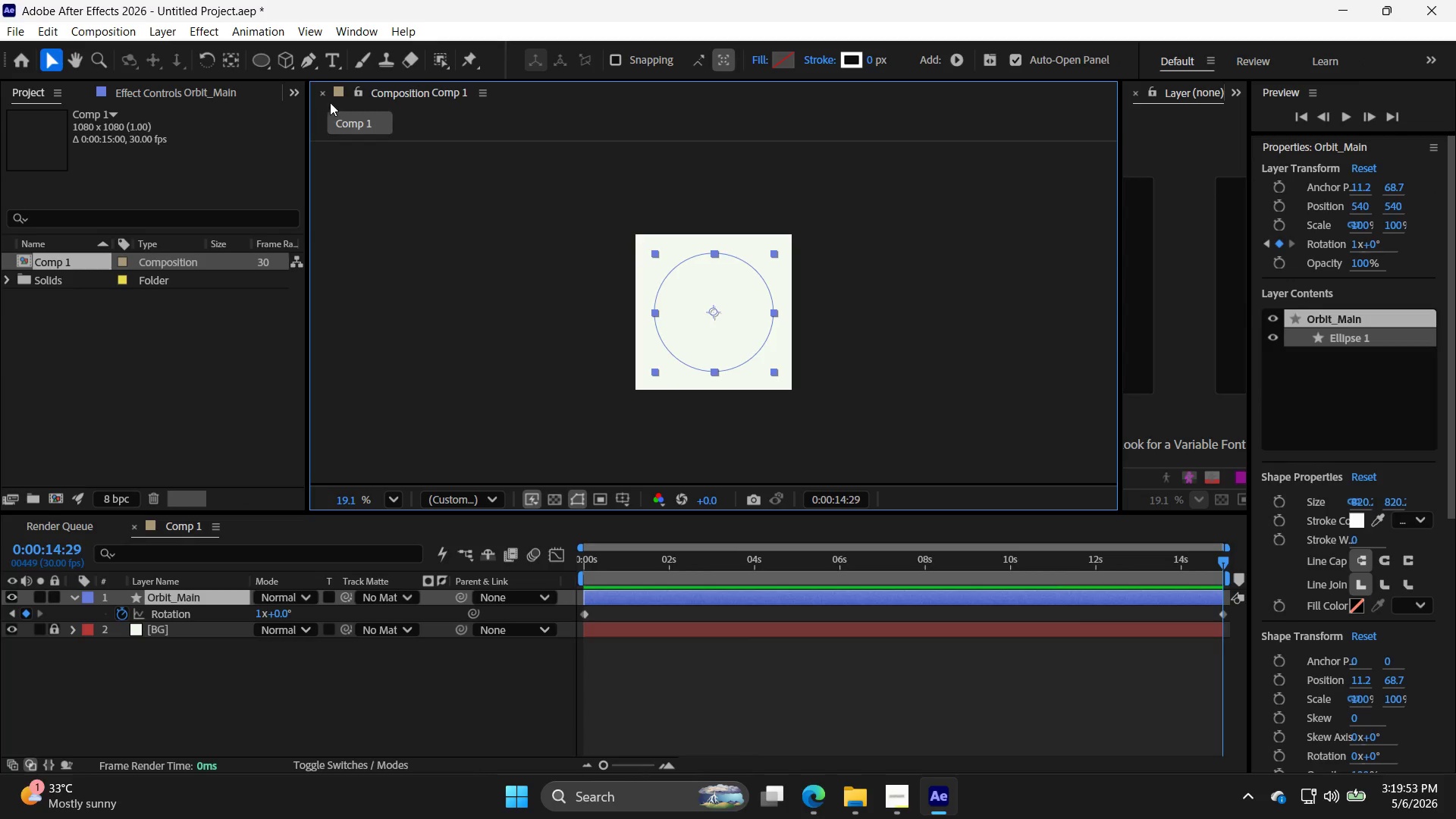 
left_click([265, 33])
 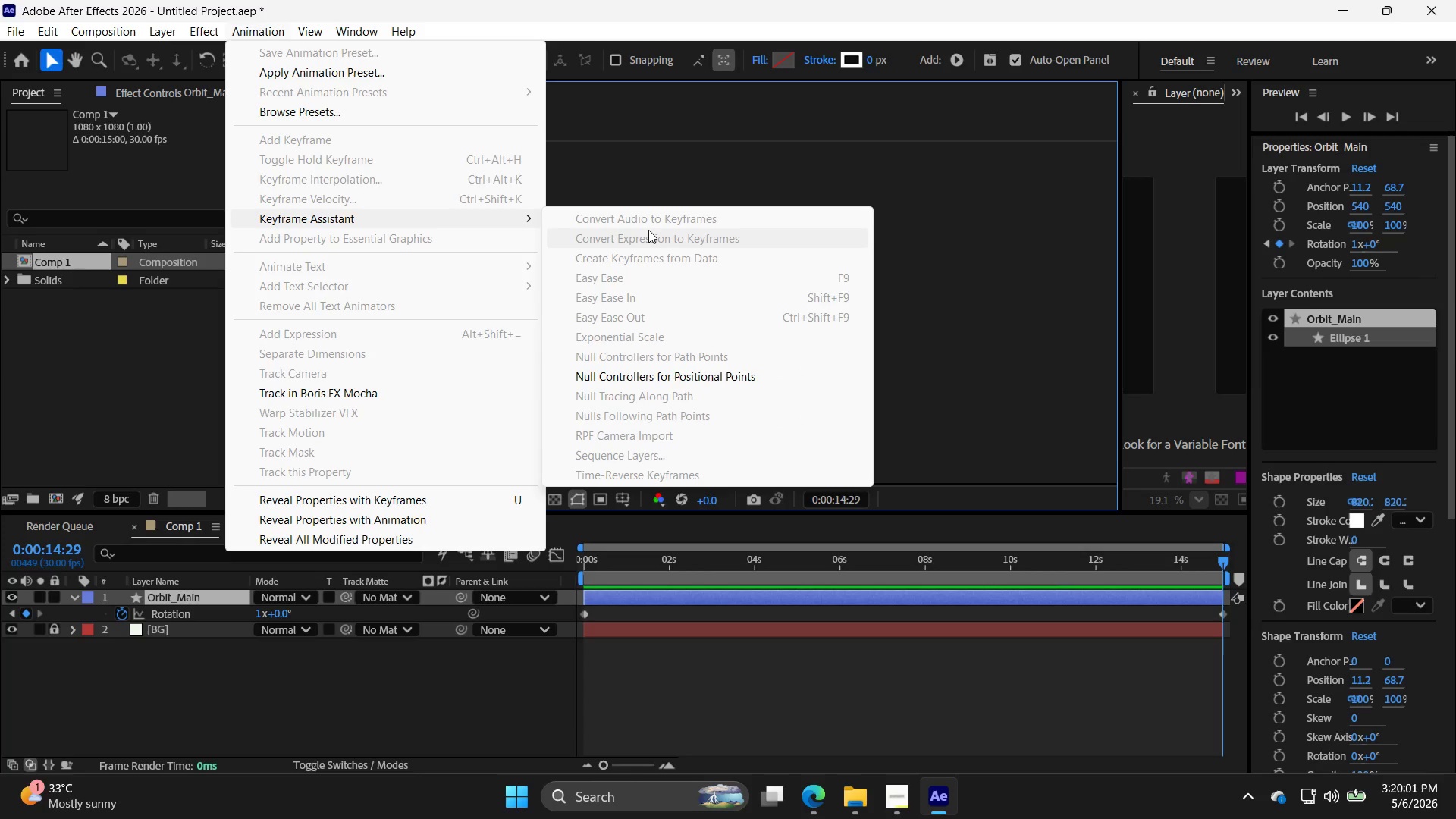 
wait(12.16)
 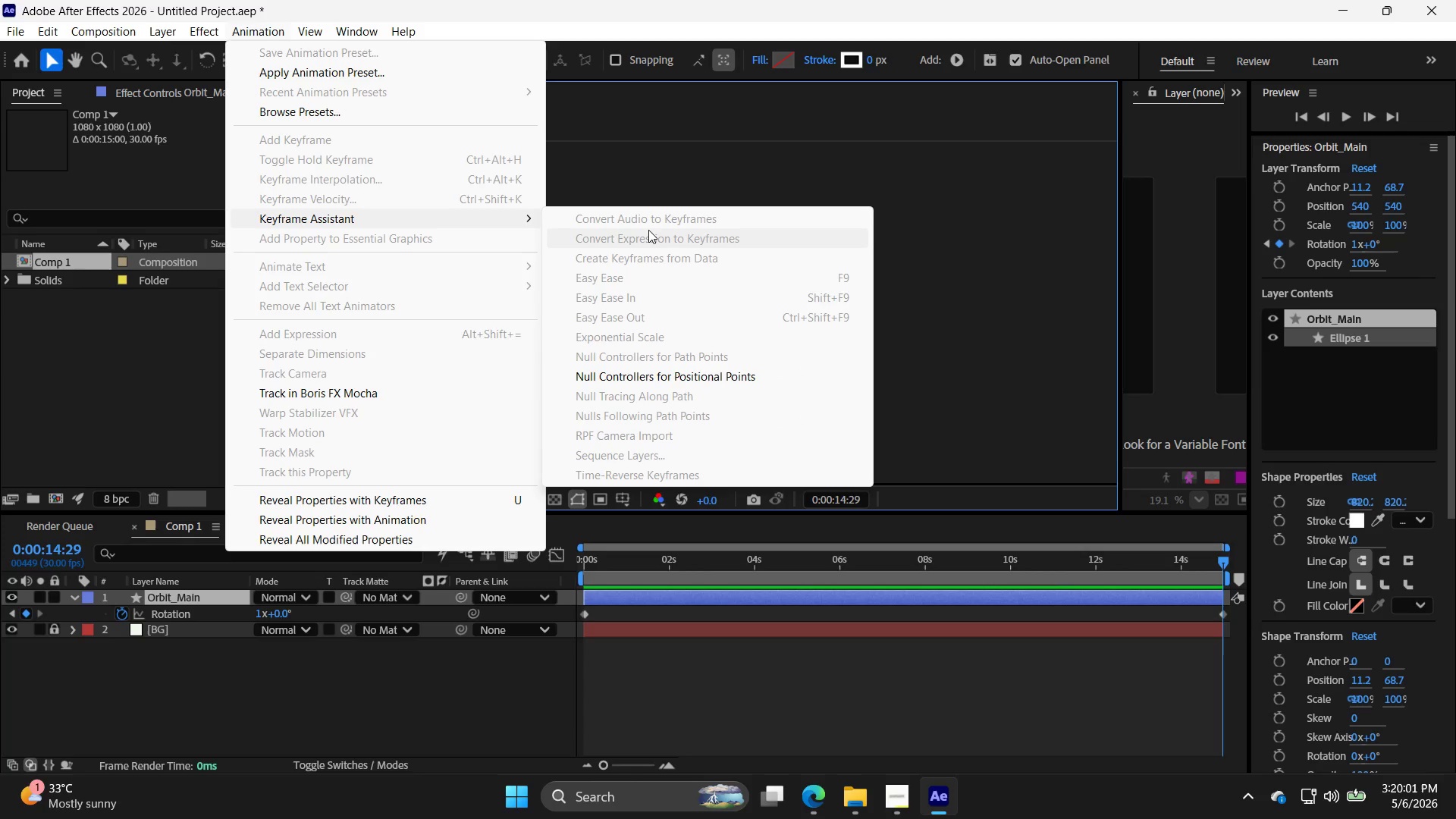 
left_click([840, 613])
 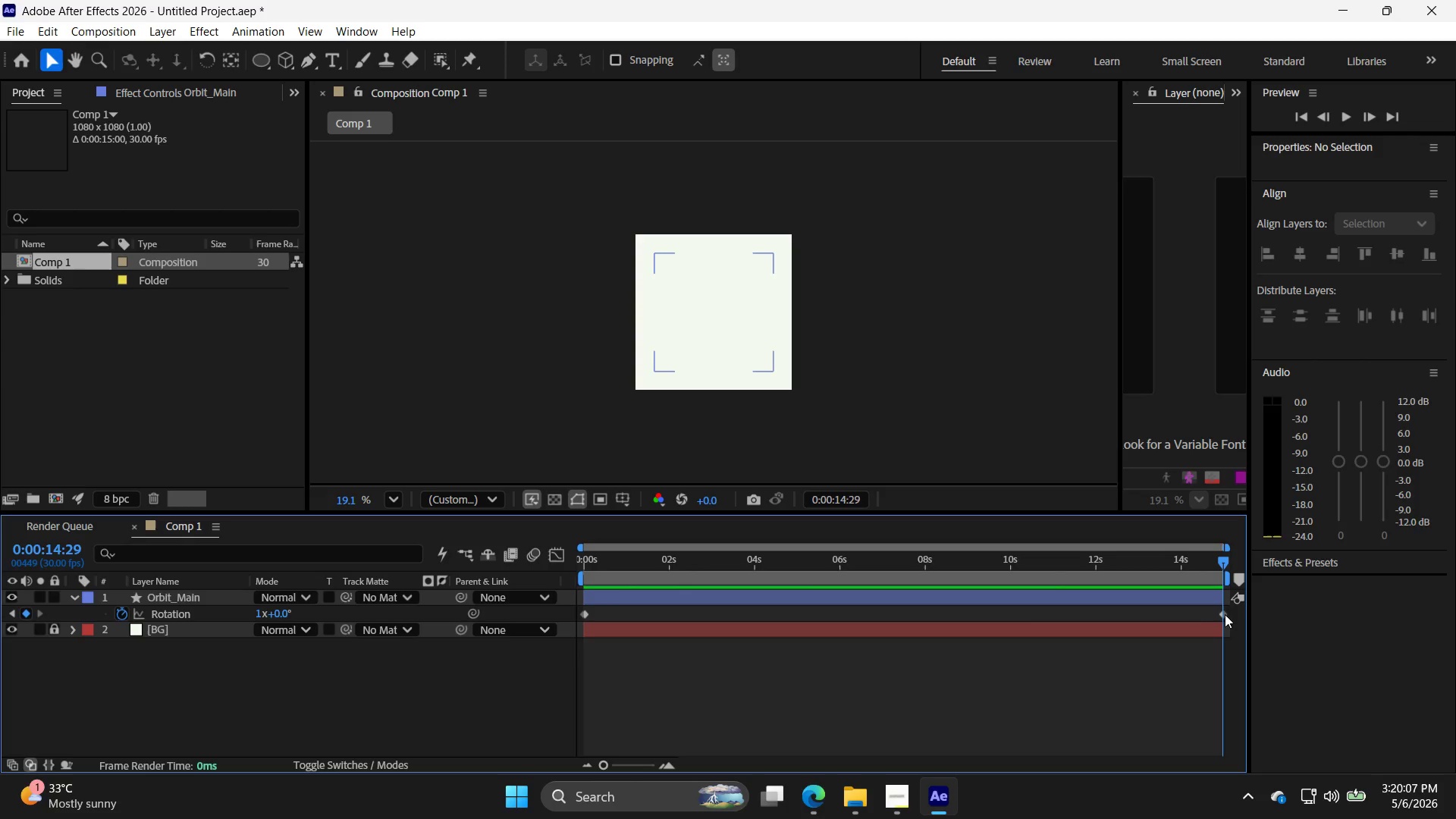 
left_click([1219, 617])
 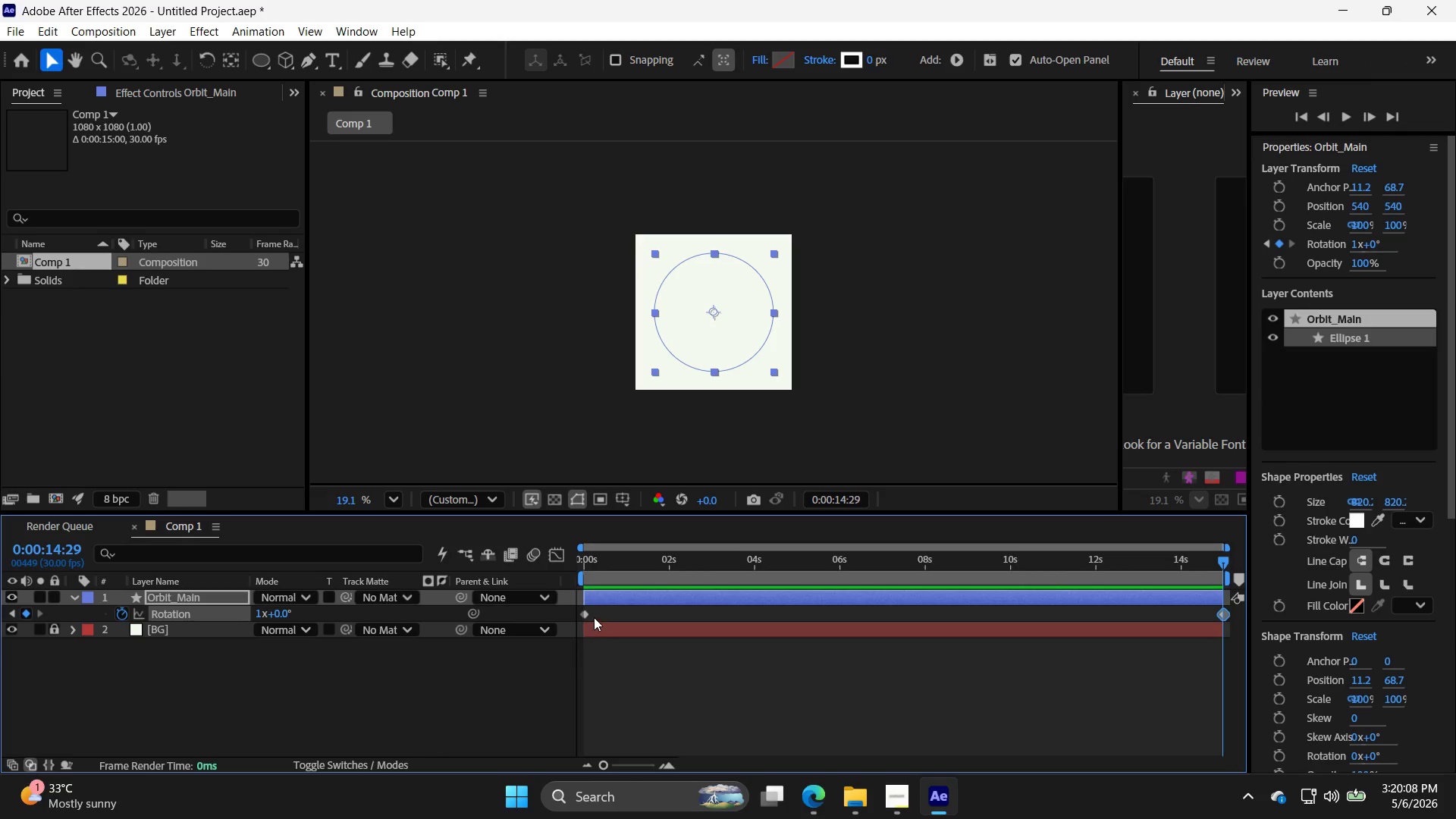 
hold_key(key=ControlLeft, duration=0.45)
left_click([583, 613])
 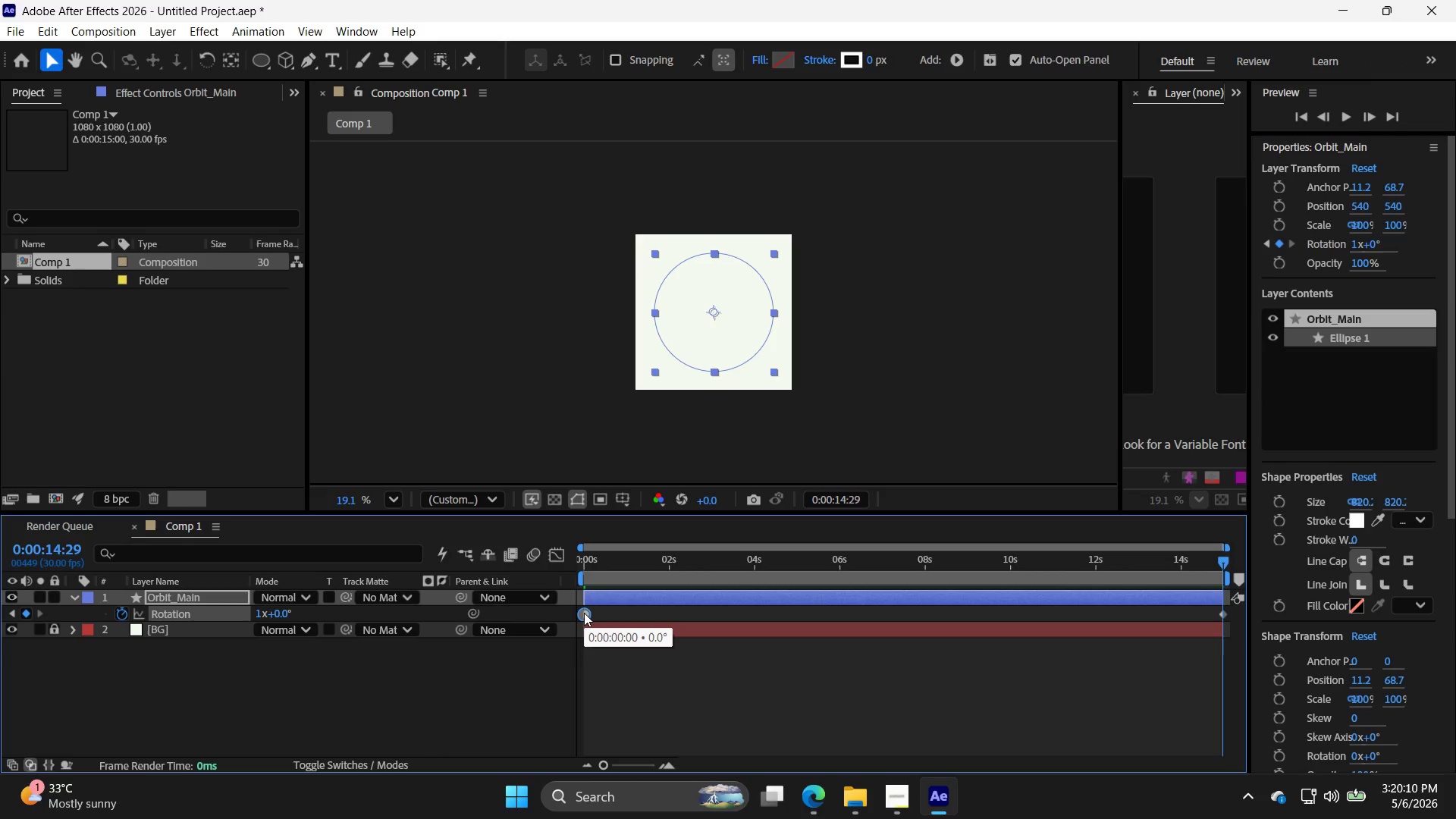 
key(F9)
 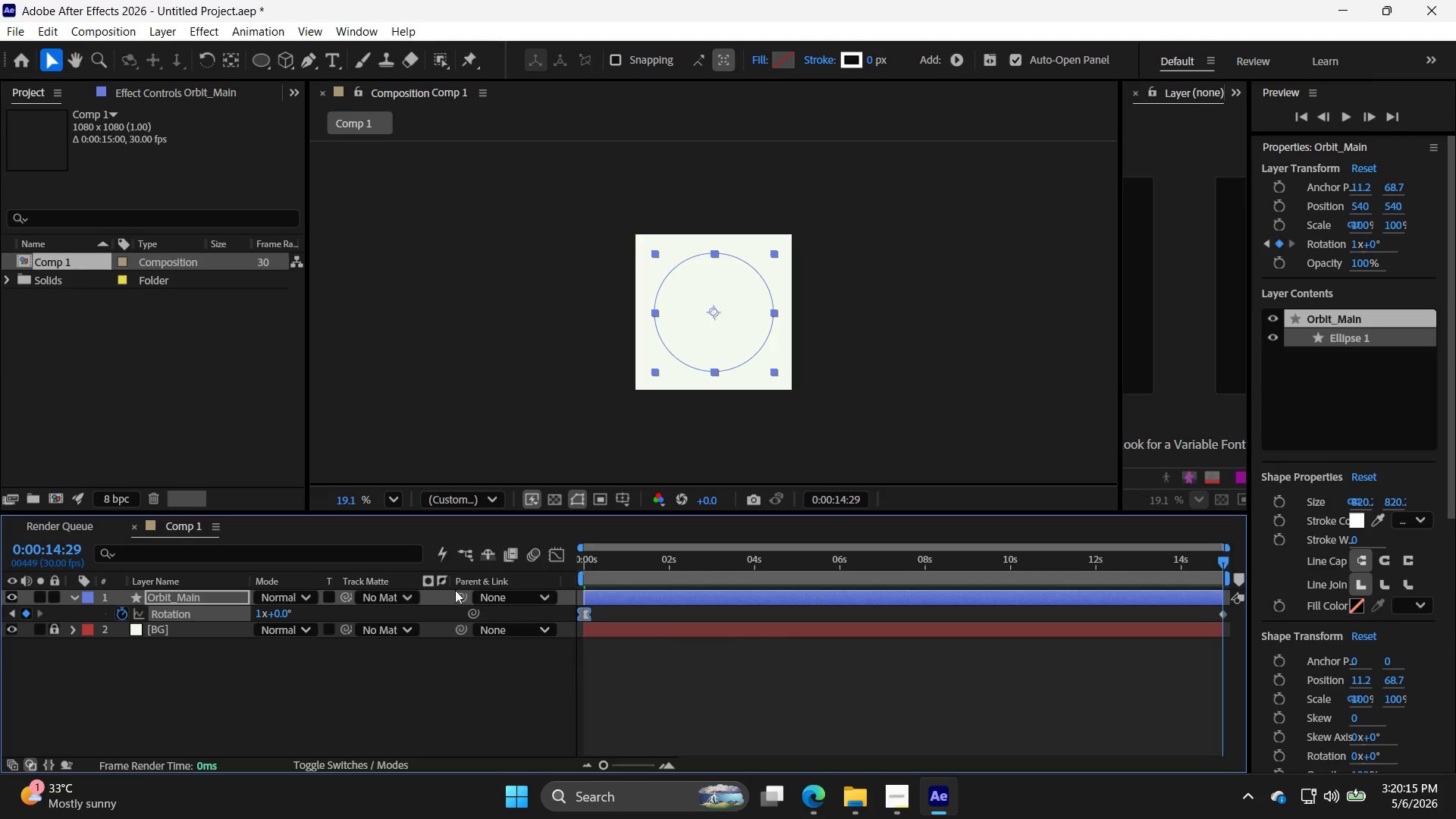 
wait(6.61)
 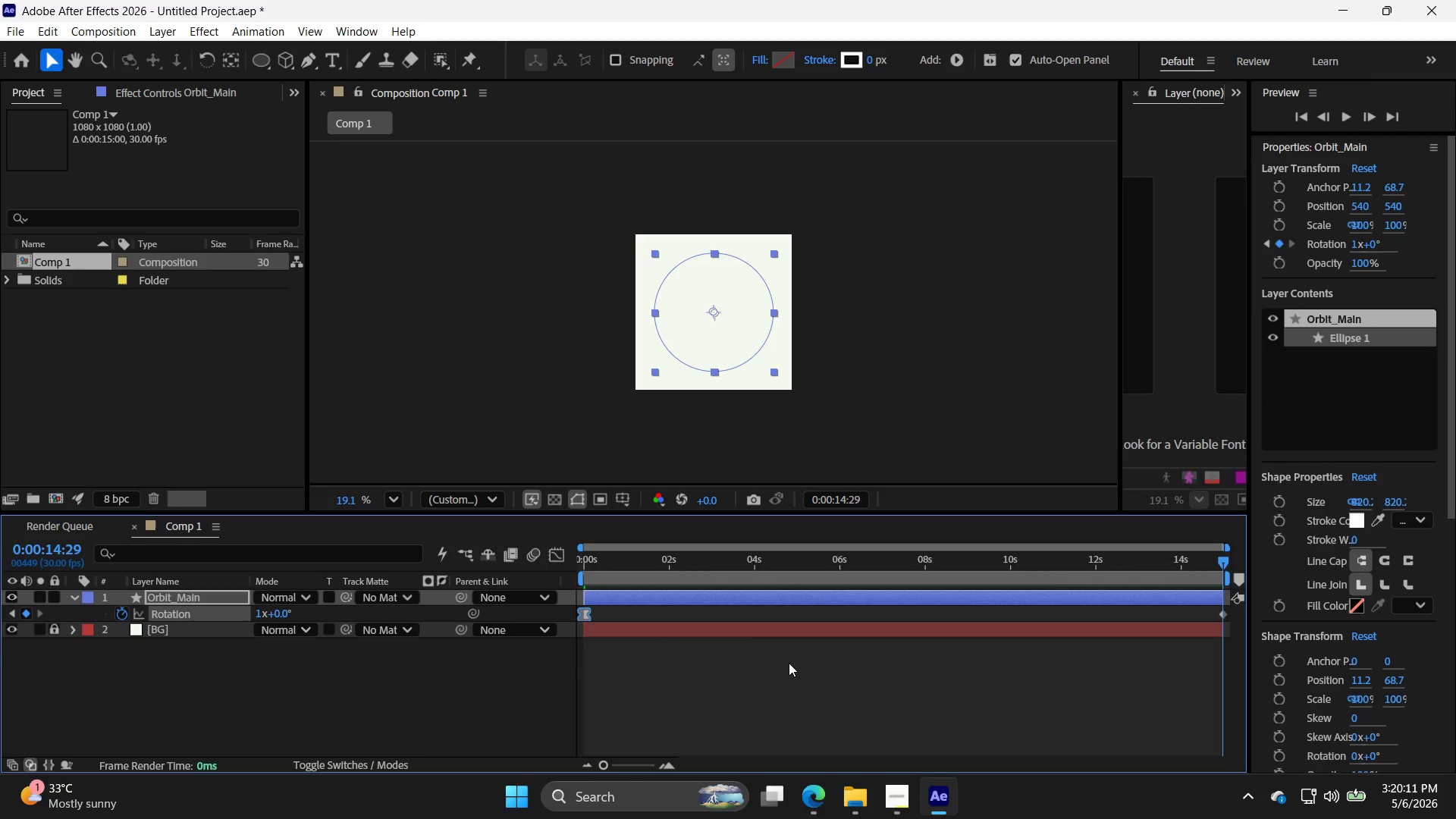 
left_click([548, 556])
 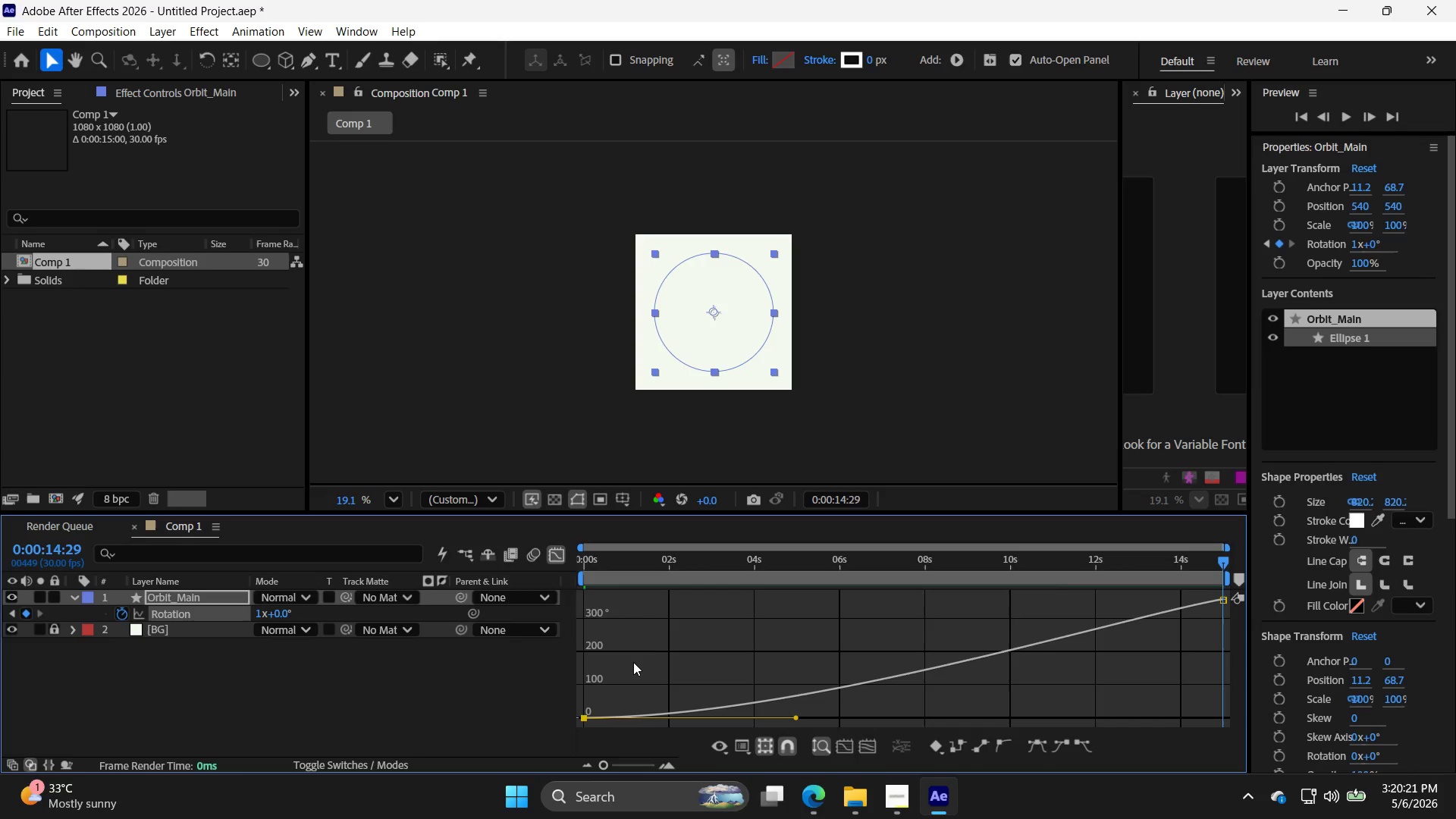 
wait(9.42)
 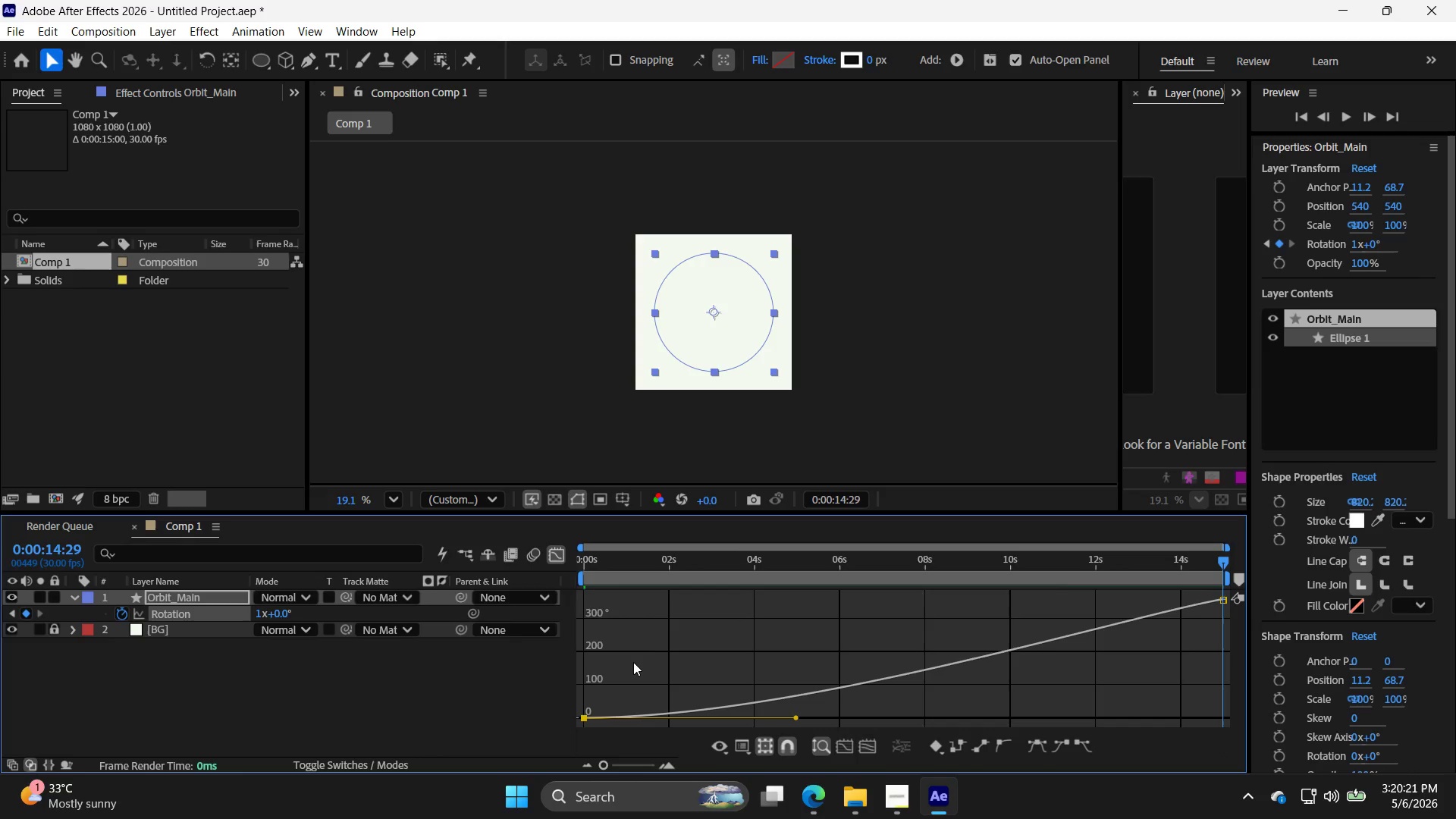 
left_click_drag(start_coordinate=[1222, 600], to_coordinate=[1225, 588])
 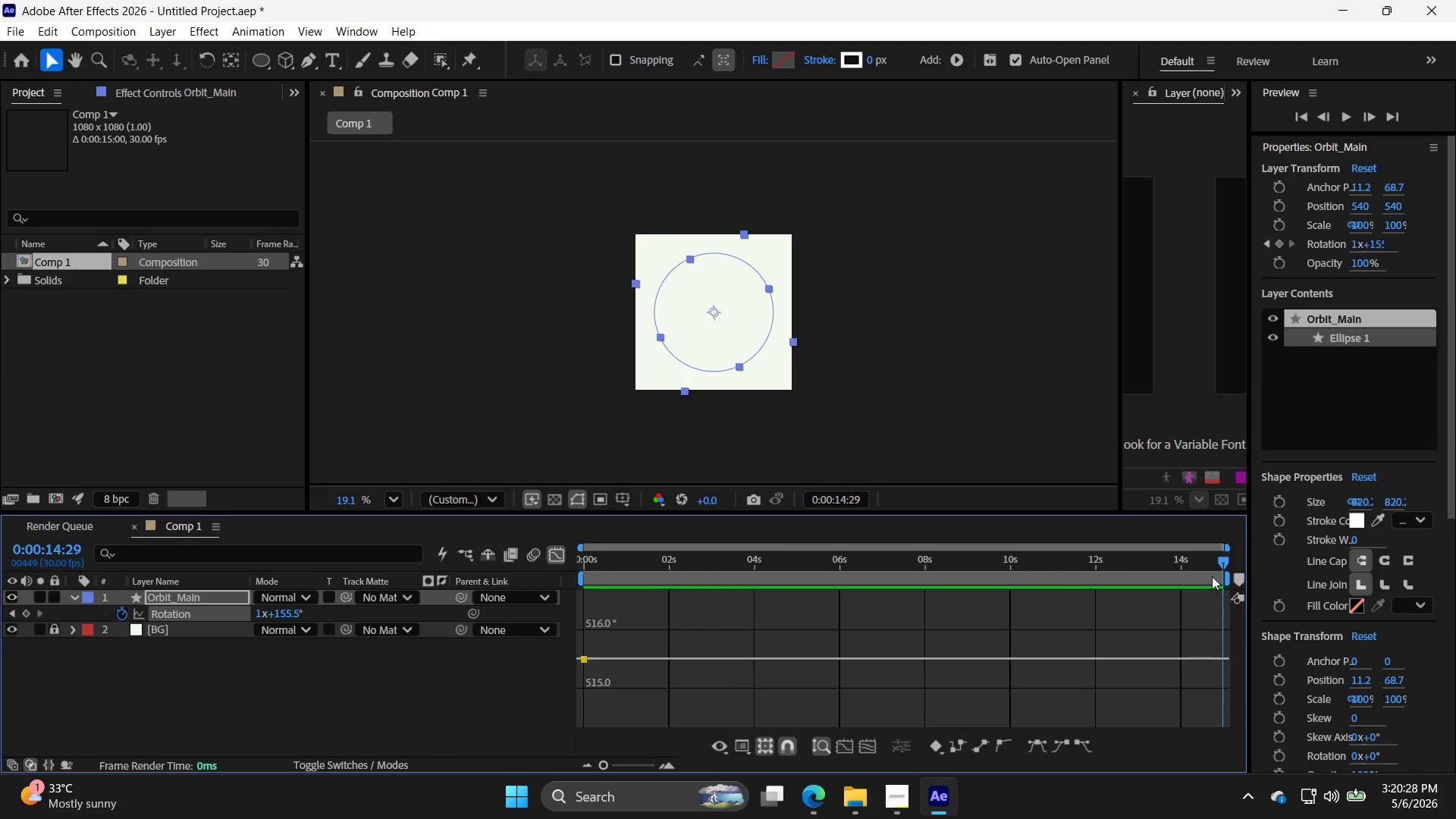 
key(Control+Z)
 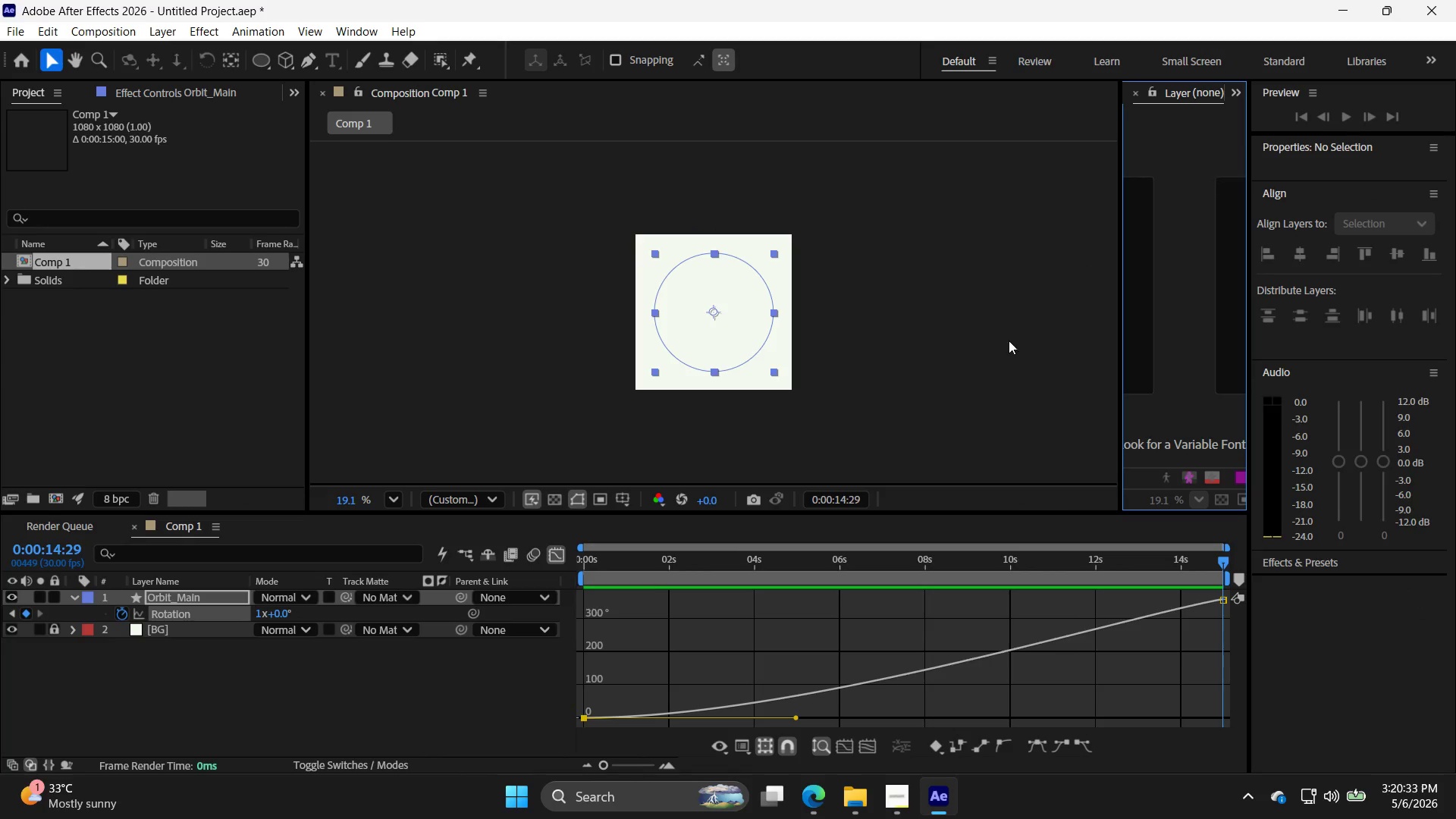 
wait(5.66)
 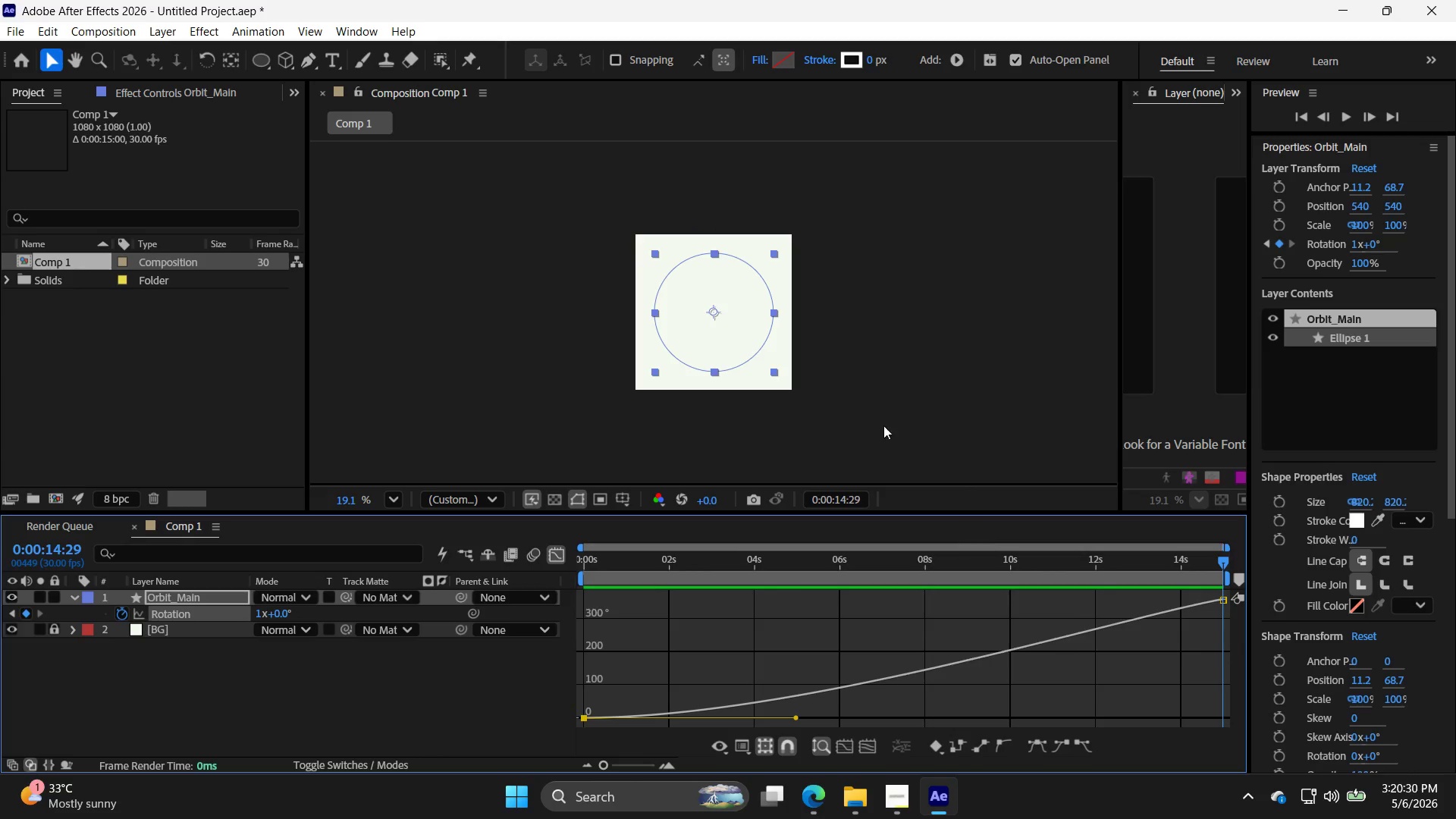 
left_click([918, 372])
 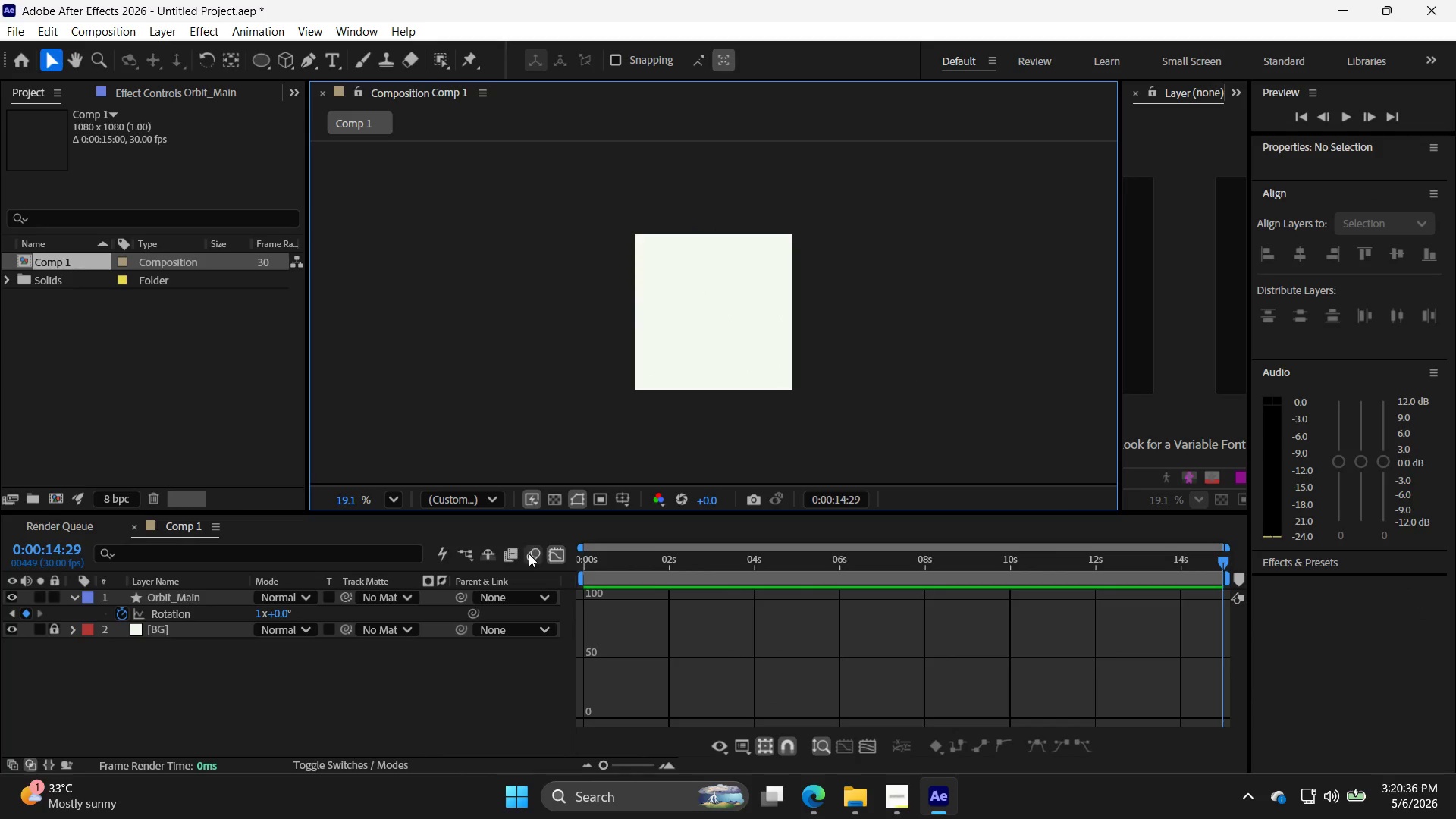 
left_click([563, 559])
 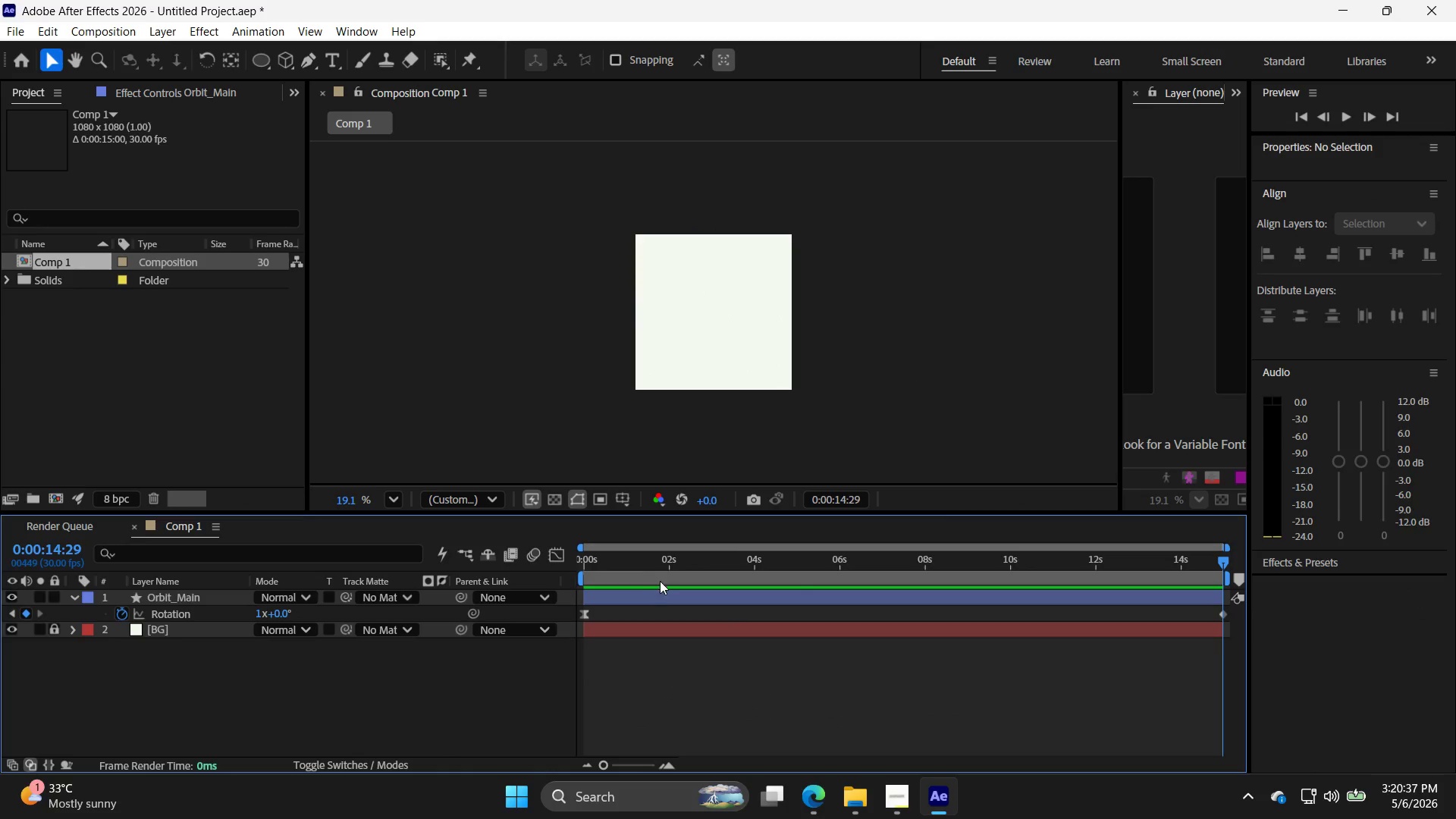 
left_click([664, 596])
 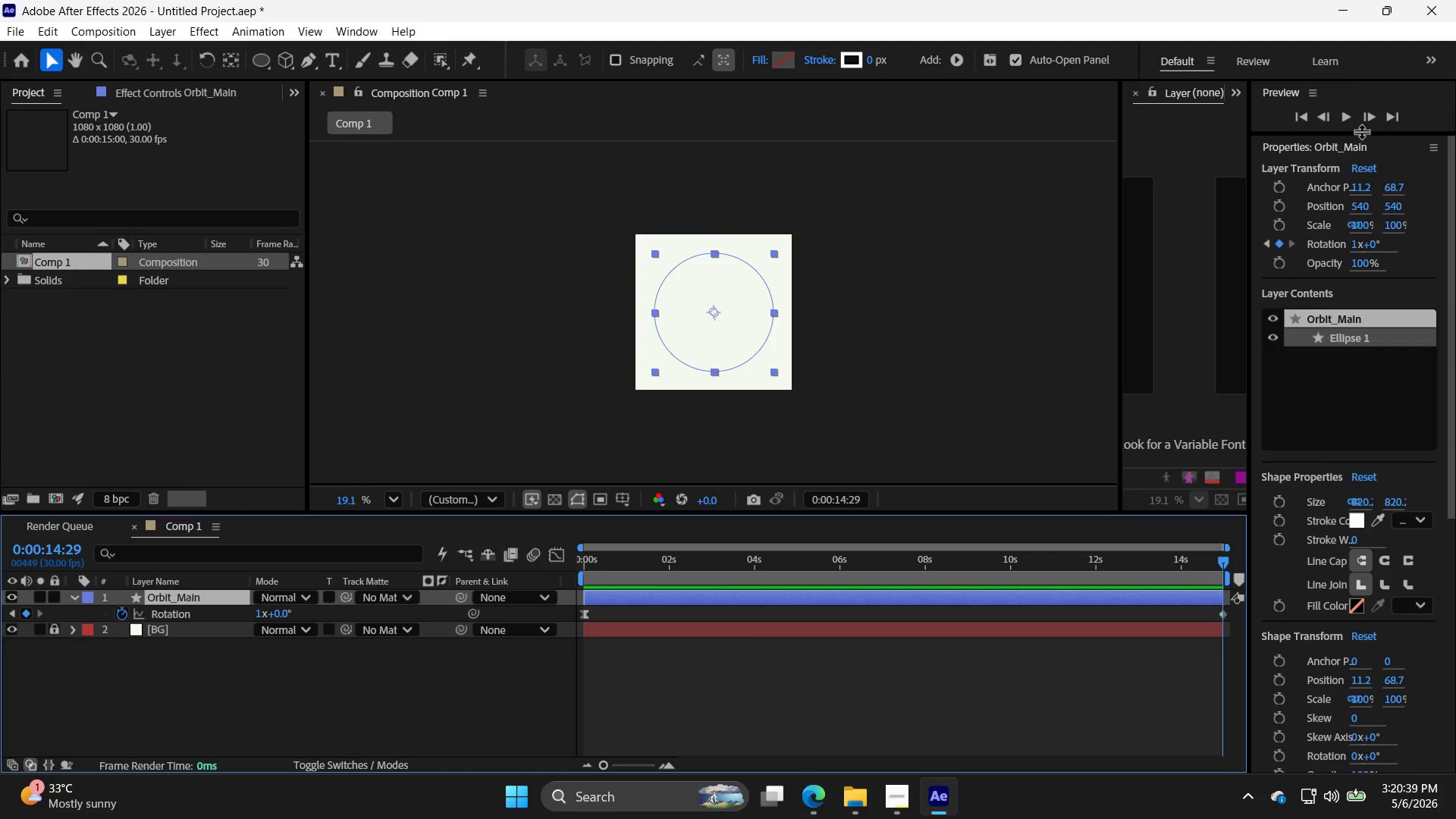 
left_click([1349, 121])
 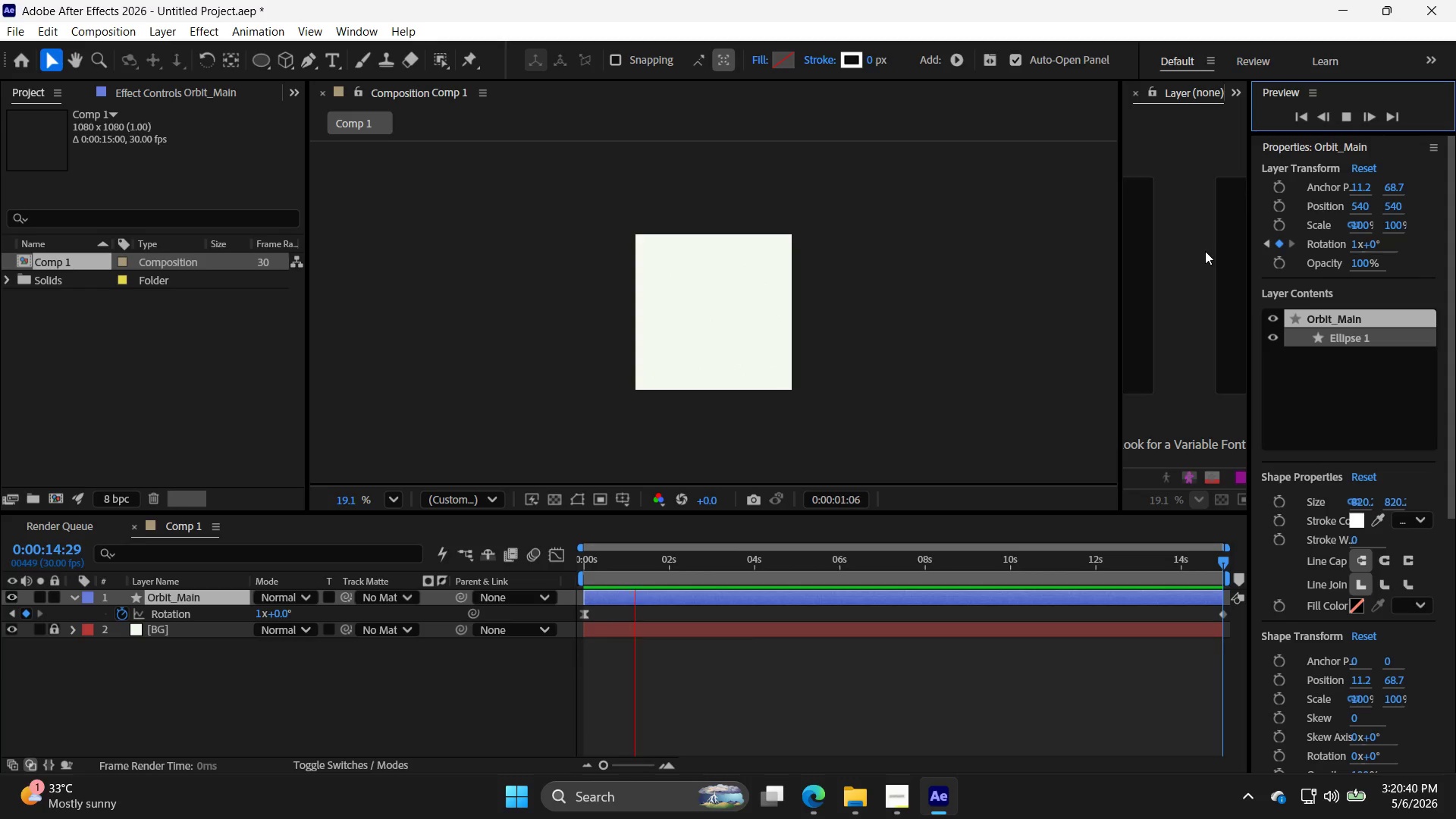 
left_click([1342, 118])
 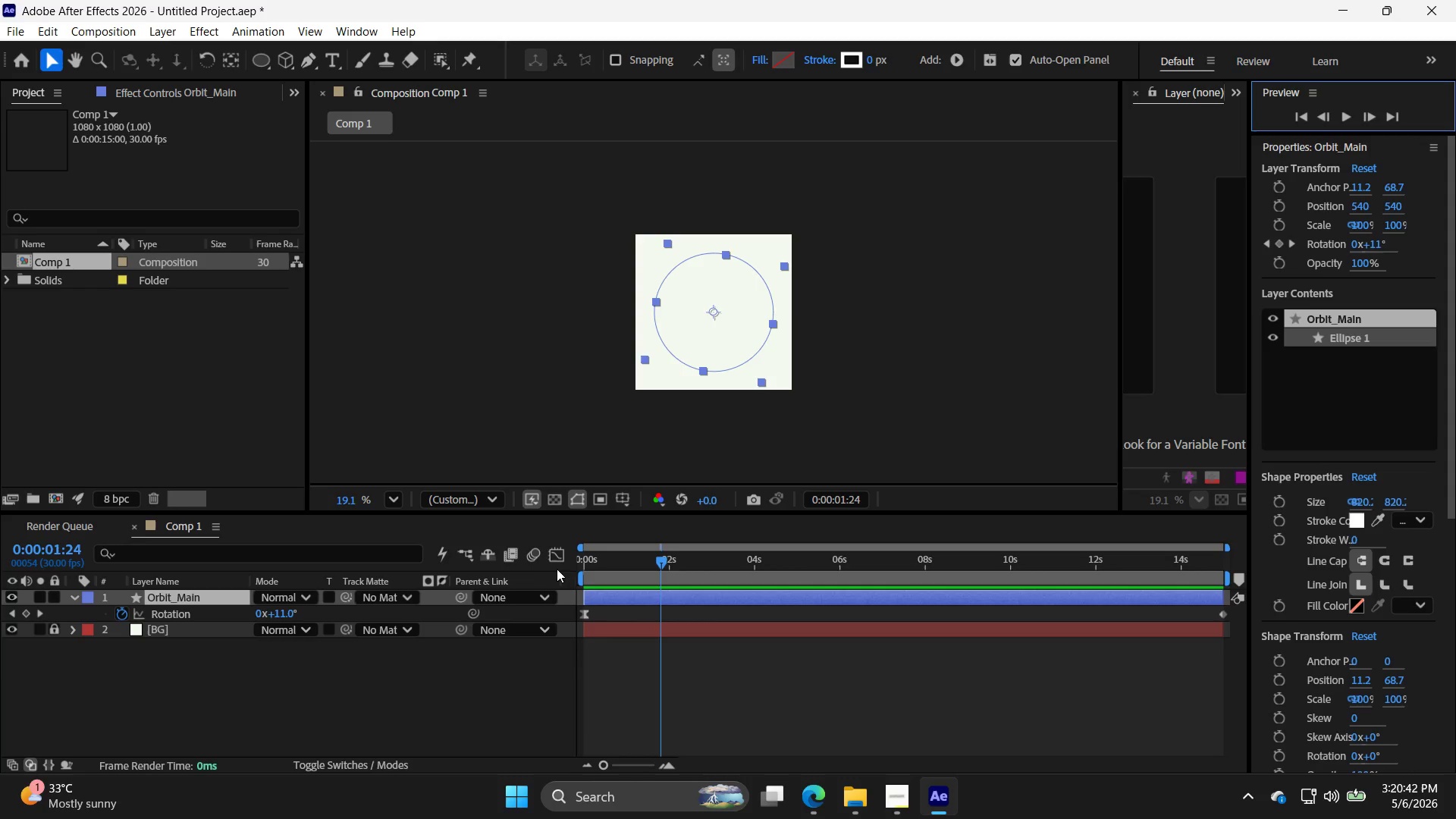 
left_click([551, 562])
 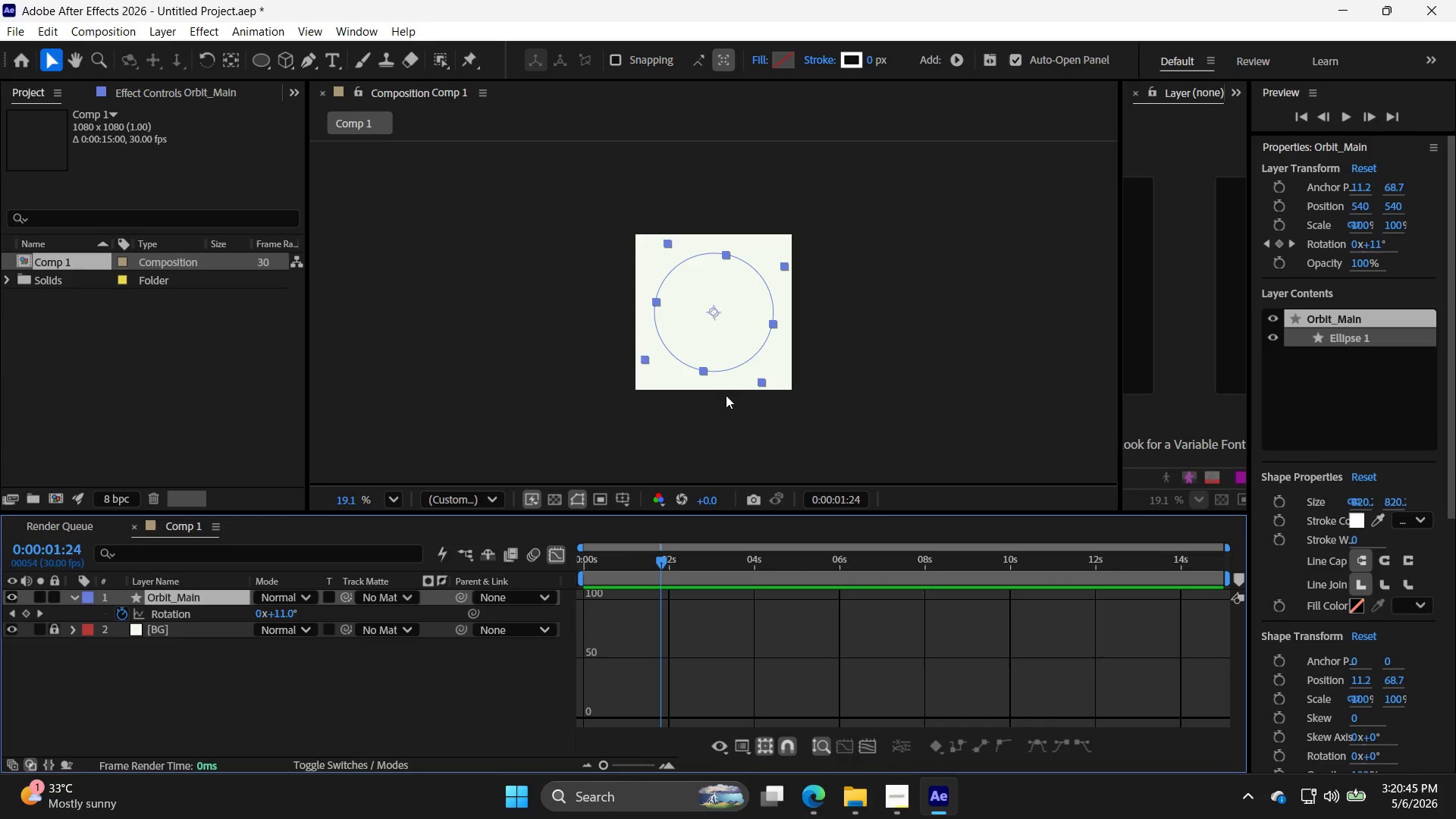 
left_click([1341, 107])
 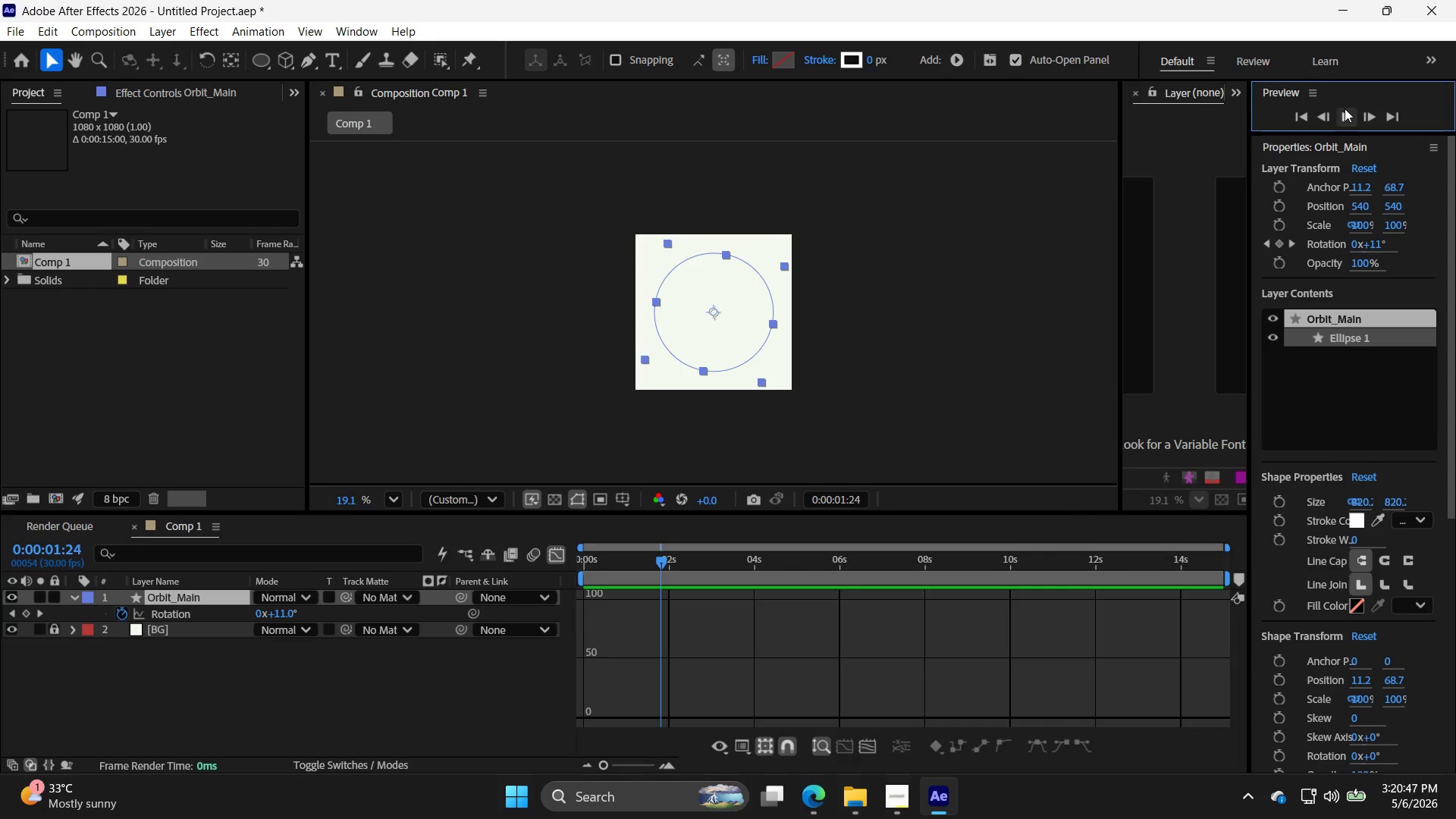 
left_click([1345, 108])
 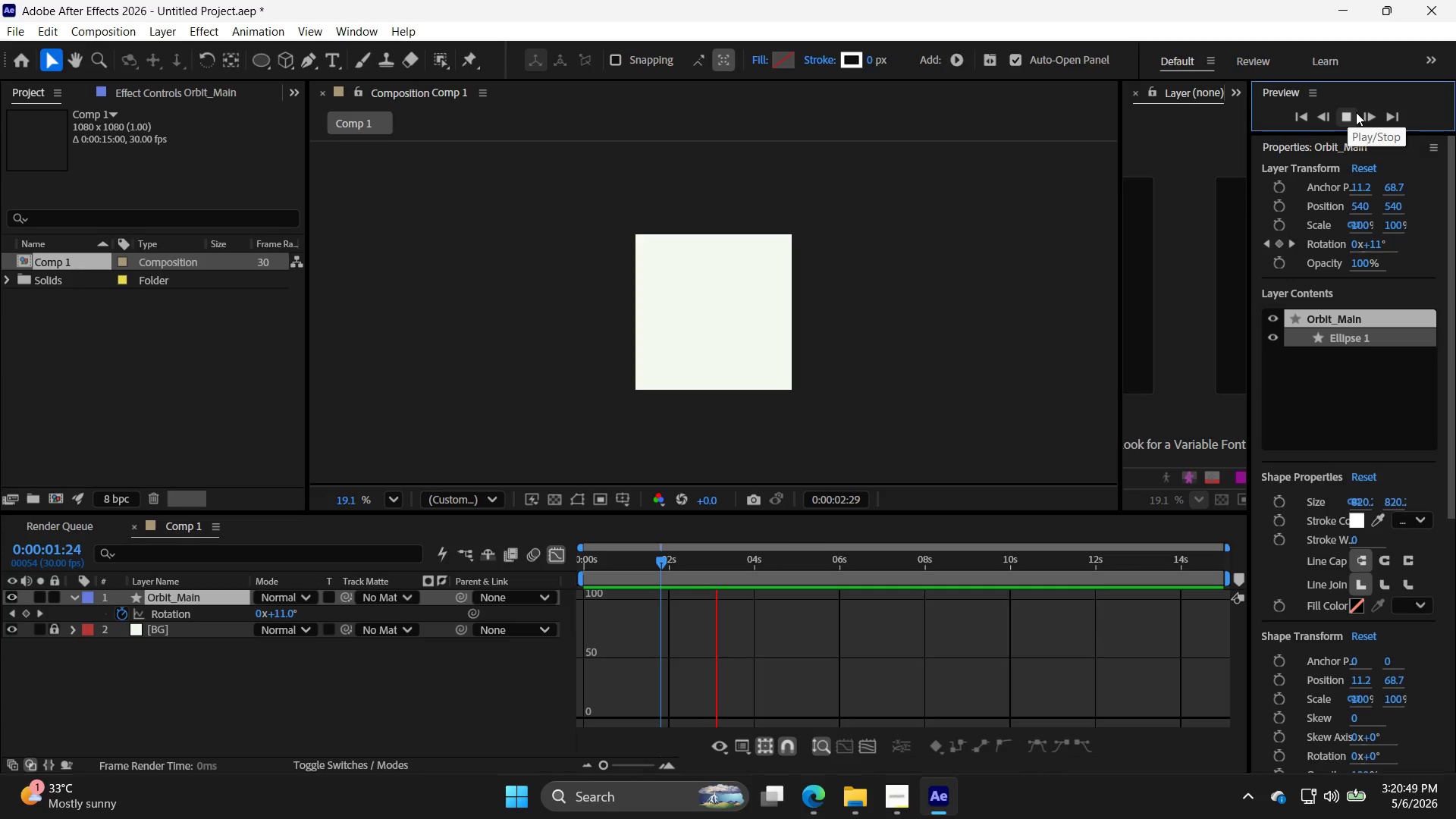 
left_click([1395, 115])
 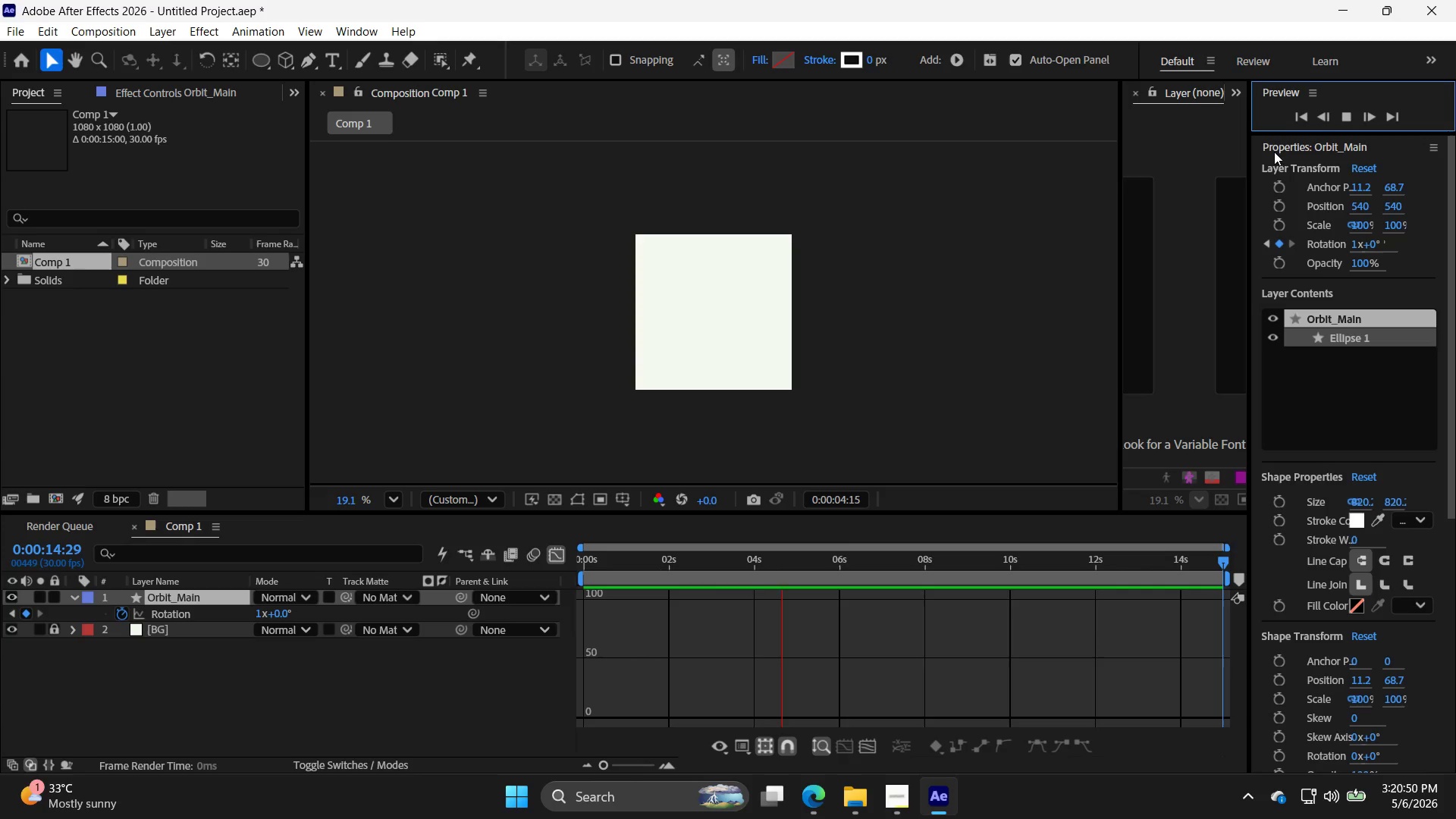 
left_click([1293, 124])
 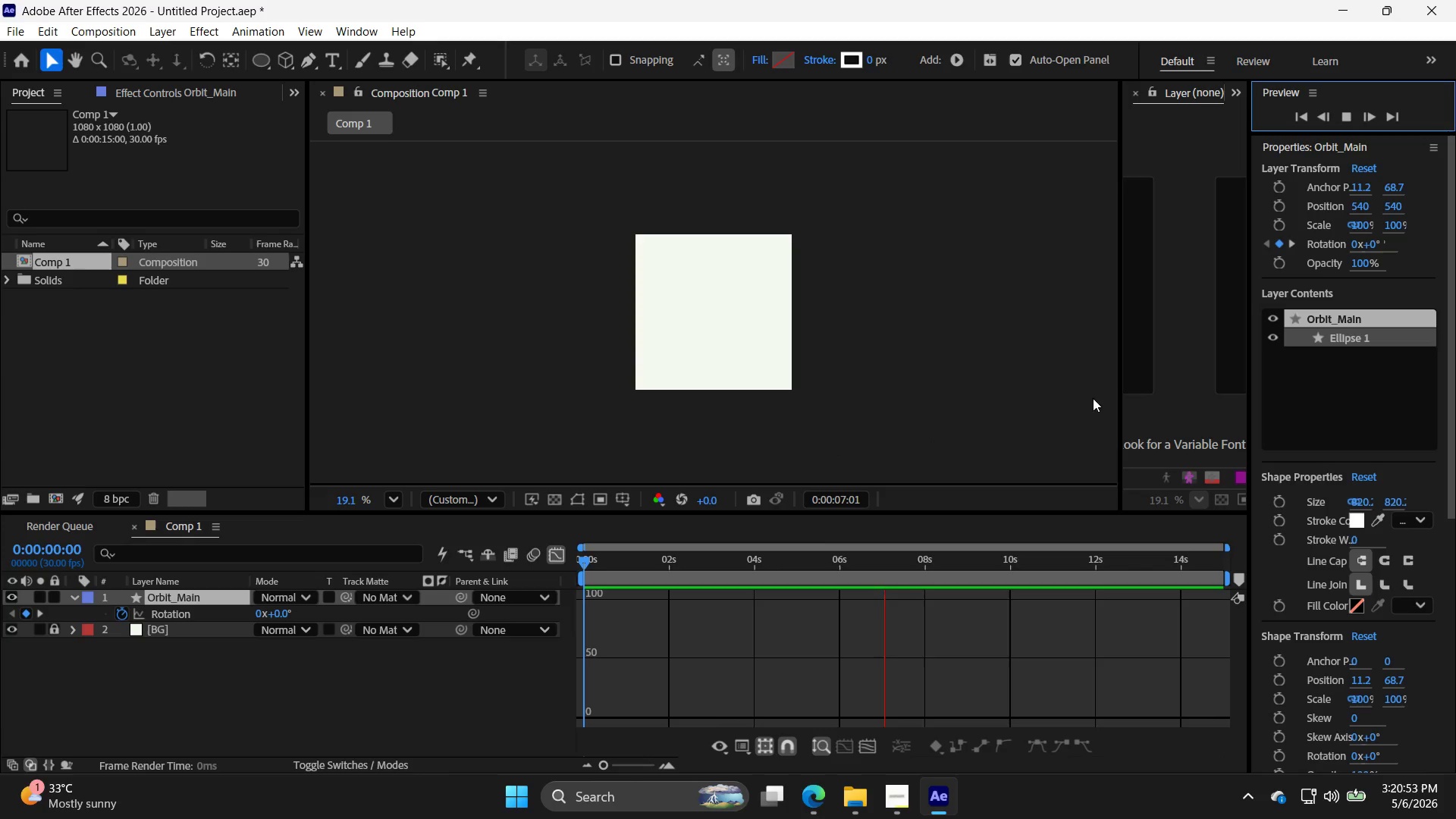 
left_click([1341, 117])
 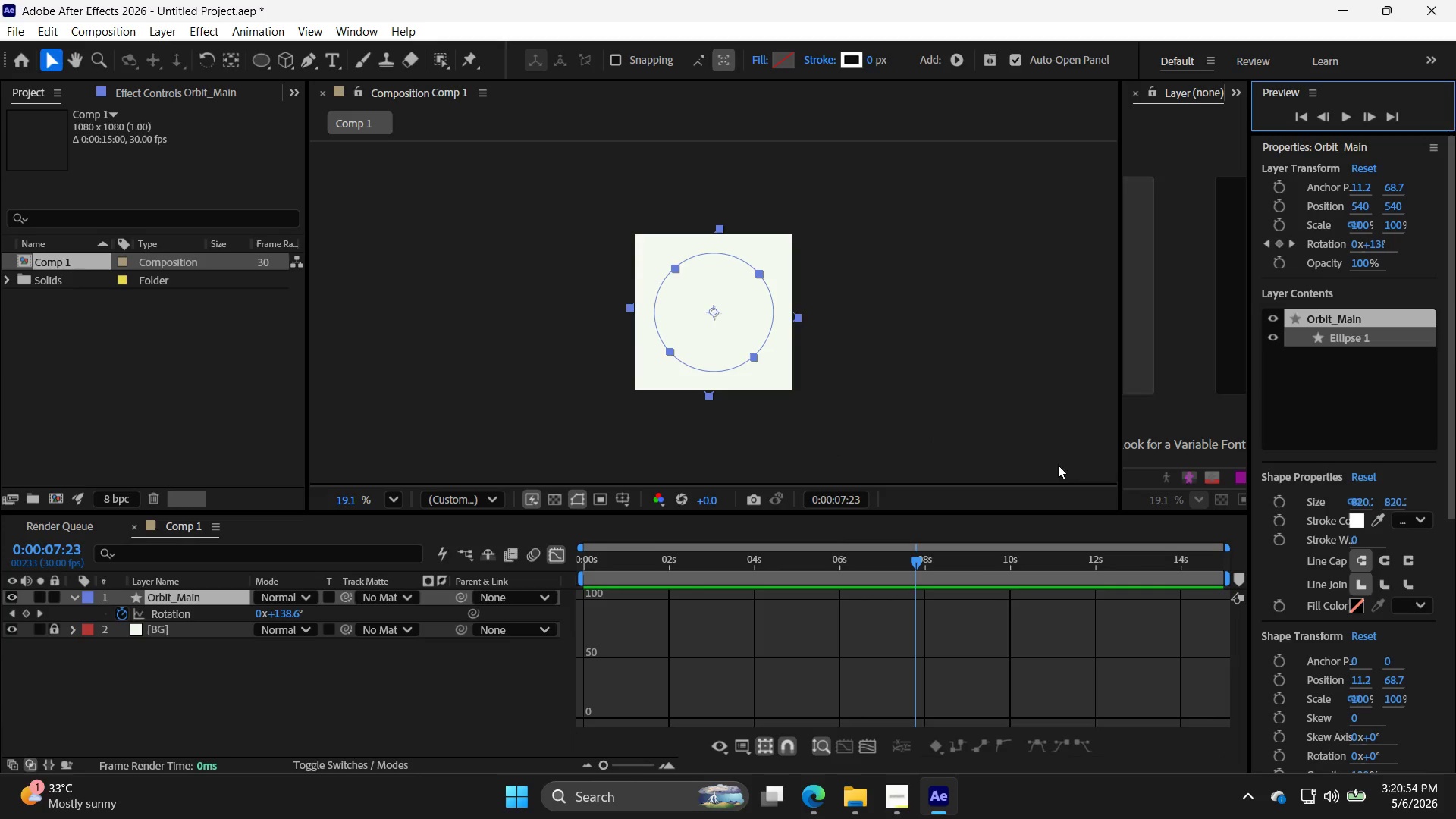 
scroll: coordinate [990, 583], scroll_direction: down, amount: 2.0
 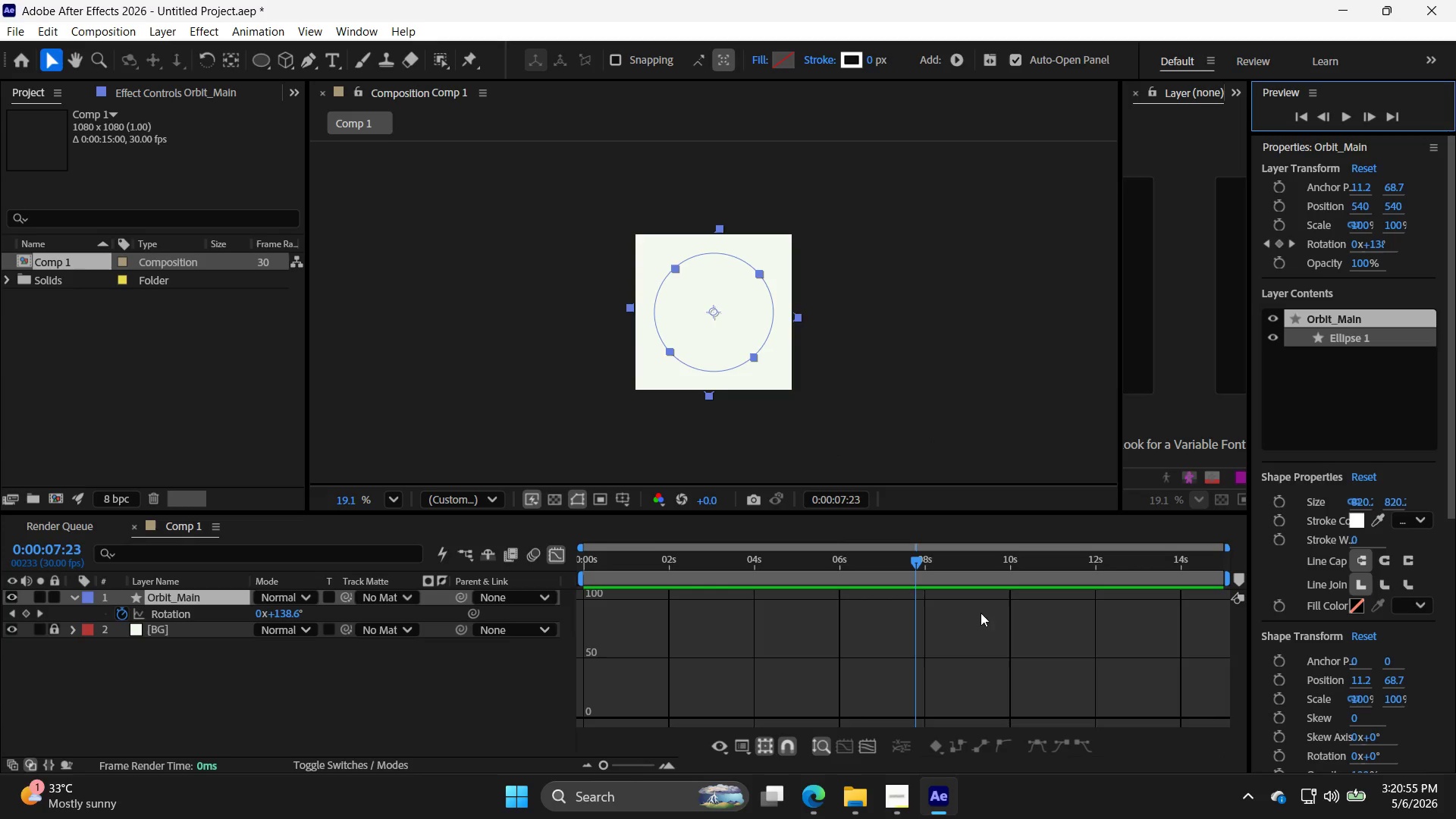 
hold_key(key=AltLeft, duration=0.31)
scroll: coordinate [962, 613], scroll_direction: down, amount: 3.0
 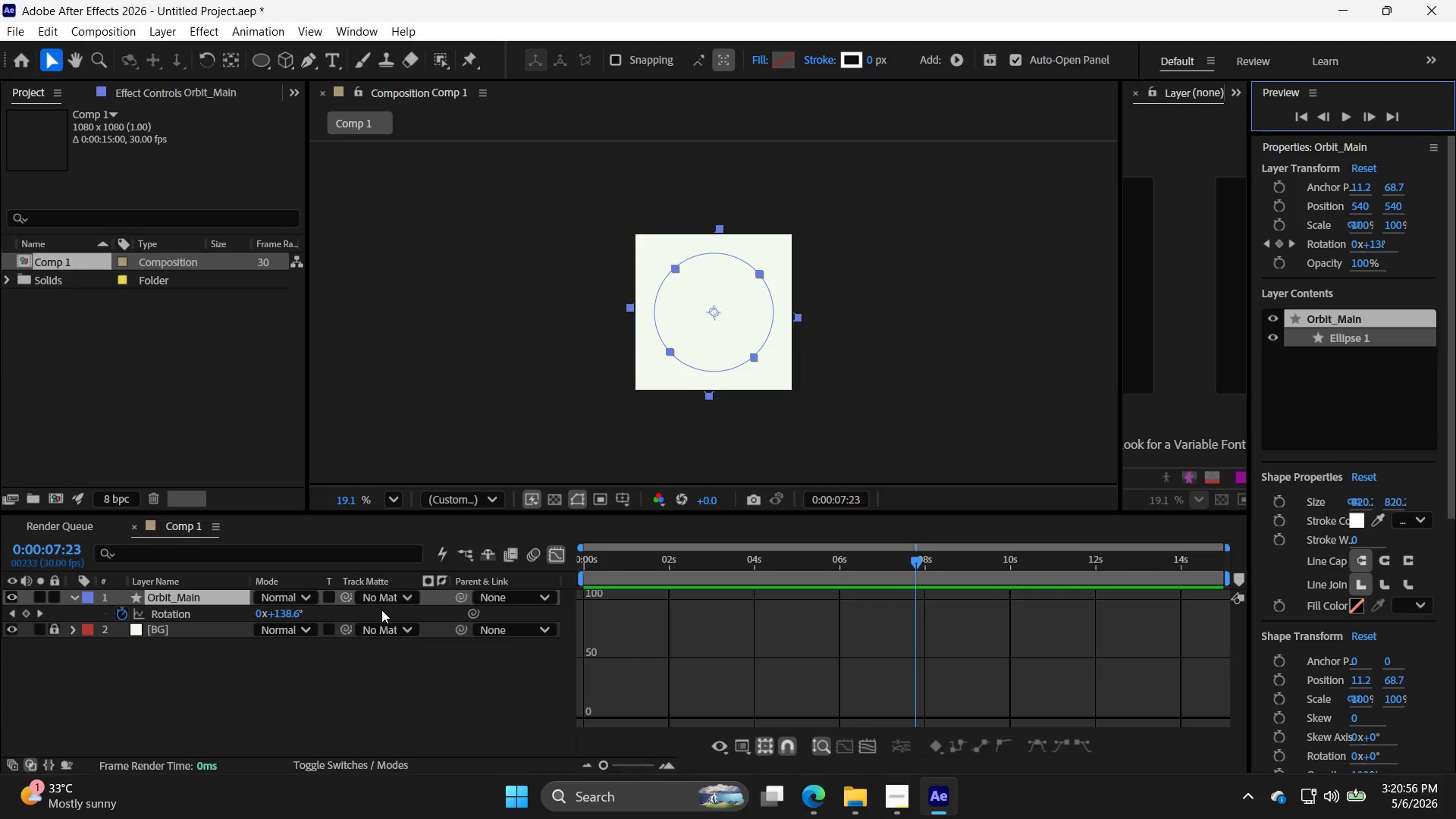 
left_click([378, 617])
 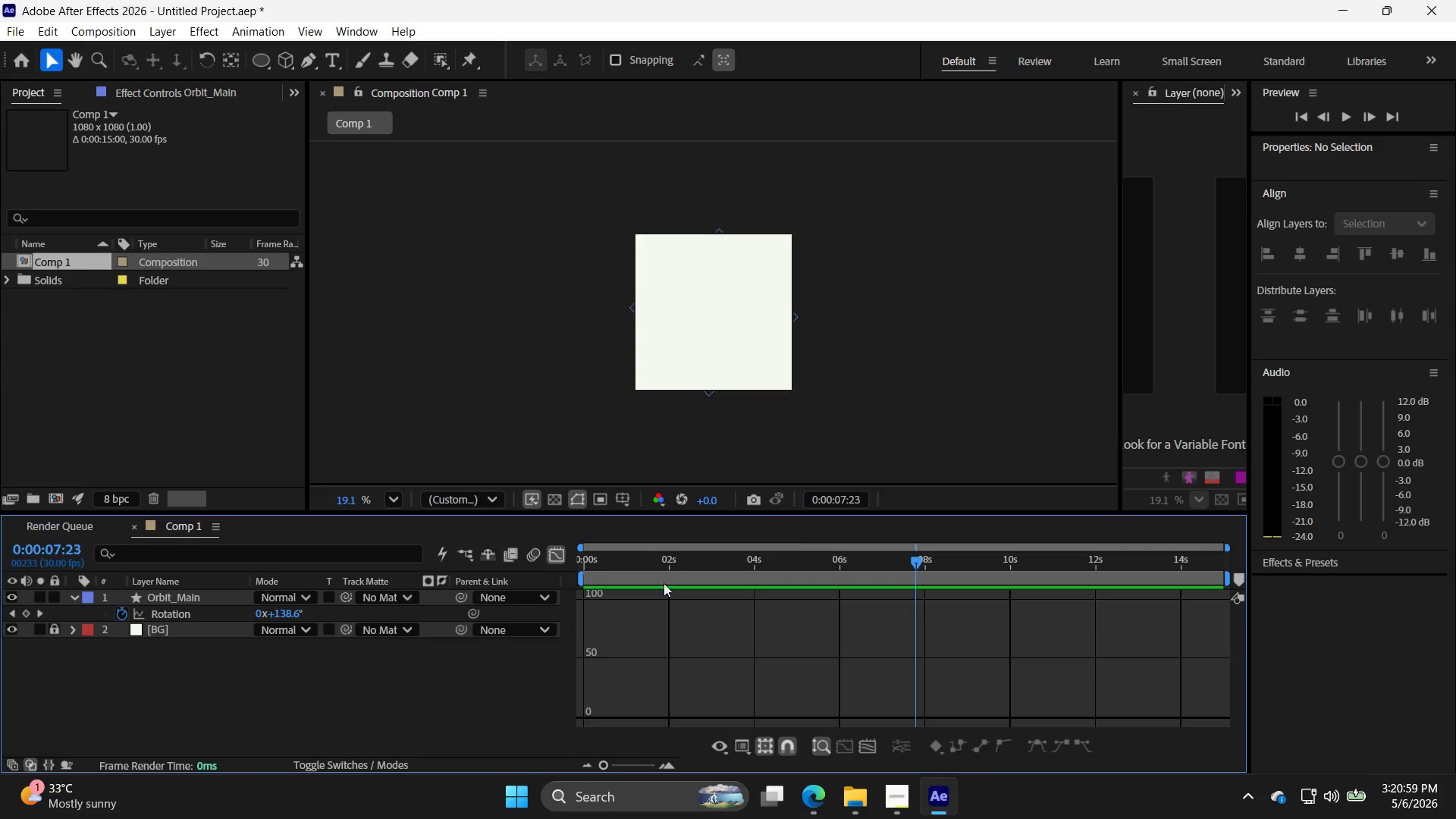 
double_click([551, 549])
 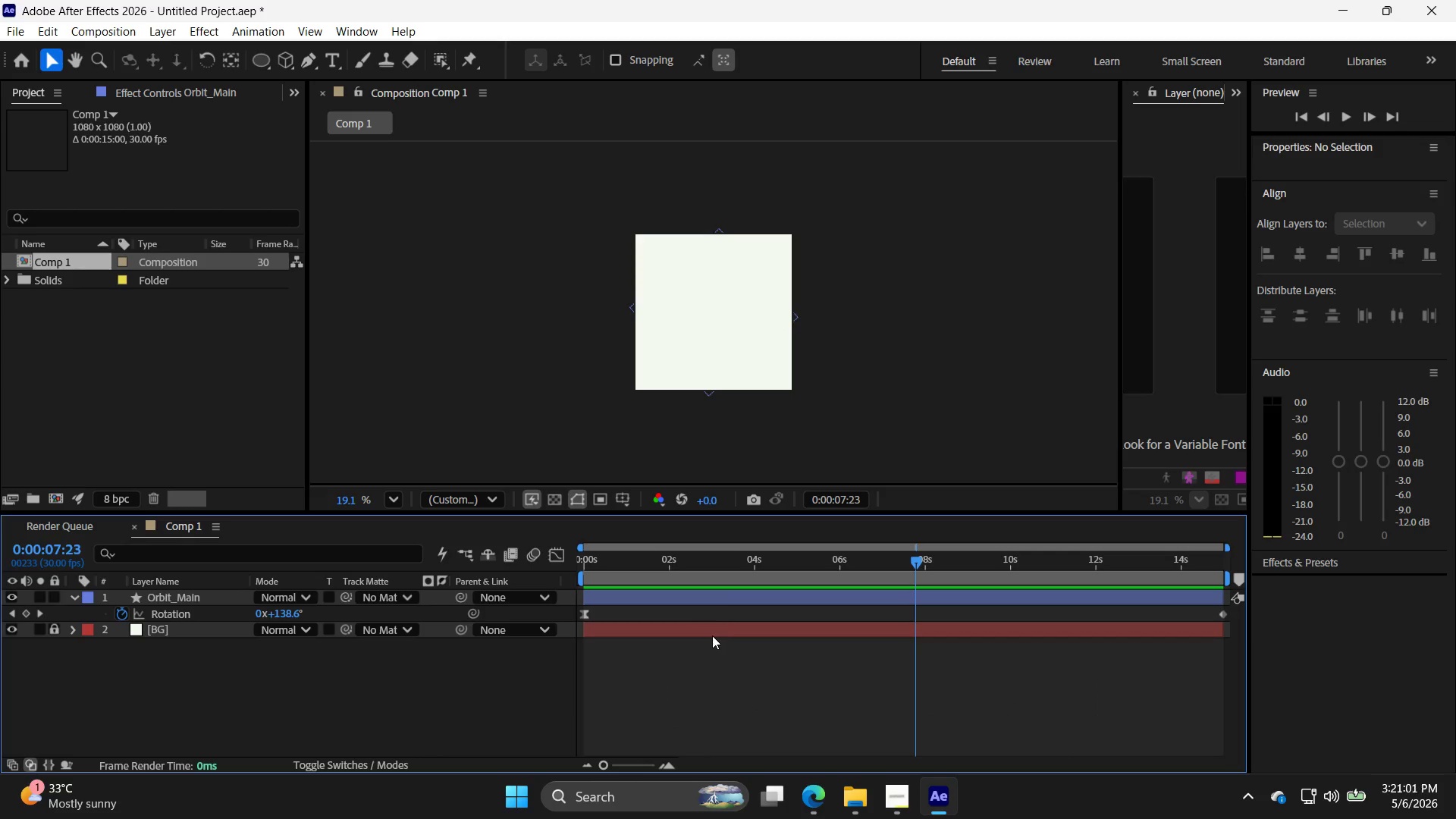 
left_click([709, 613])
 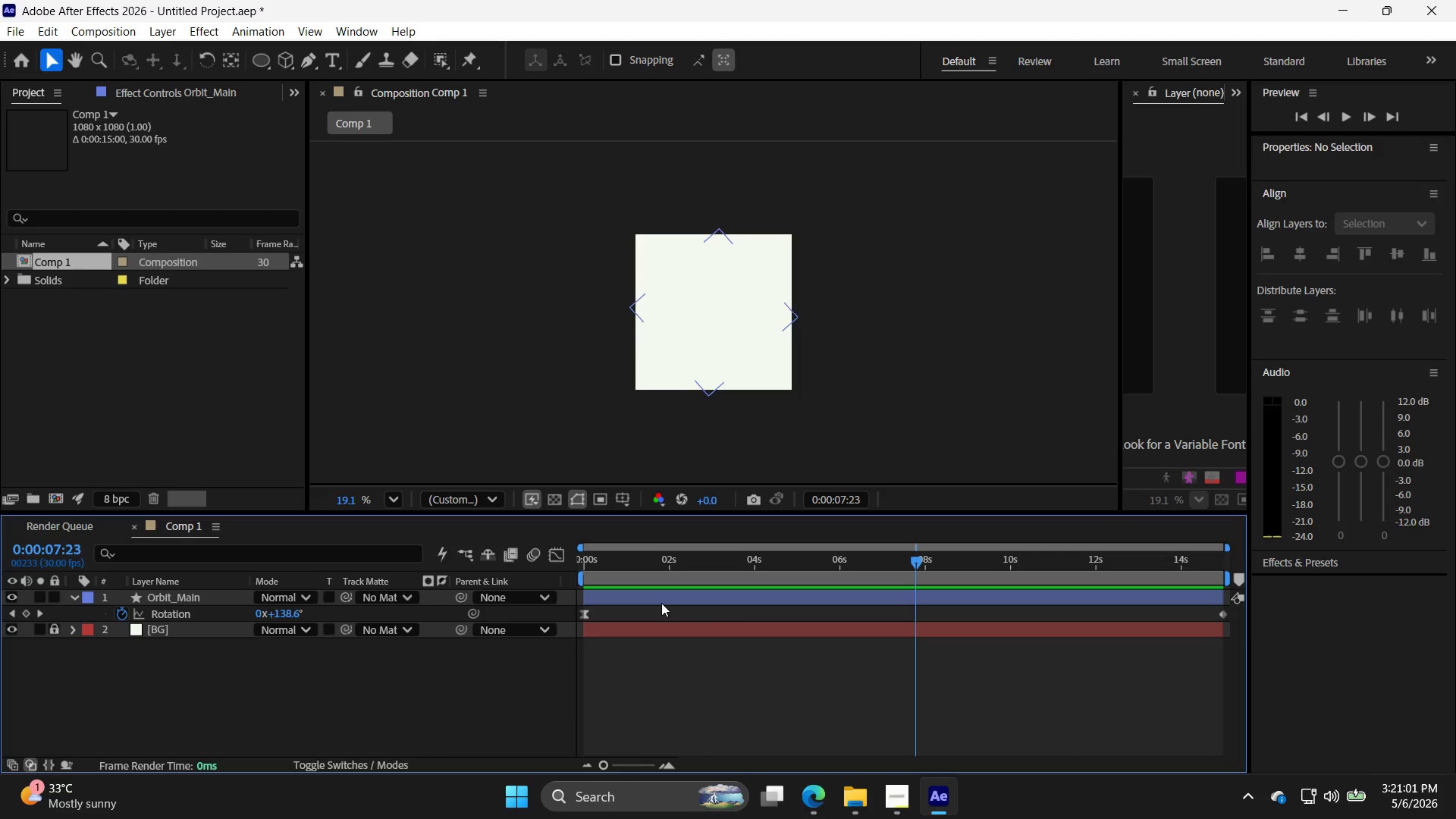 
triple_click([665, 595])
 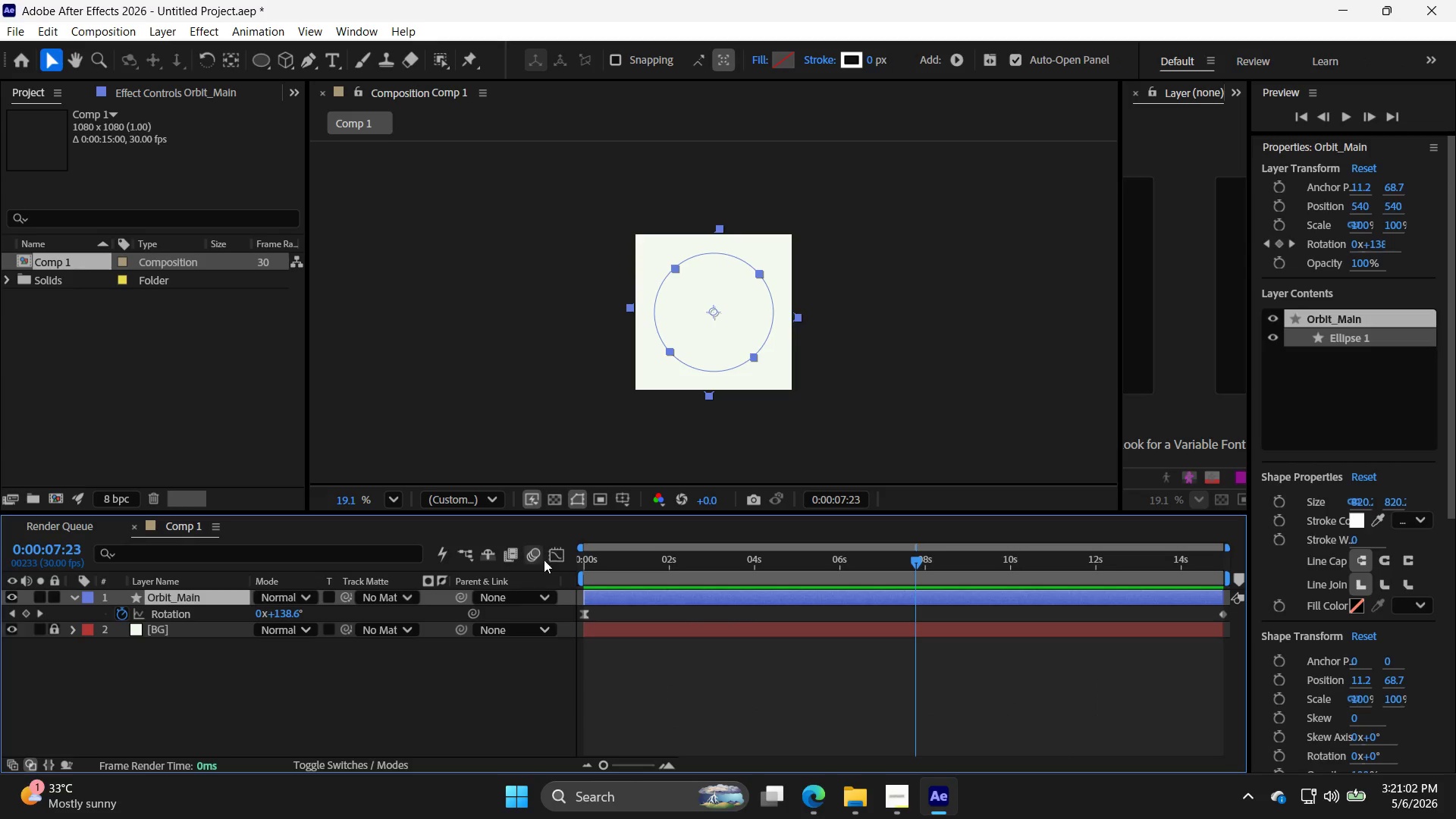 
left_click([559, 557])
 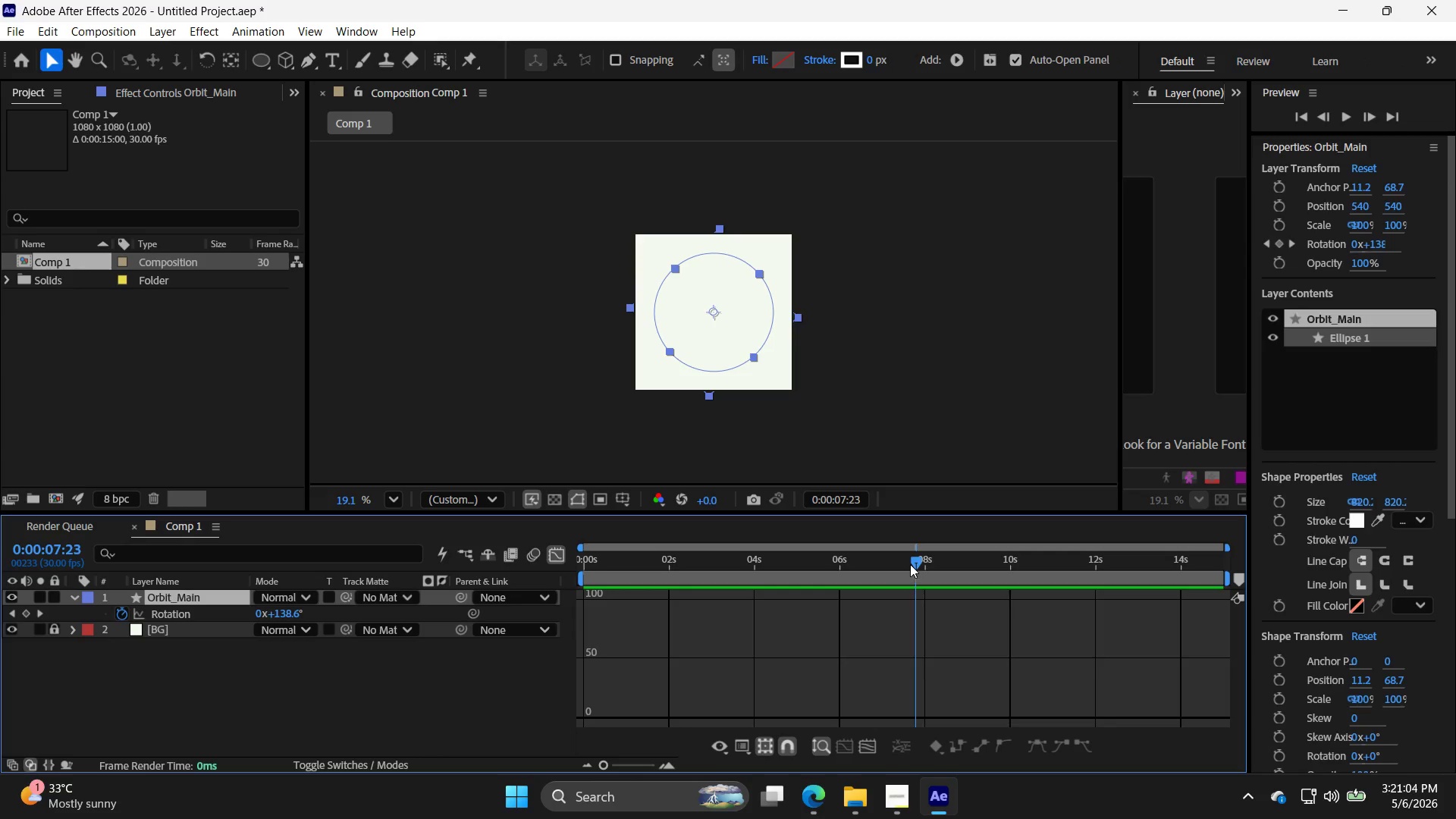 
left_click_drag(start_coordinate=[925, 560], to_coordinate=[1331, 616])
 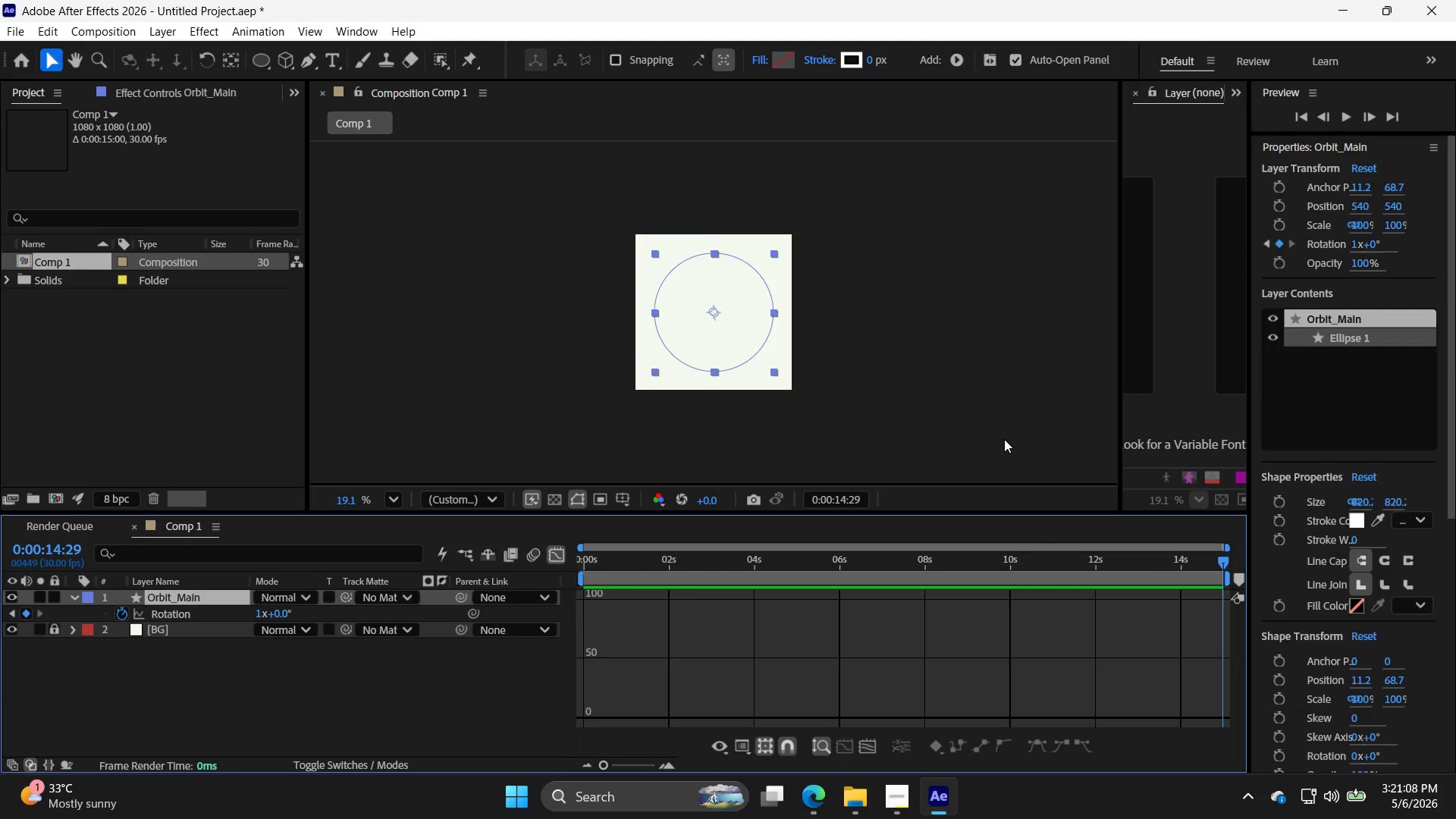 
left_click([1004, 439])
 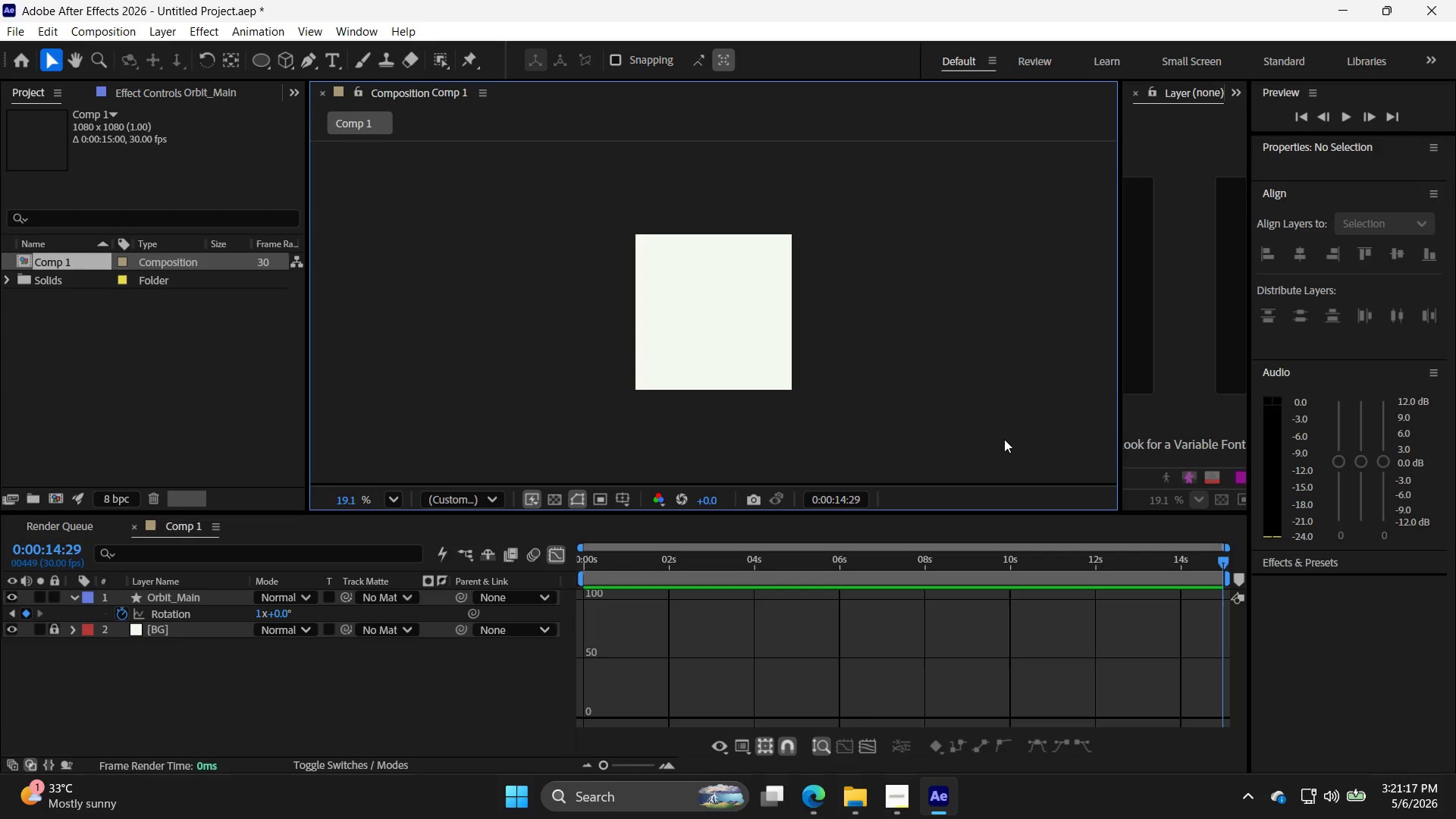 
wait(13.92)
 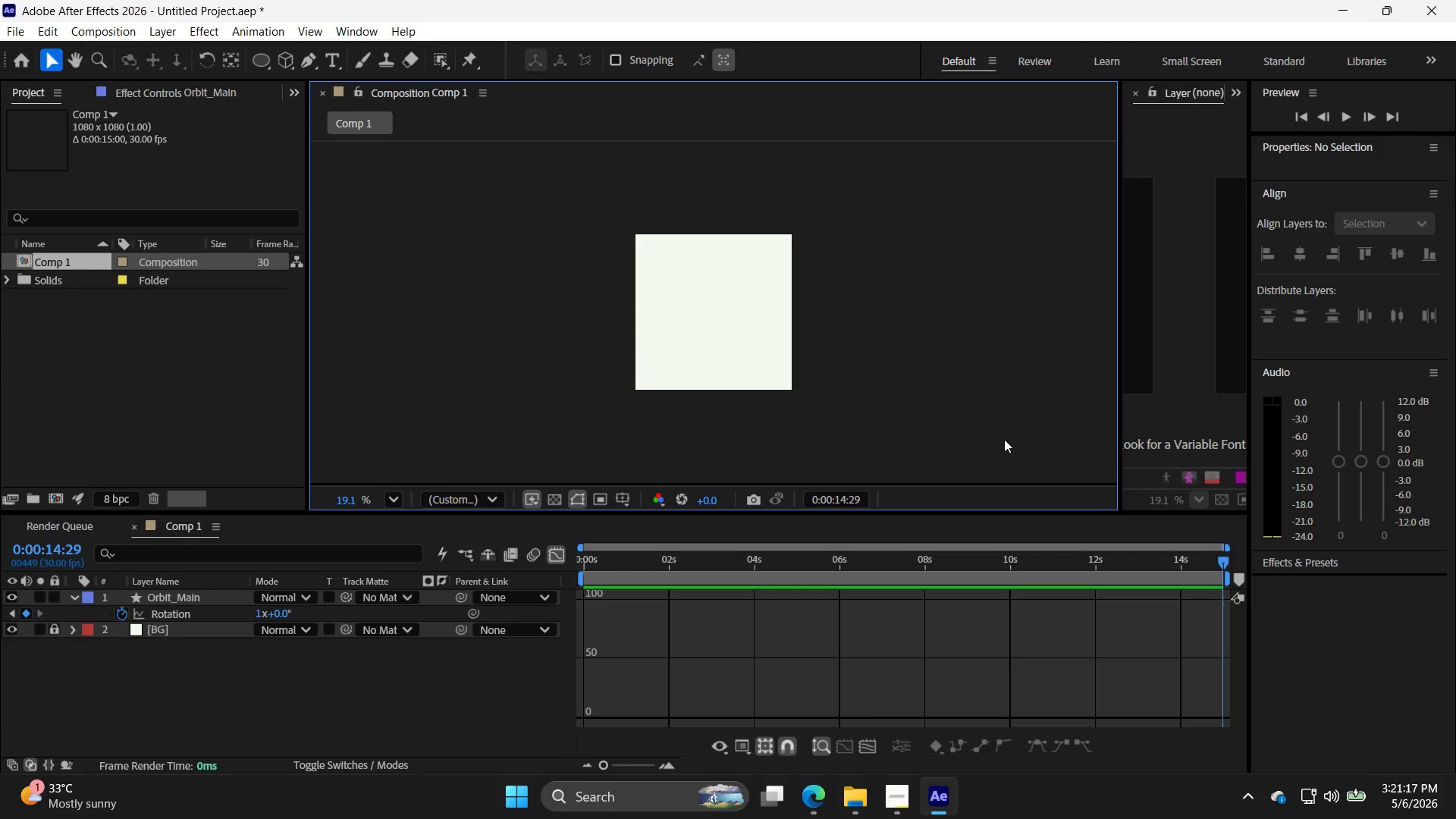 
left_click([559, 551])
 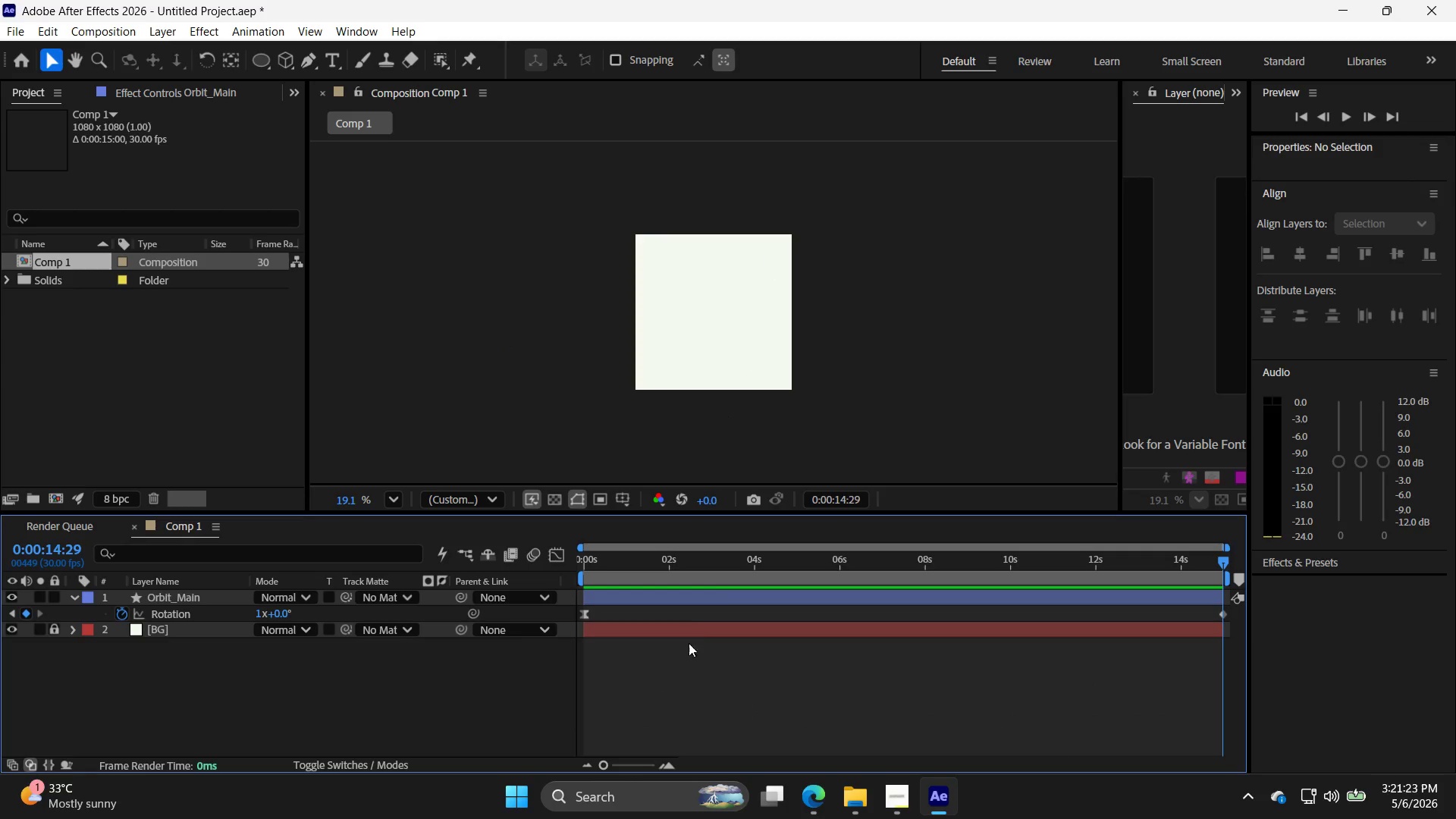 
left_click([679, 676])
 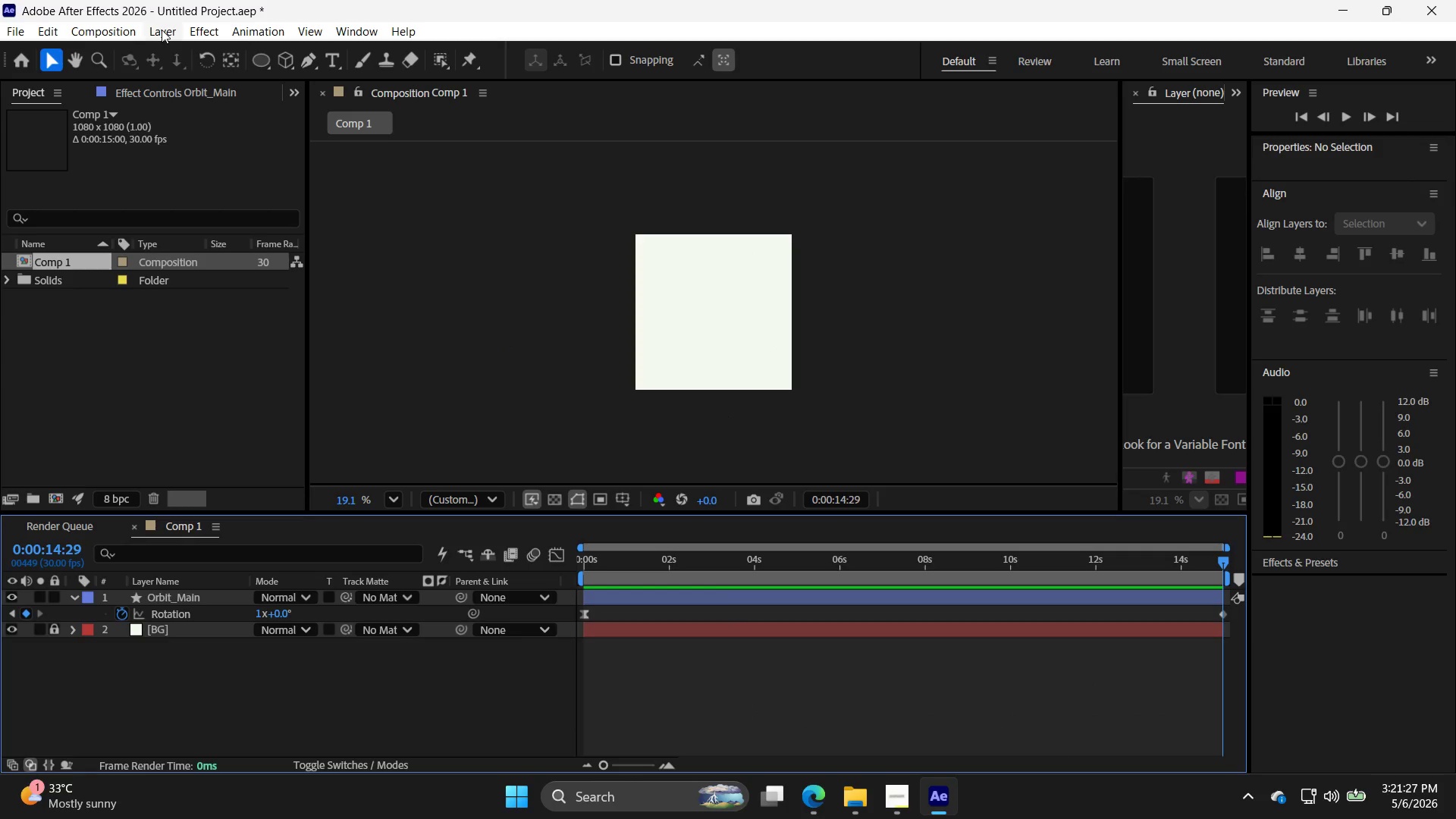 
wait(5.01)
 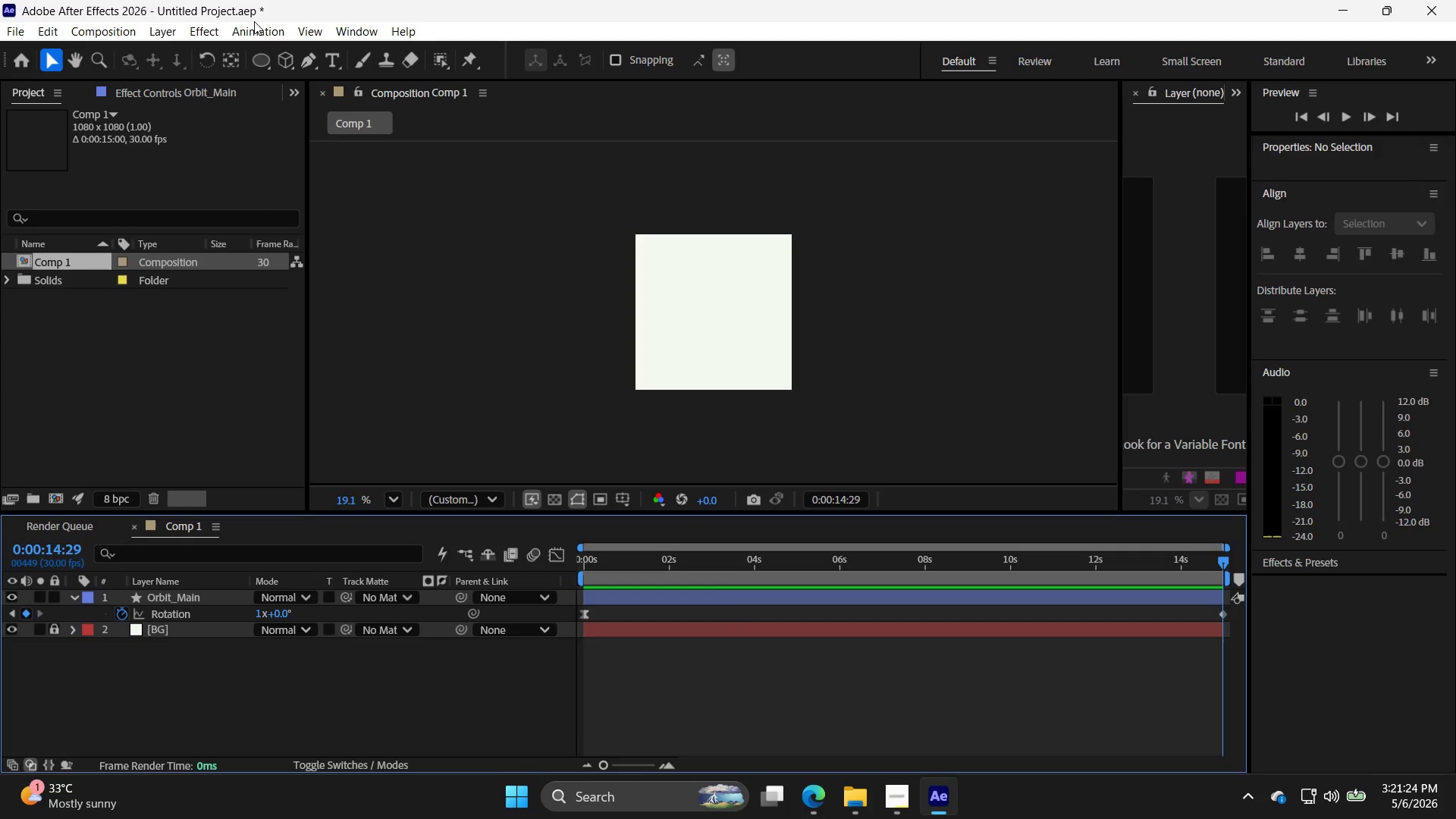 
left_click([162, 30])
 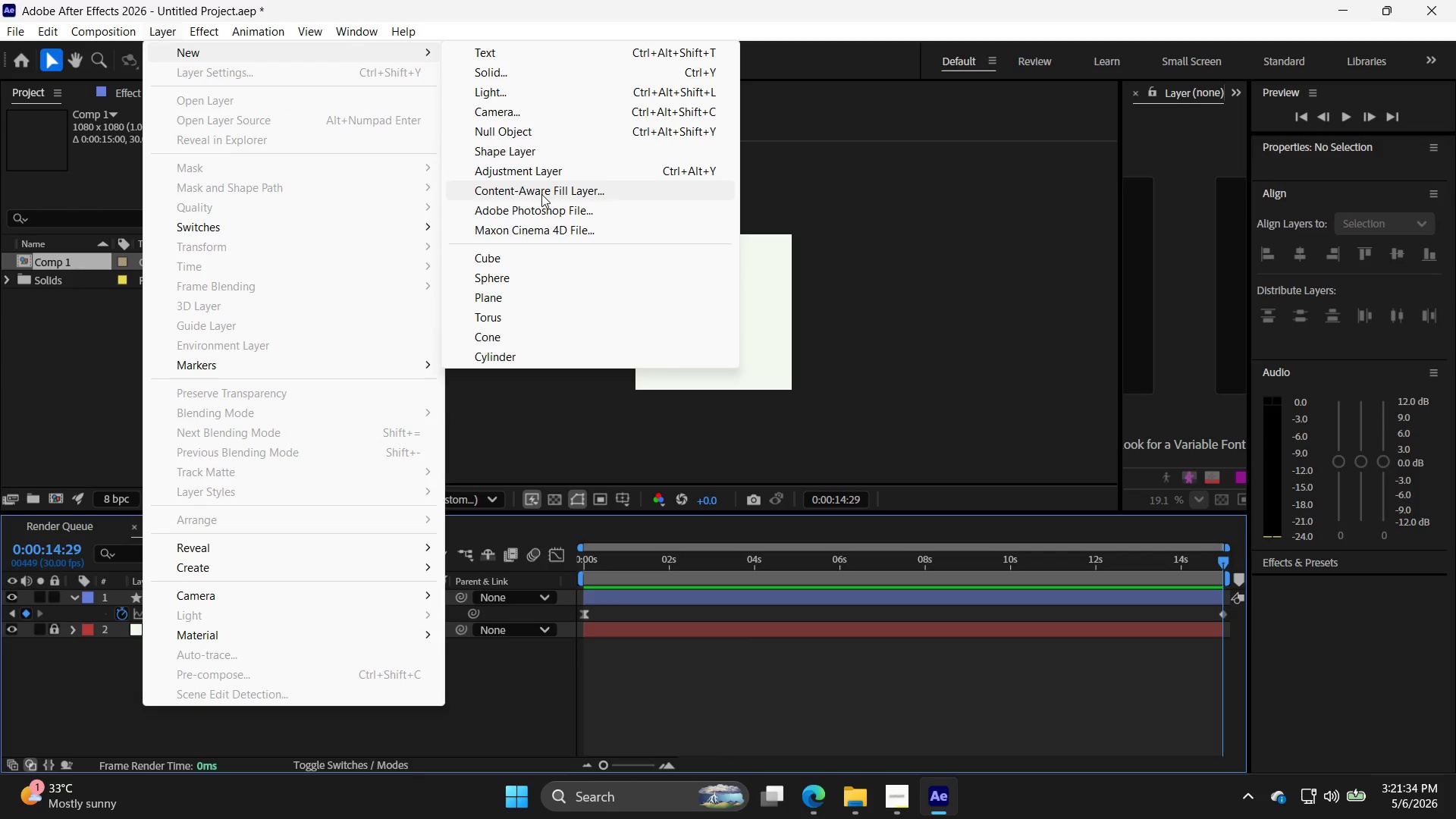 
wait(7.03)
 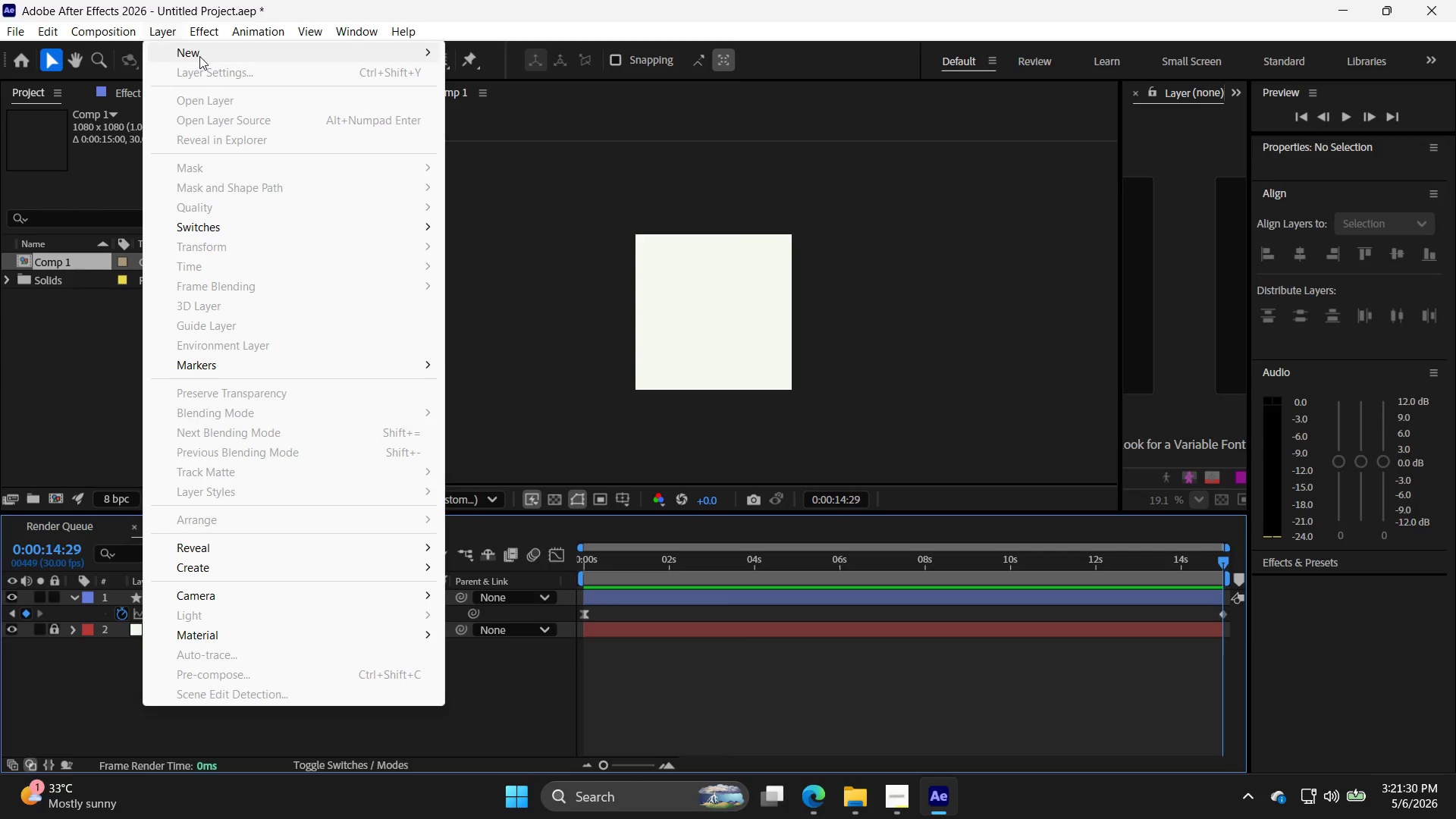 
left_click([555, 151])
 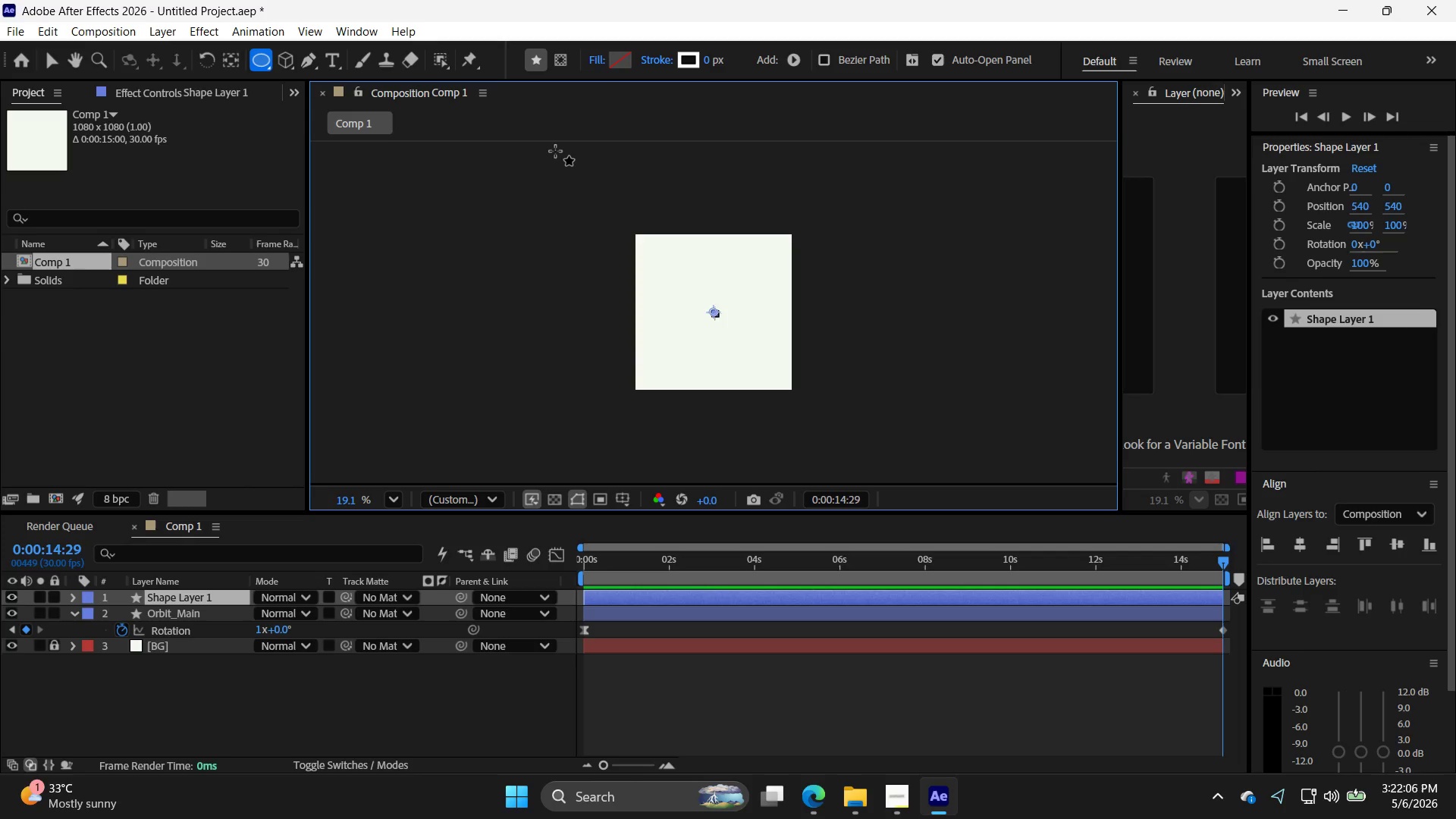 
wait(35.62)
 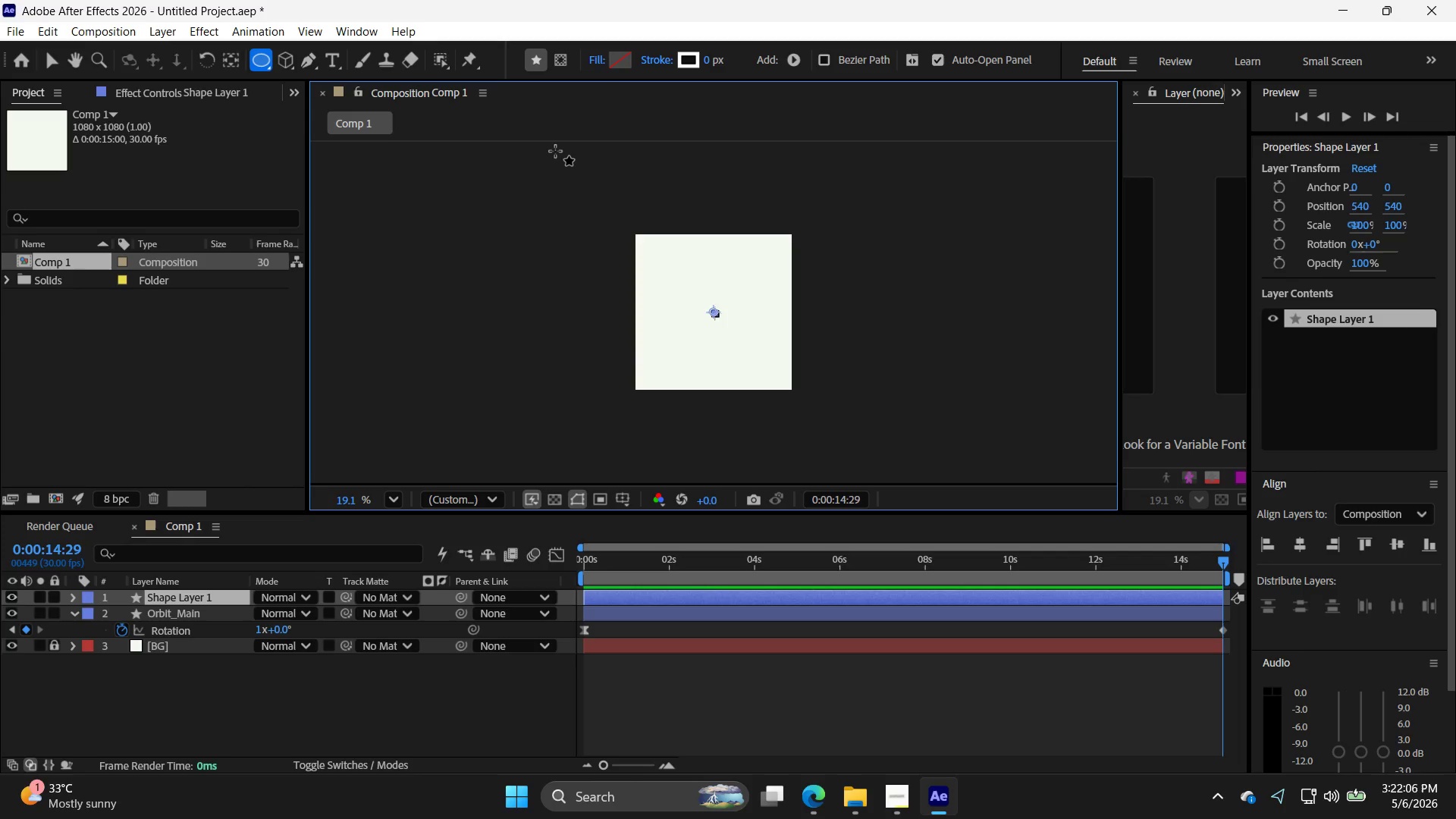 
right_click([199, 595])
 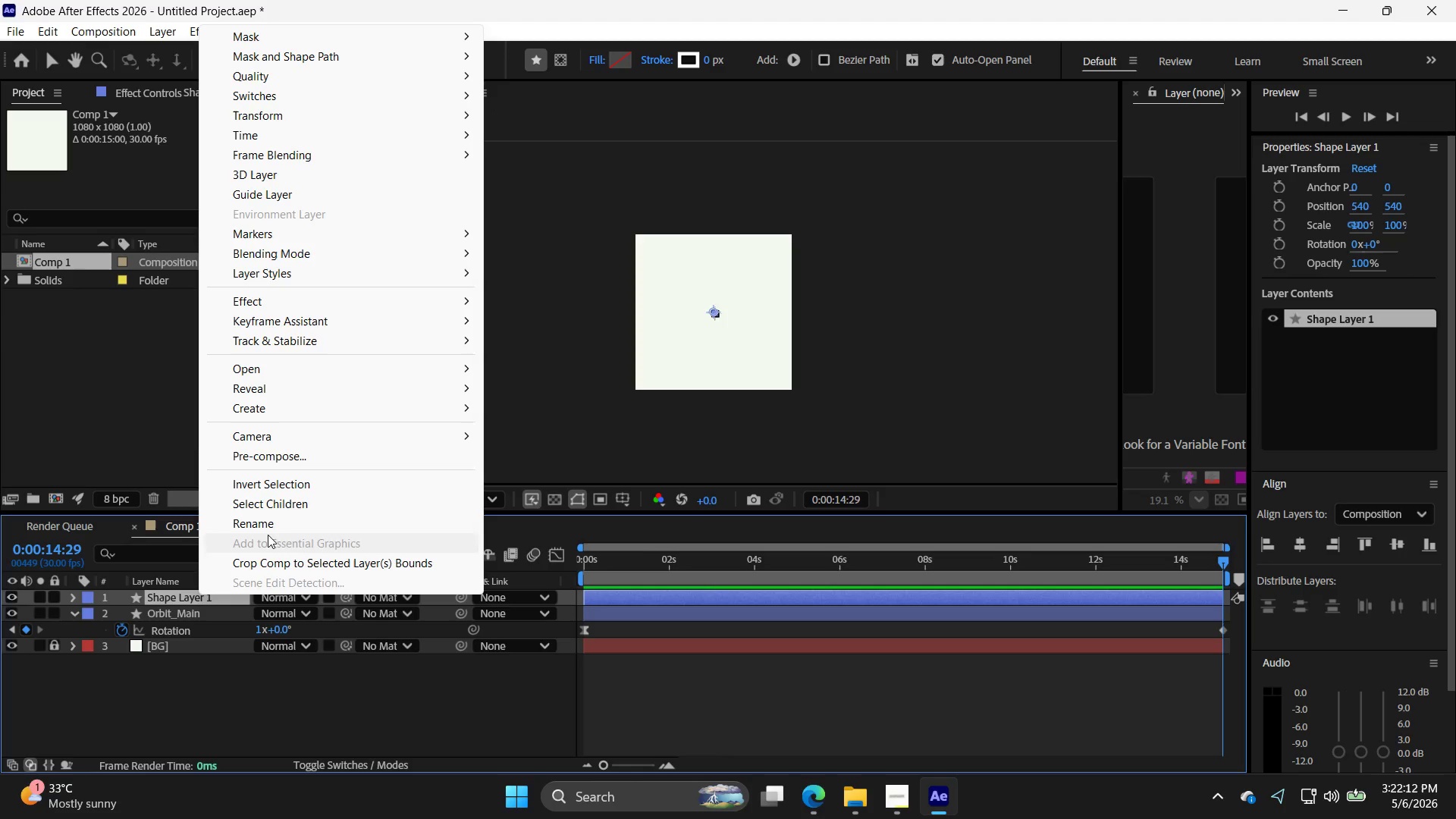 
left_click([273, 528])
 